 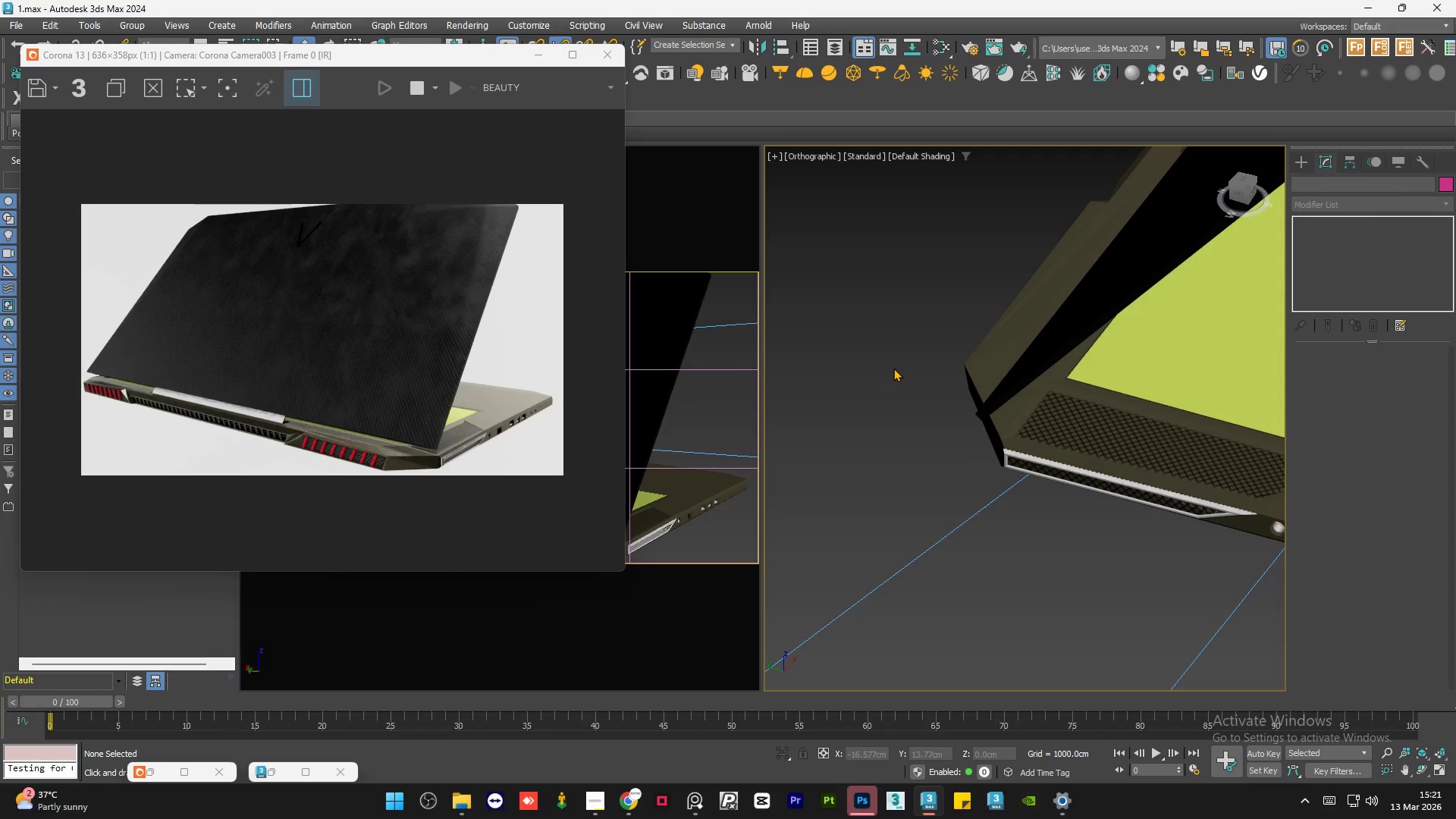 
double_click([874, 359])
 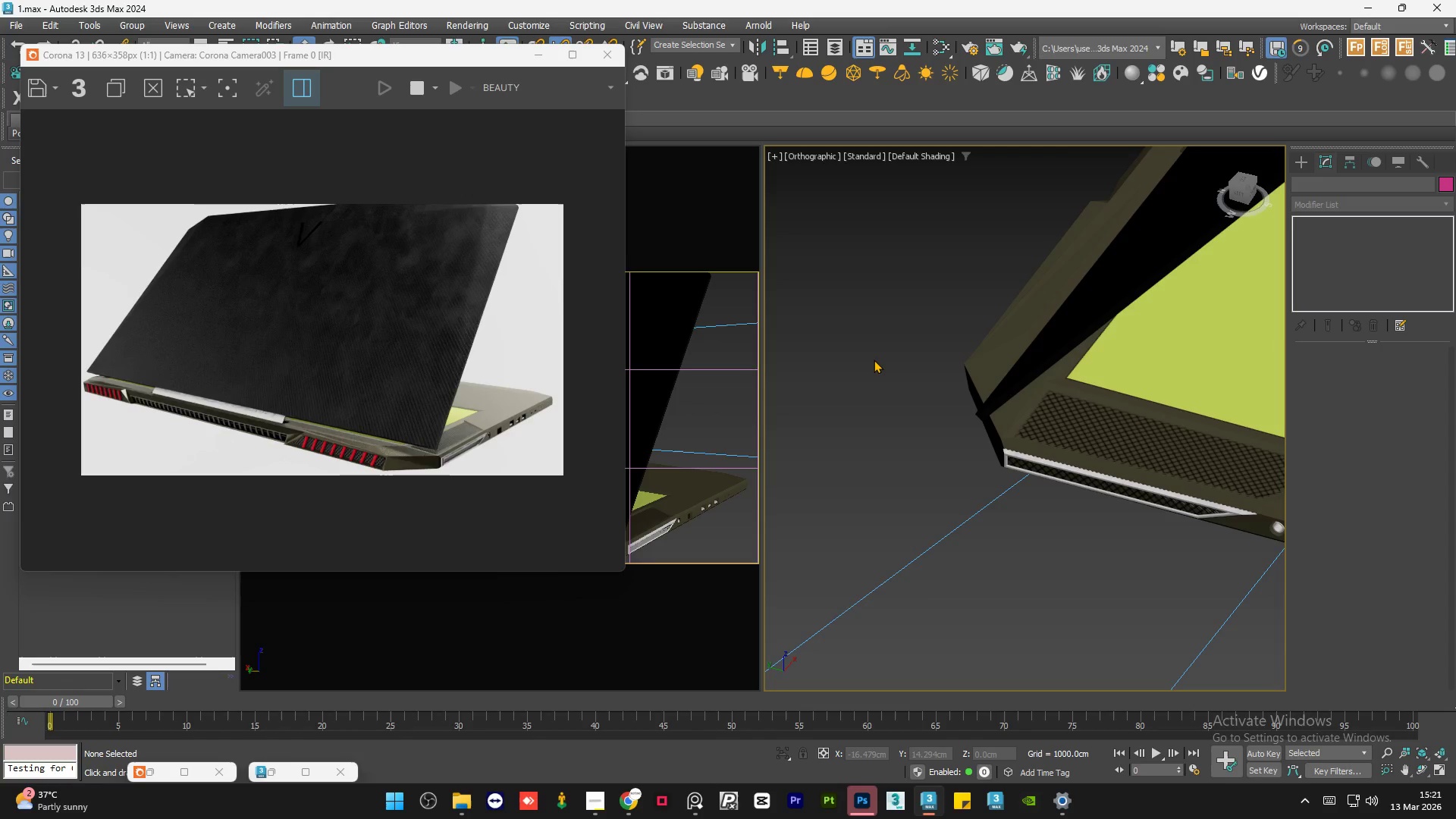 
triple_click([874, 359])
 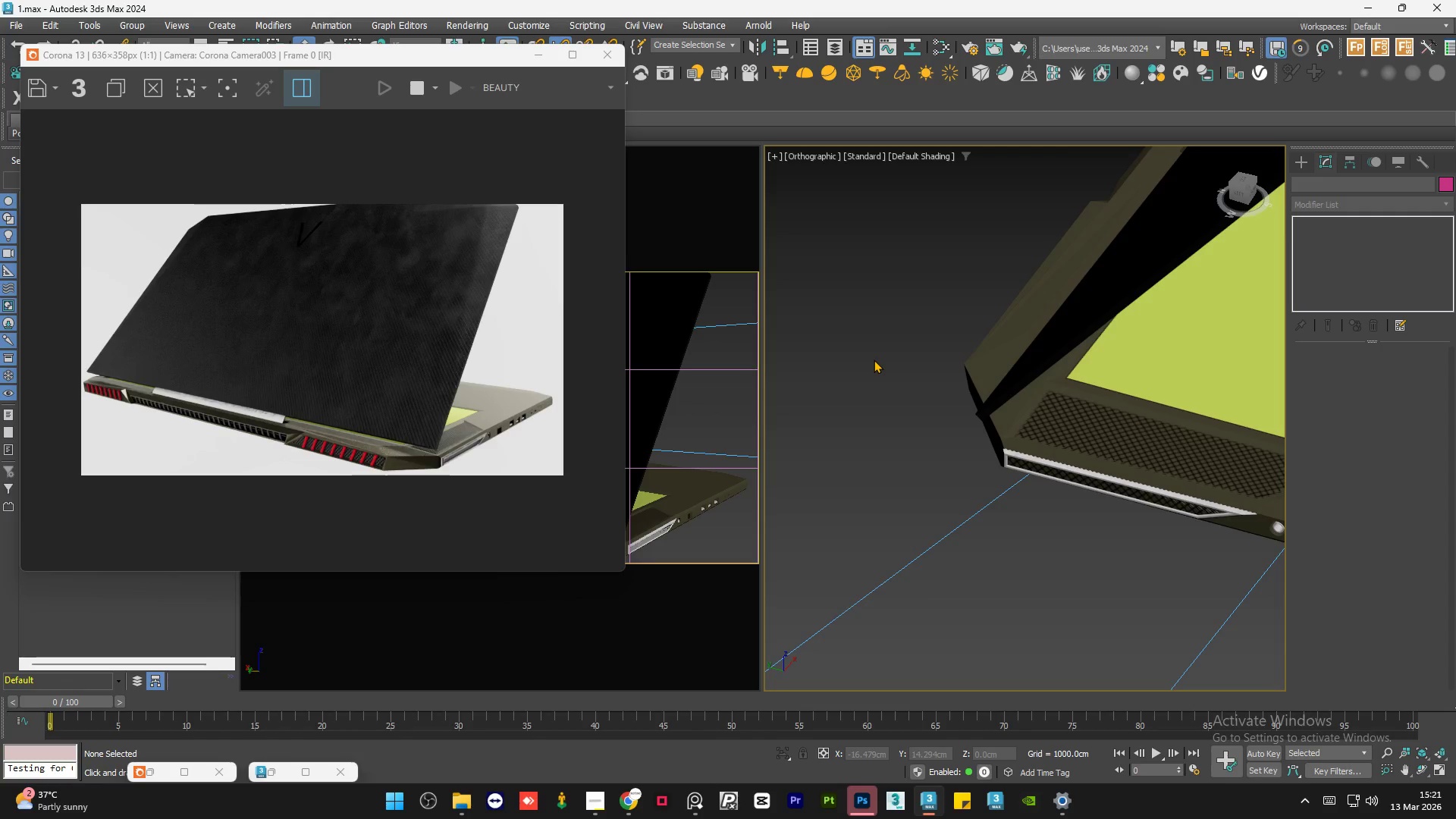 
triple_click([874, 359])
 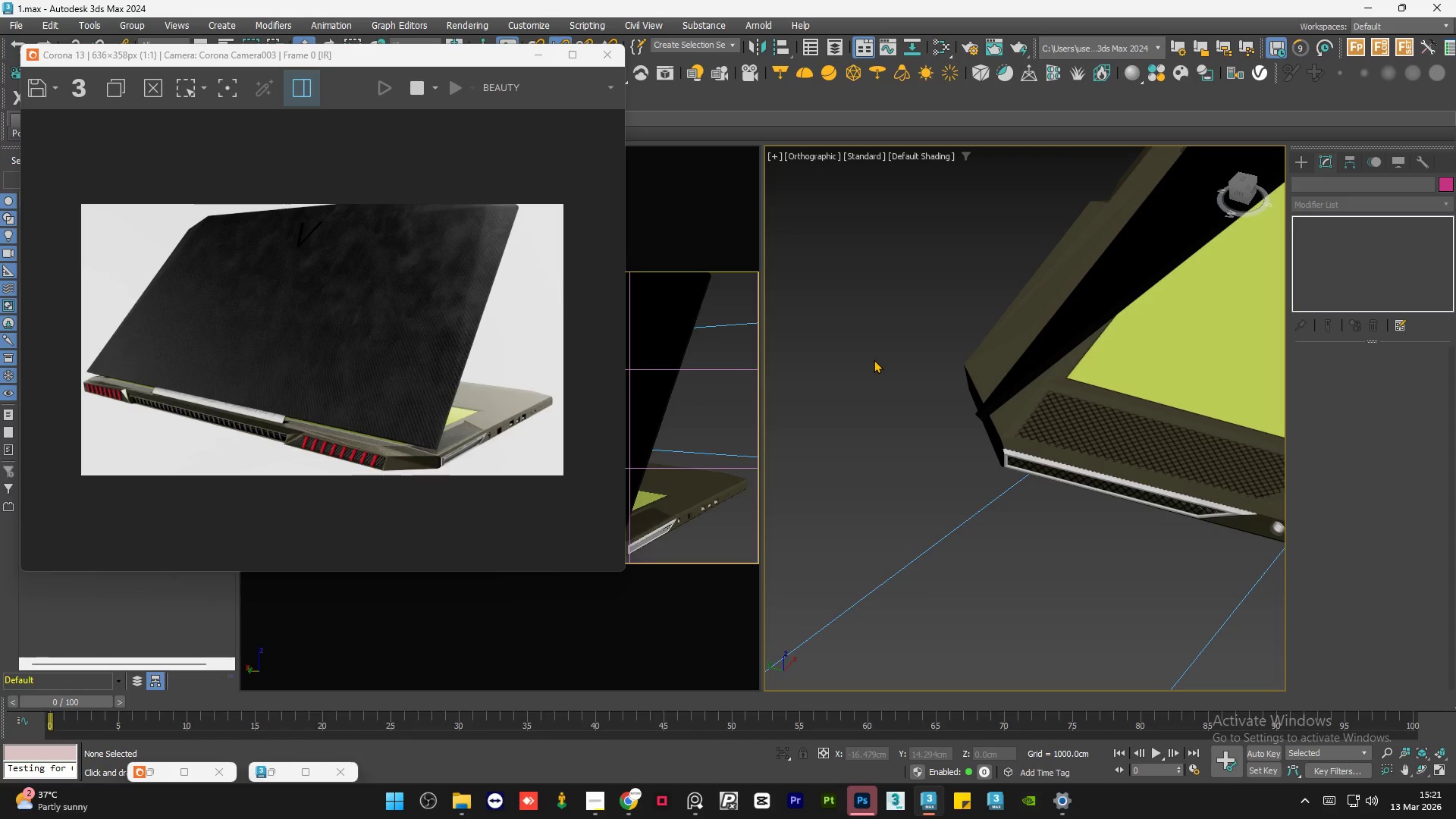 
triple_click([874, 359])
 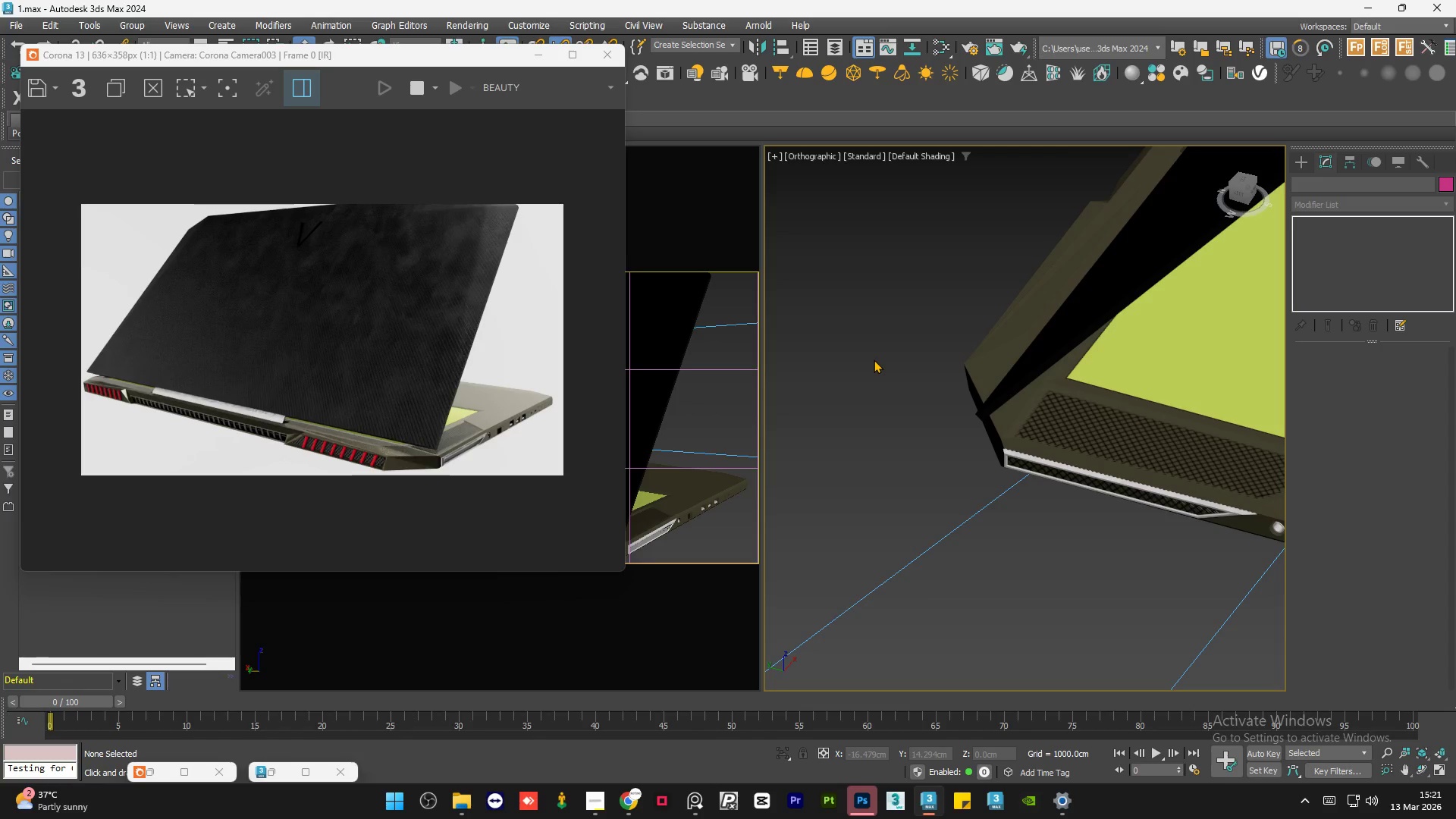 
triple_click([874, 359])
 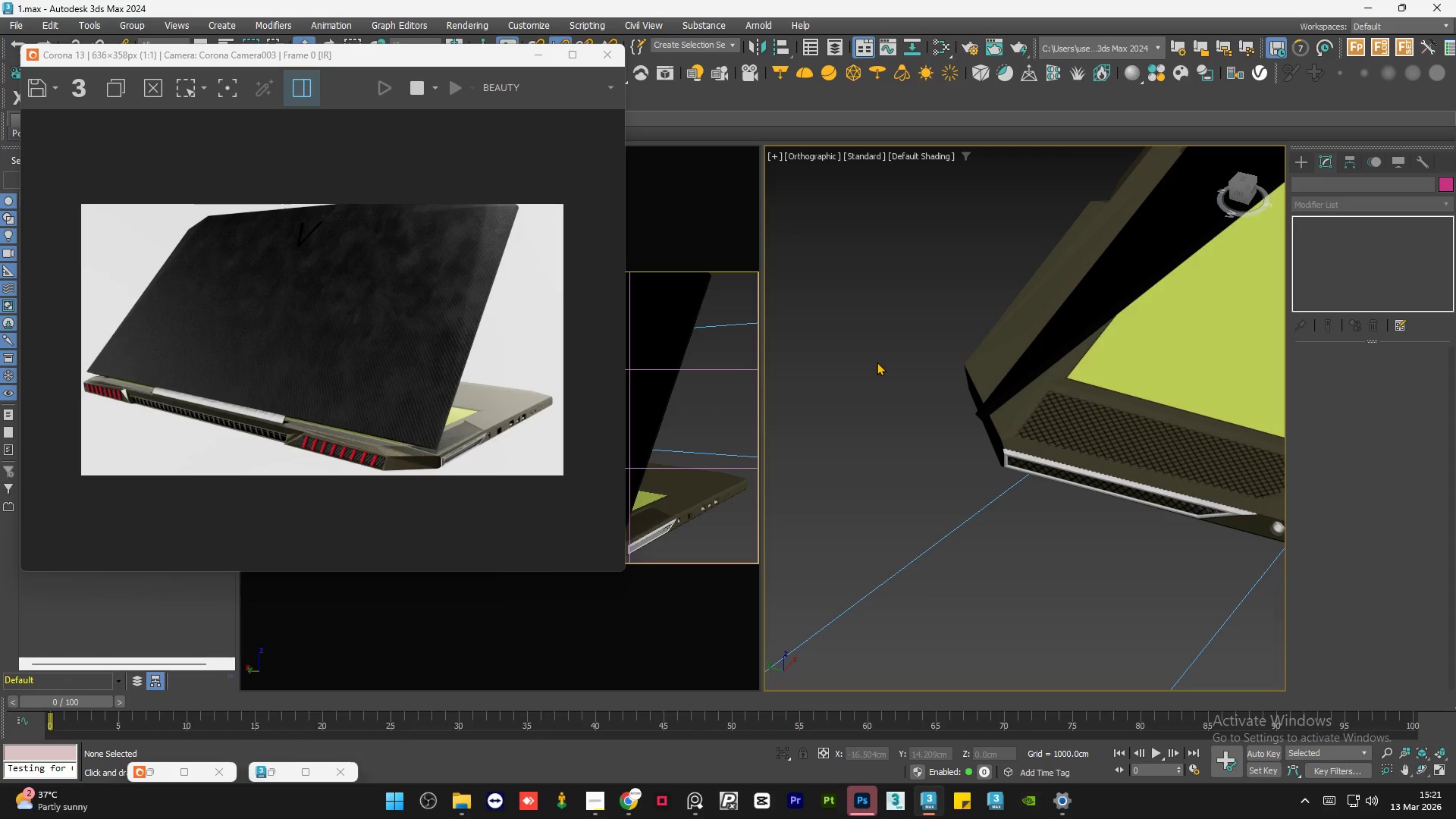 
double_click([877, 362])
 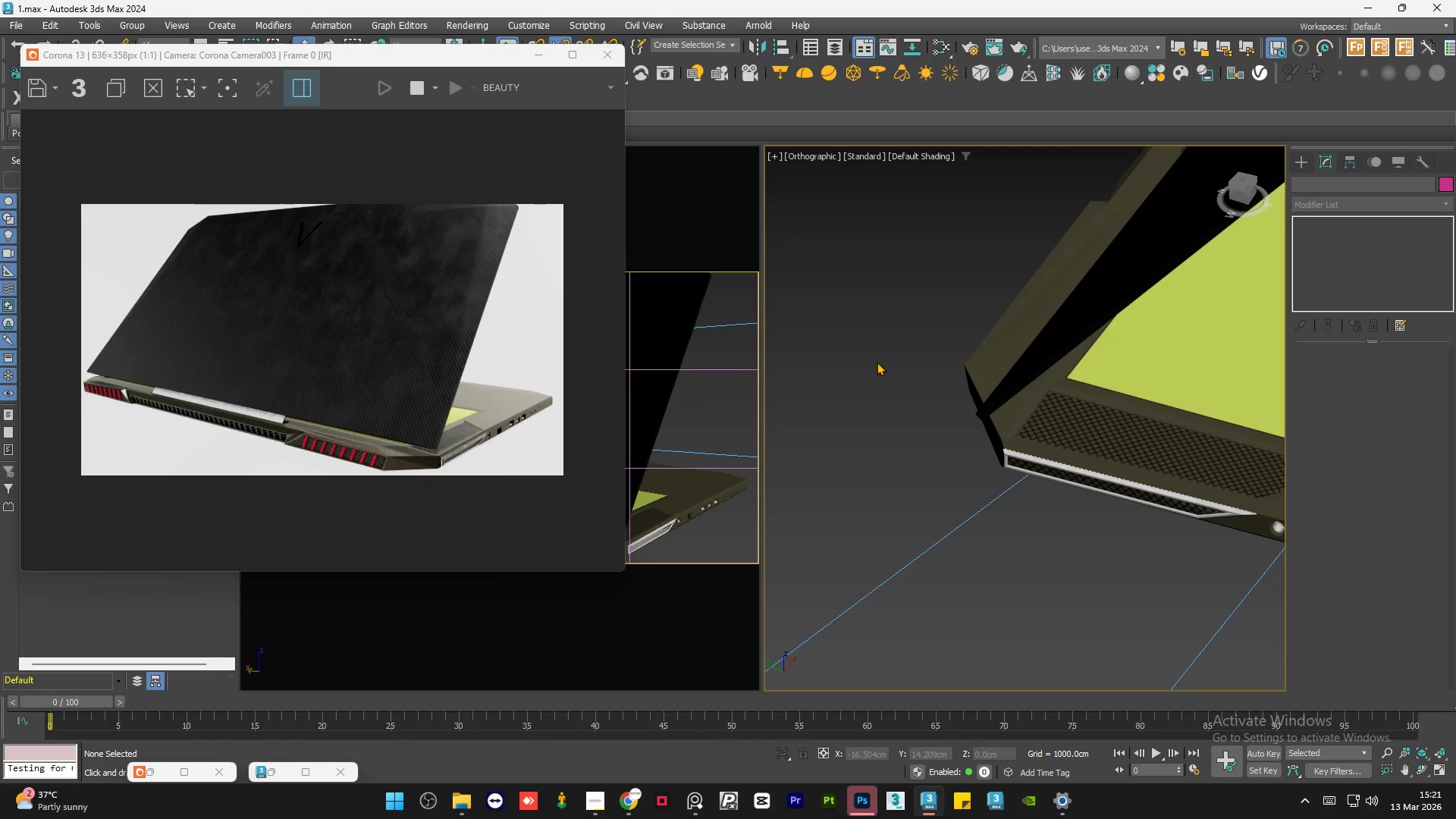 
triple_click([877, 362])
 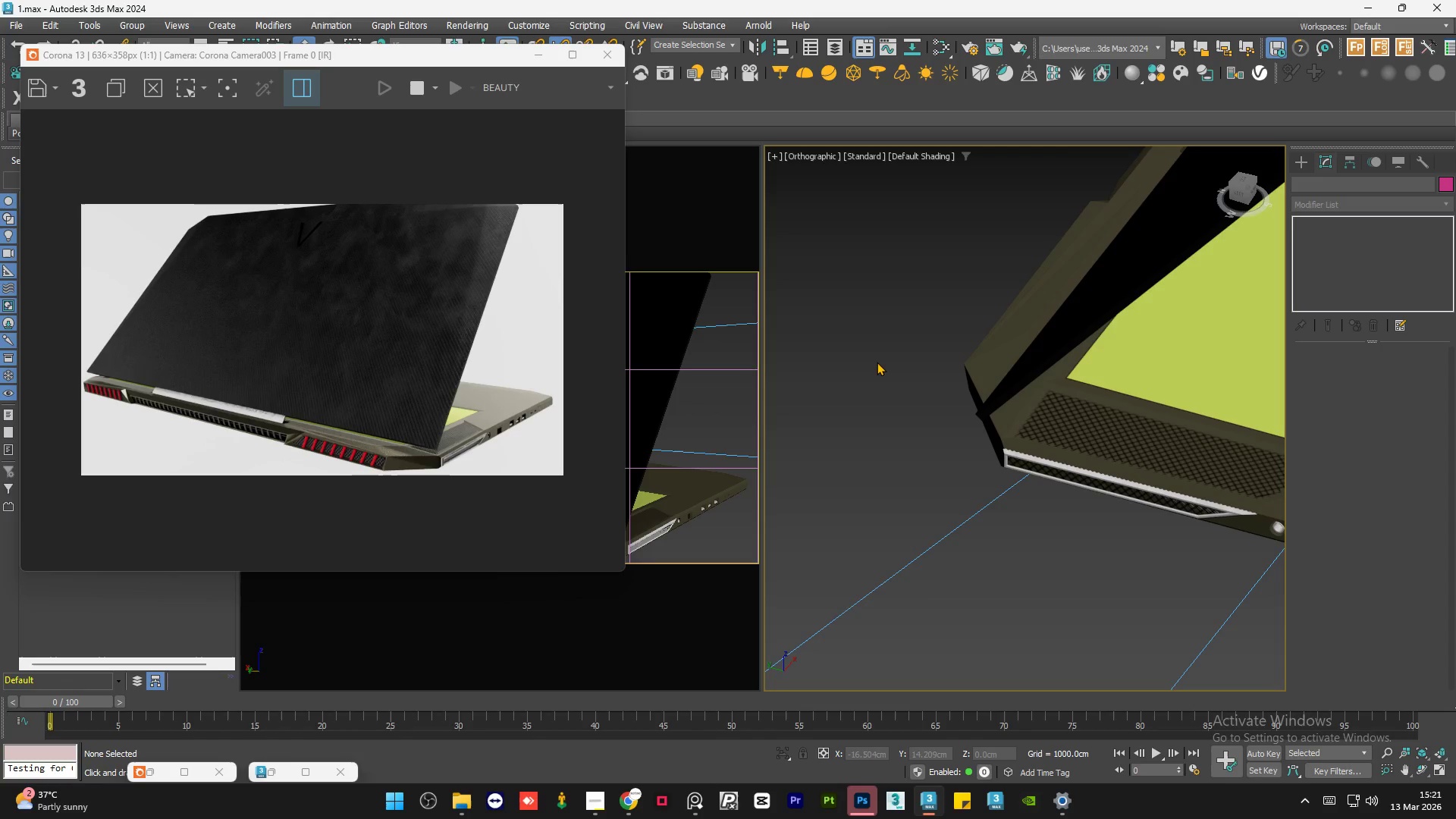 
triple_click([877, 362])
 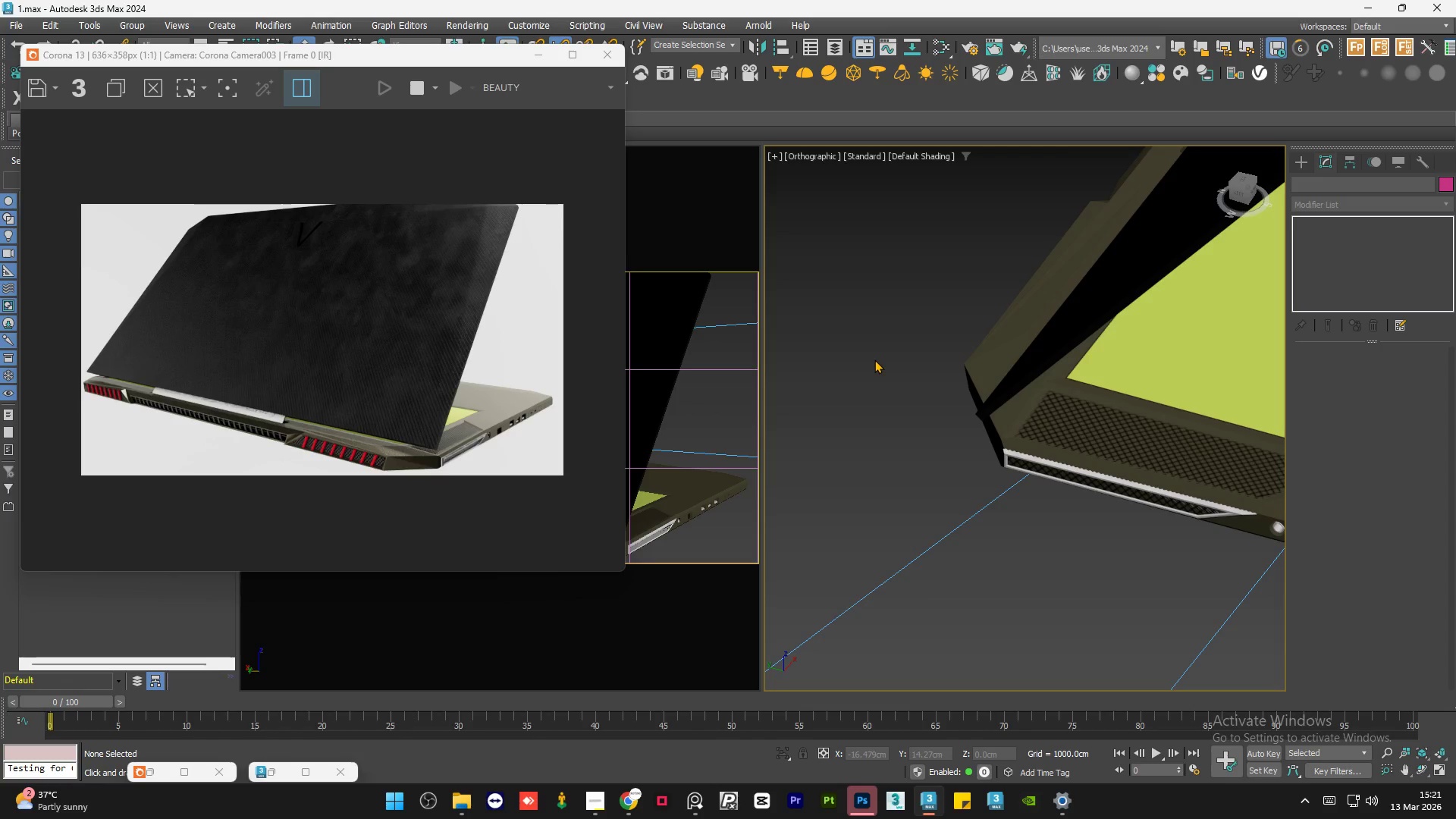 
double_click([874, 359])
 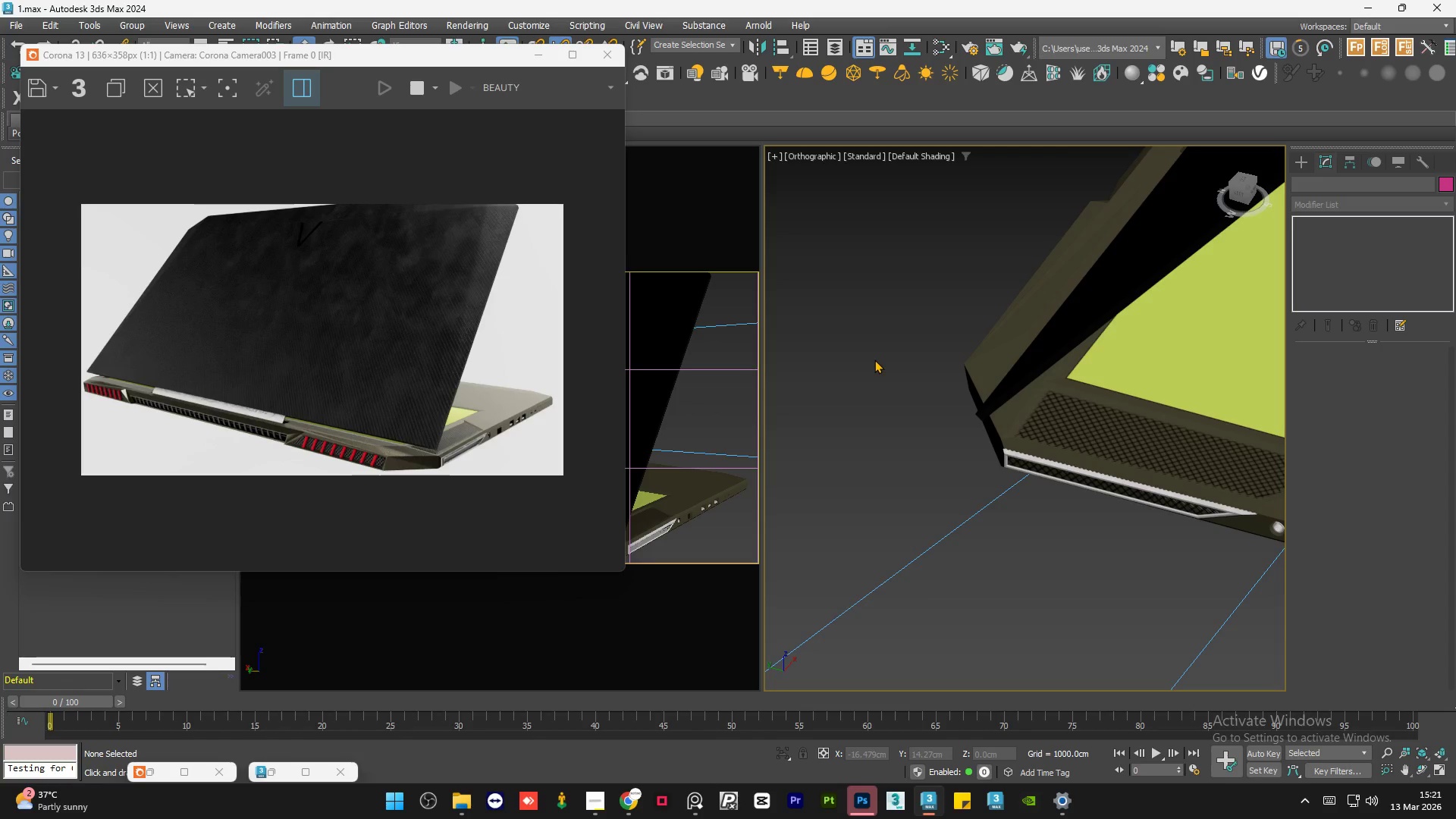 
triple_click([874, 359])
 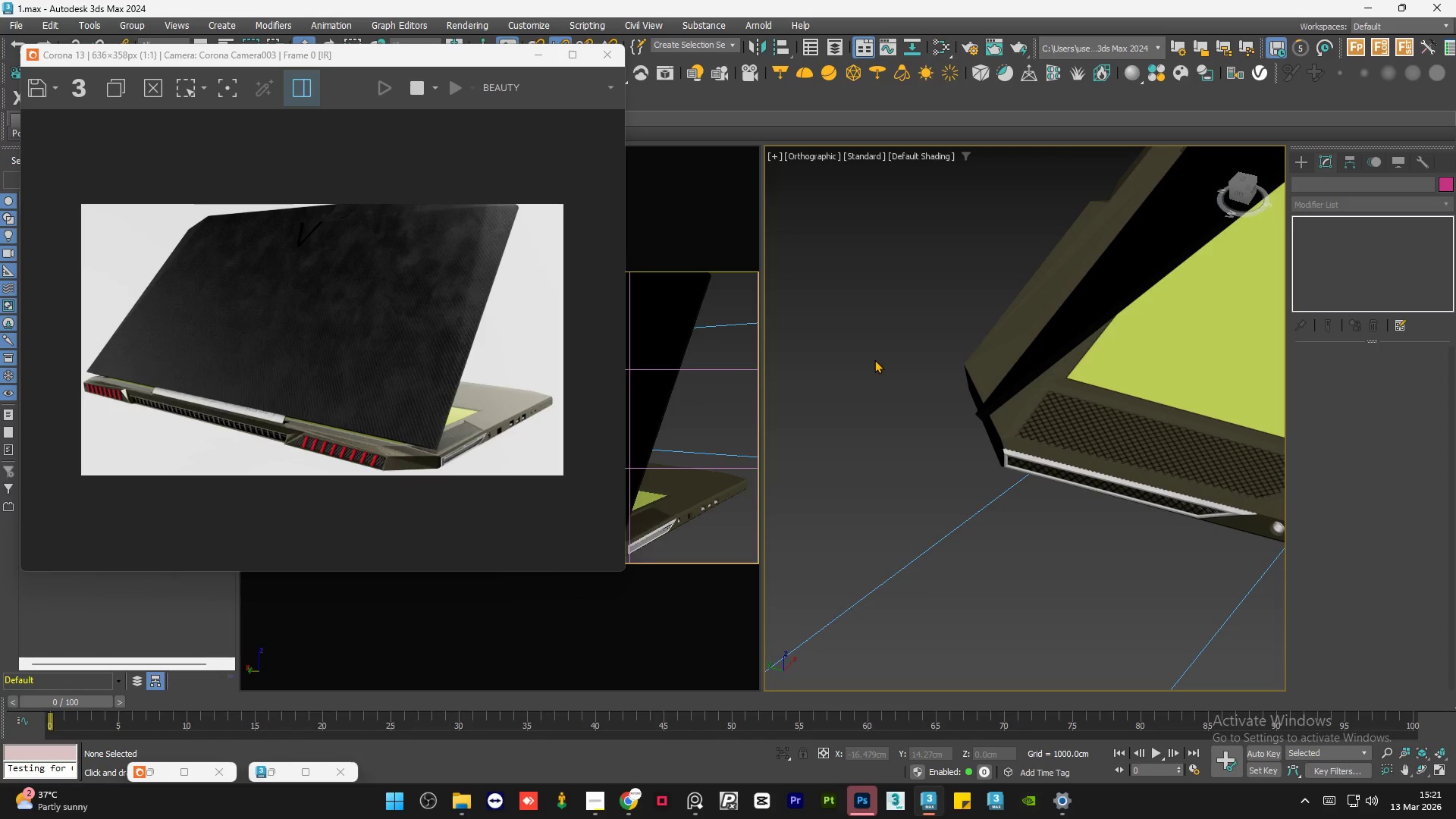 
triple_click([874, 359])
 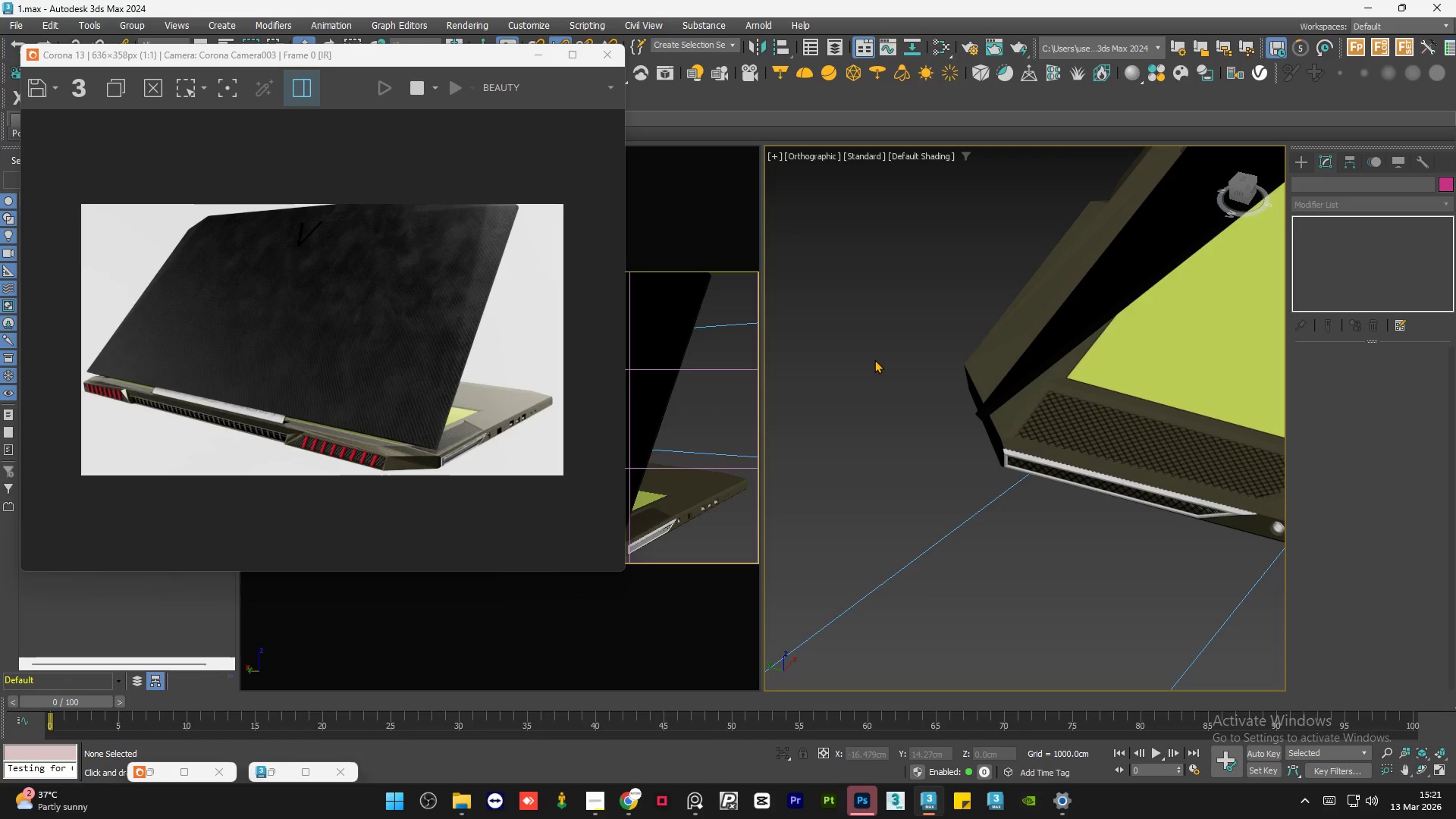 
triple_click([874, 359])
 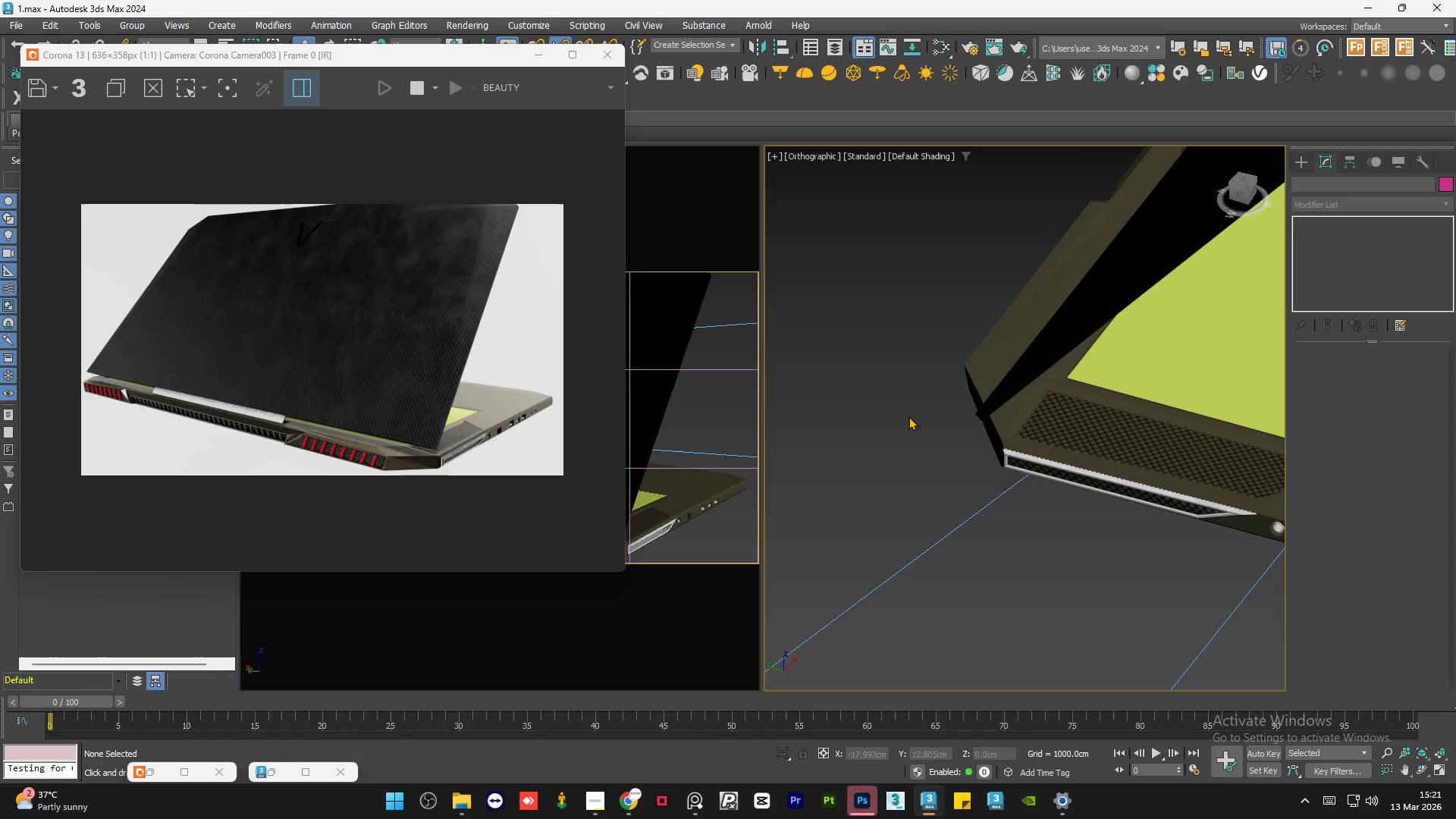 
hold_key(key=AltLeft, duration=0.89)
 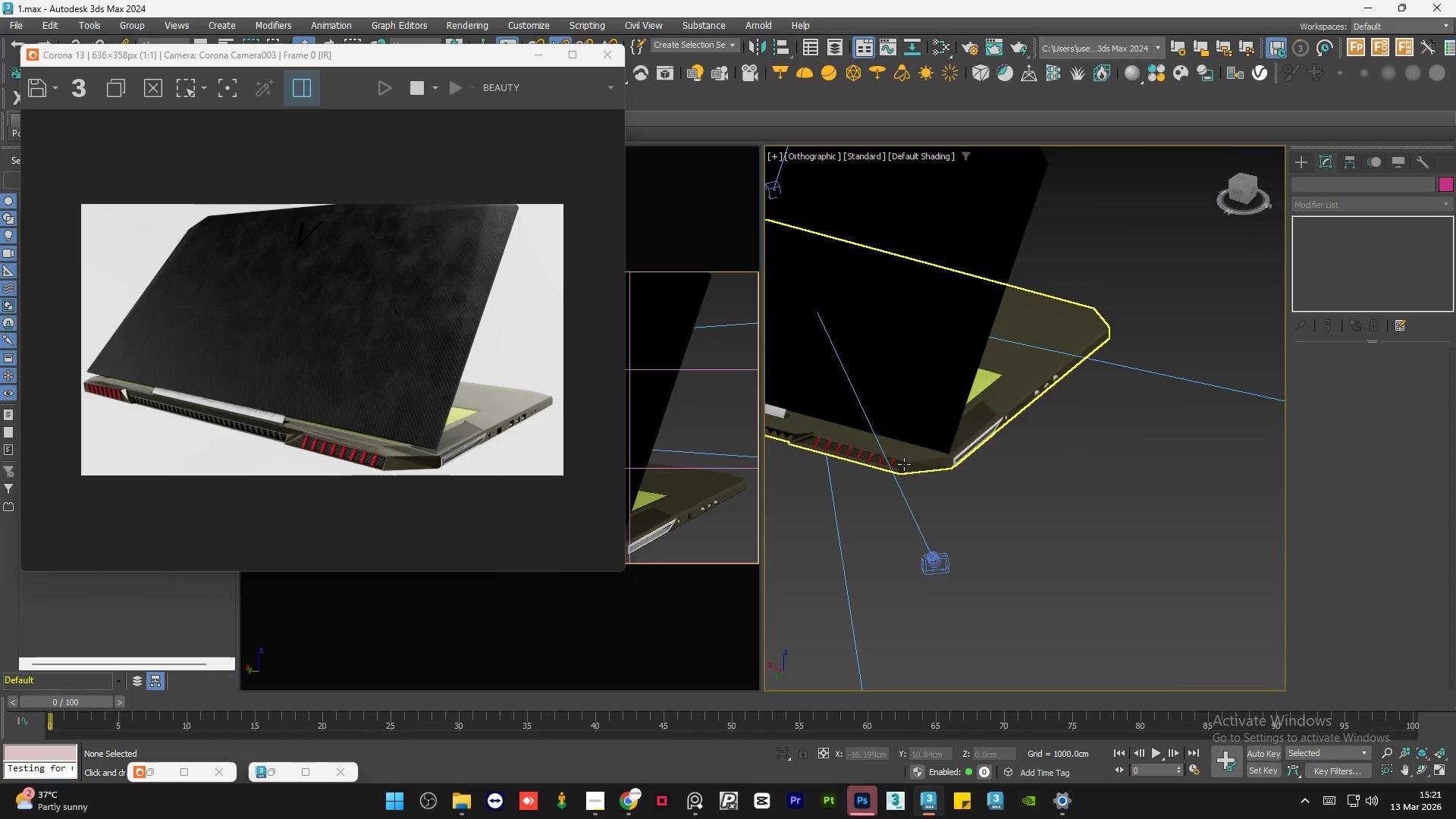 
scroll: coordinate [927, 442], scroll_direction: down, amount: 3.0
 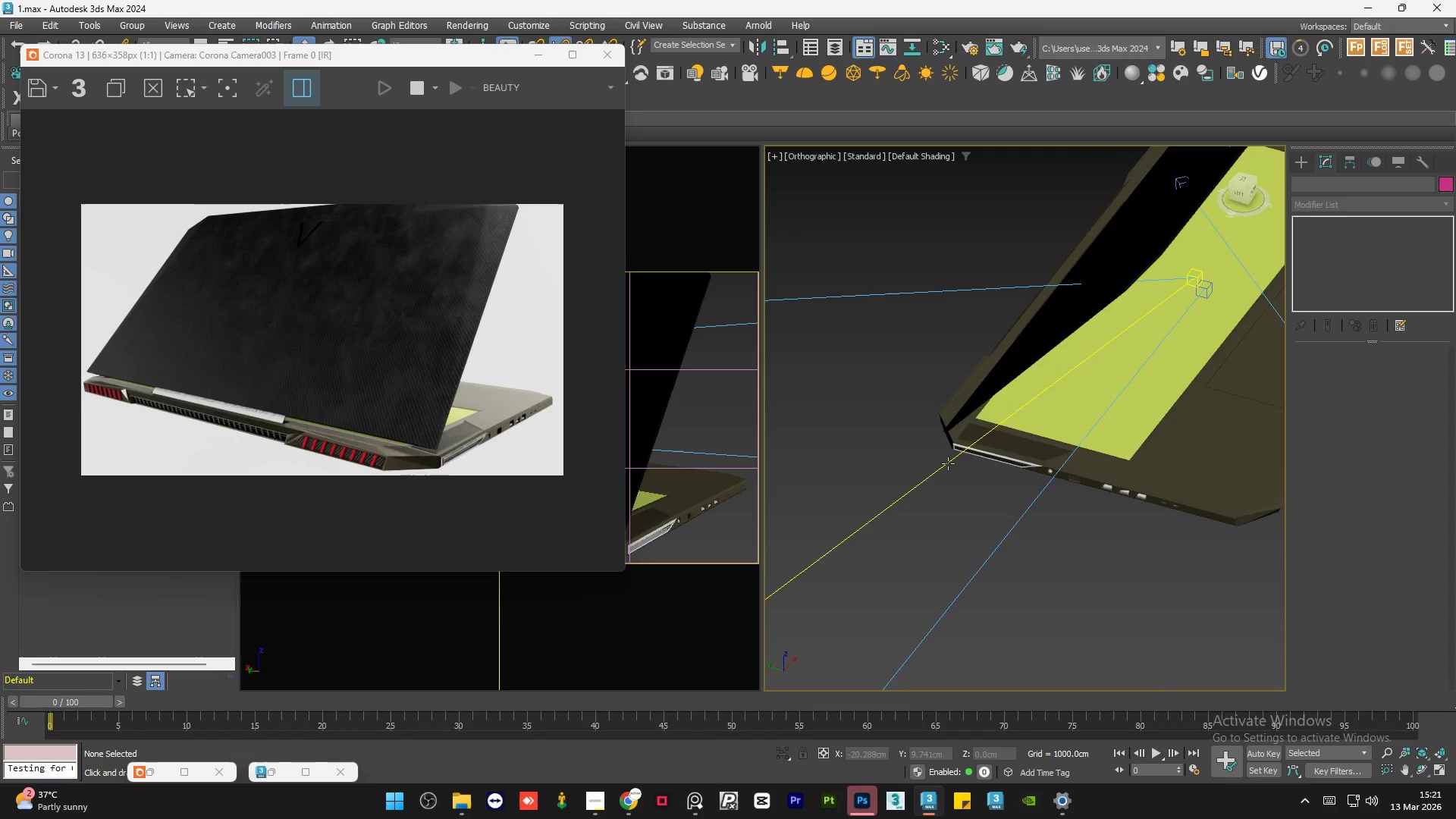 
scroll: coordinate [904, 464], scroll_direction: up, amount: 4.0
 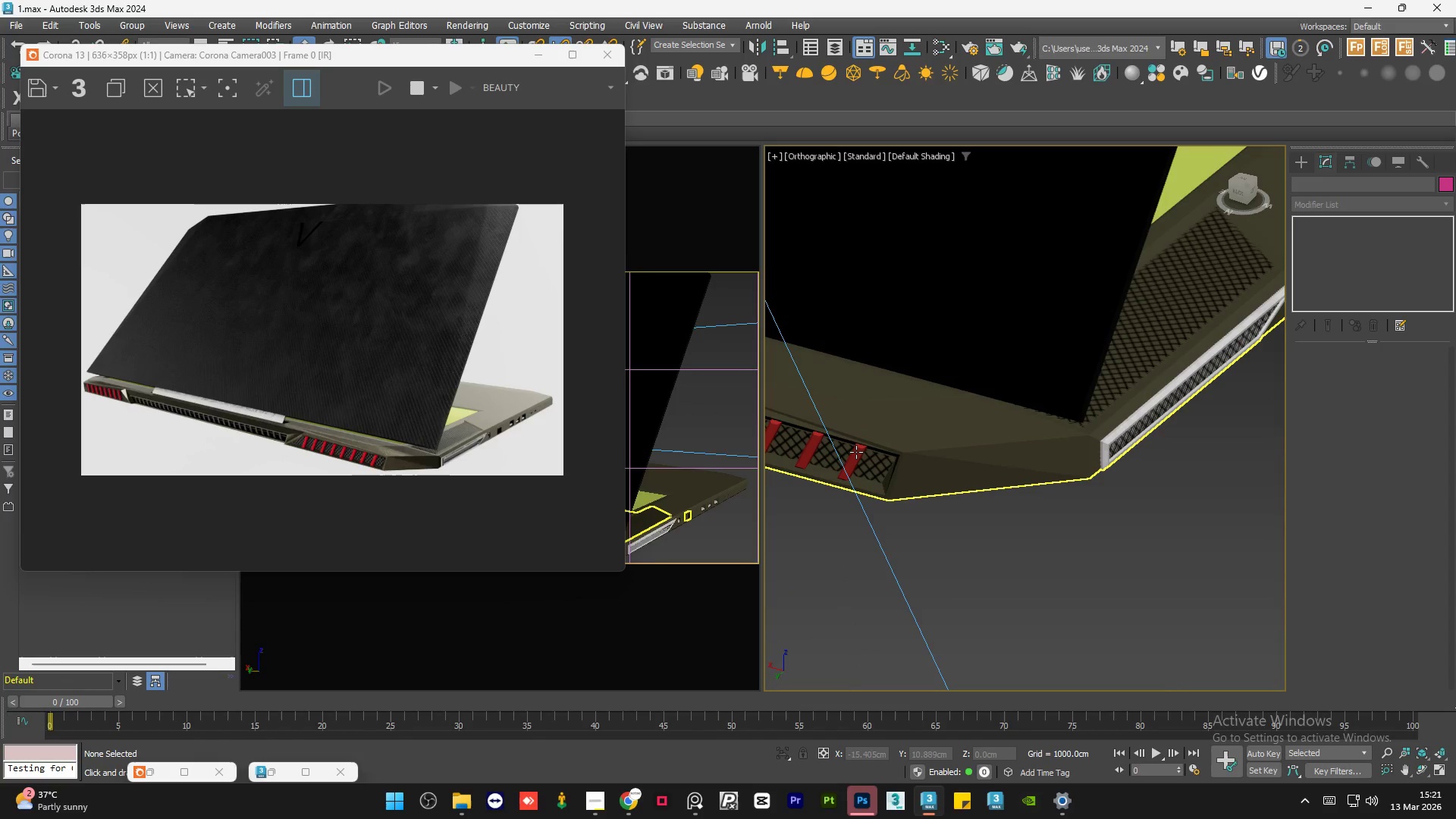 
left_click([856, 452])
 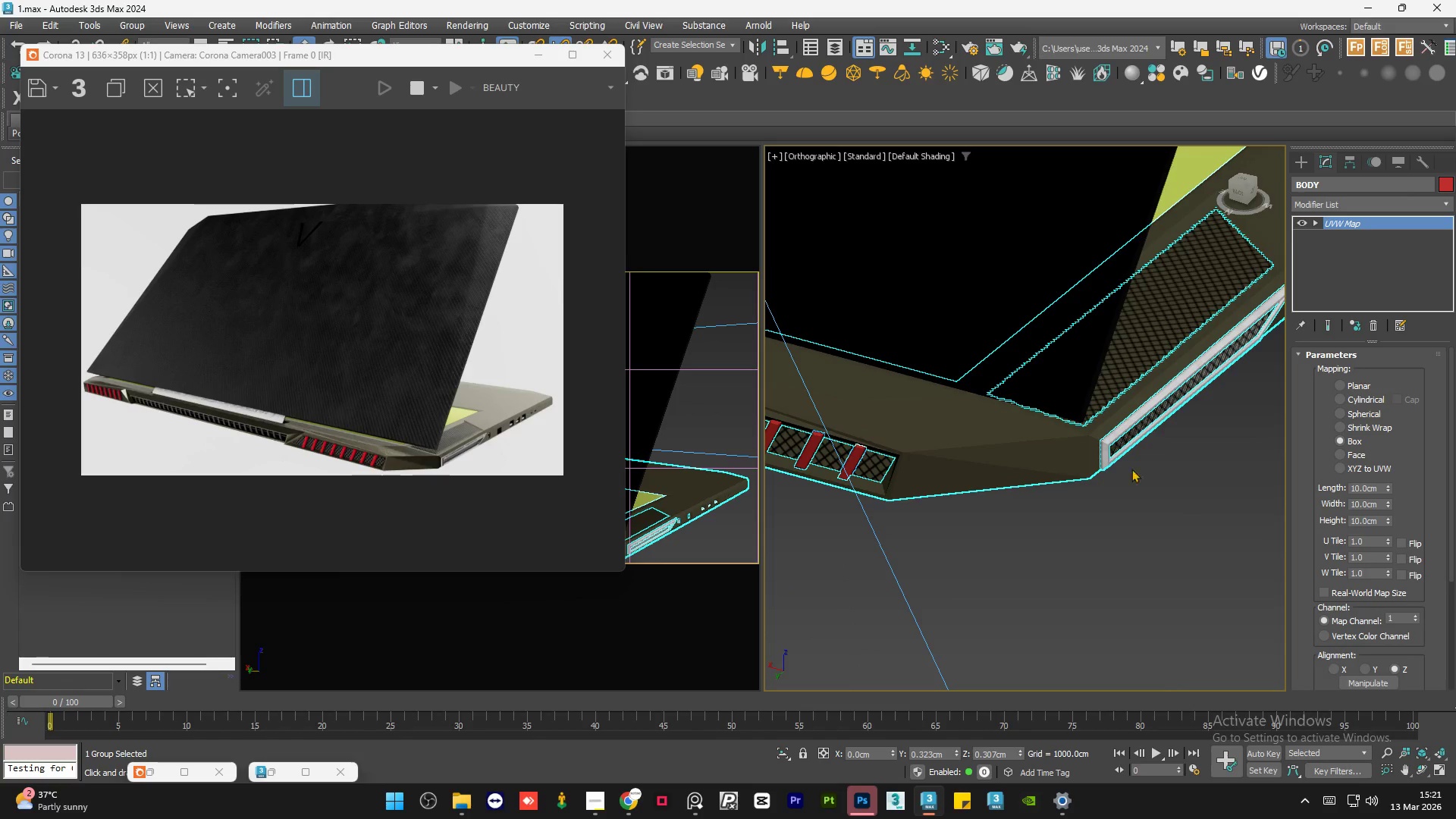 
scroll: coordinate [1167, 471], scroll_direction: down, amount: 5.0
 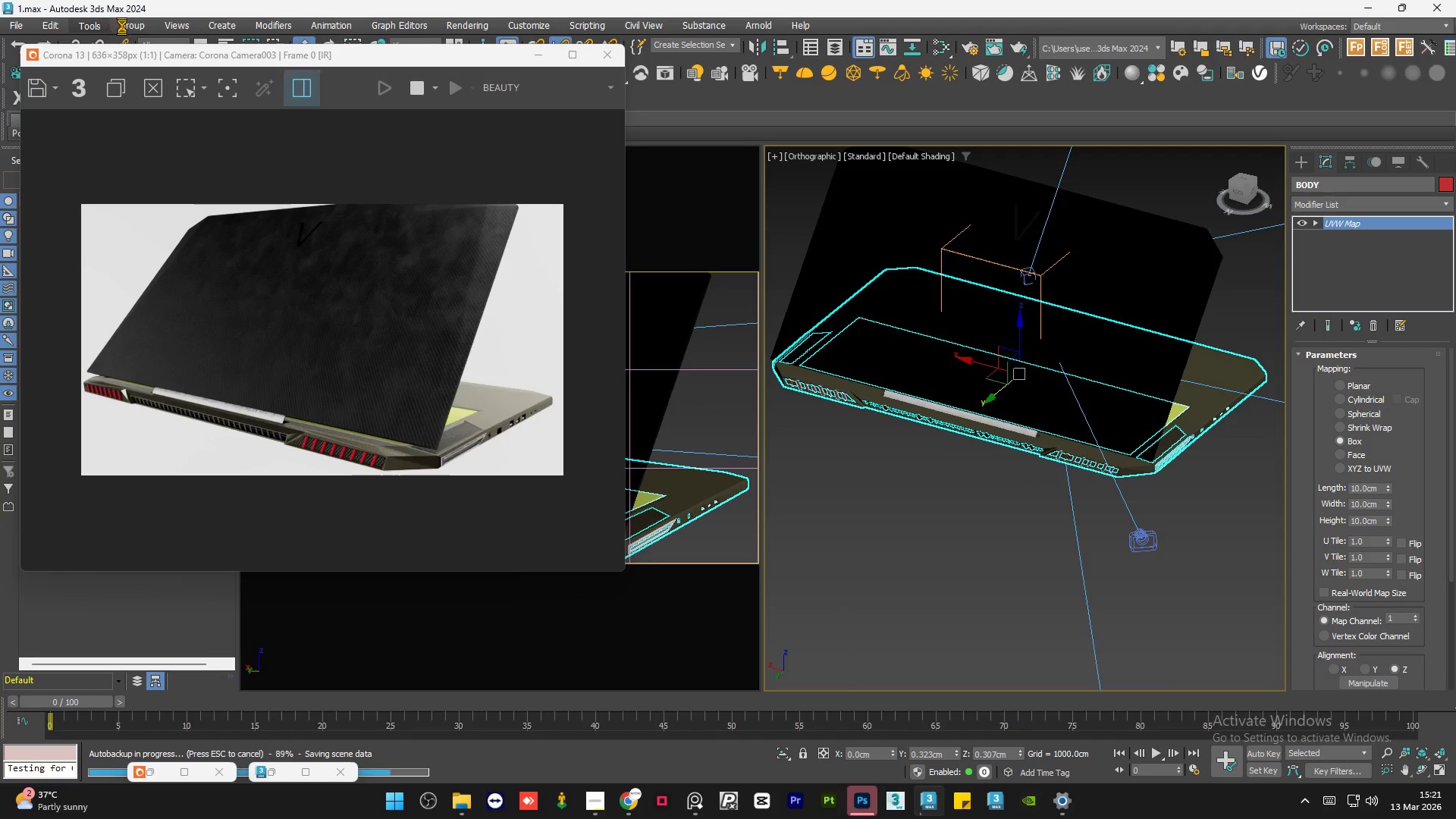 
left_click([130, 24])
 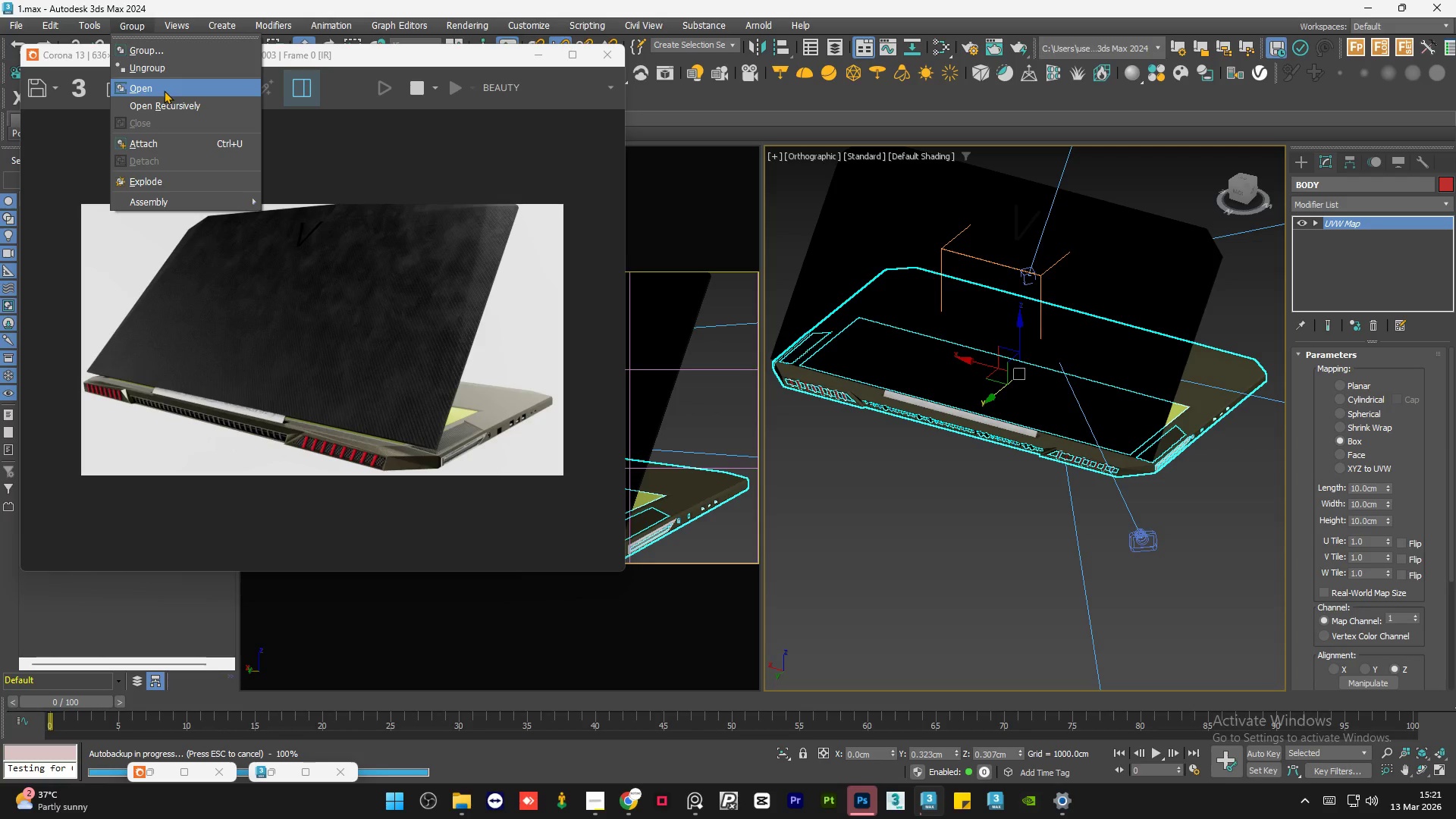 
left_click([164, 90])
 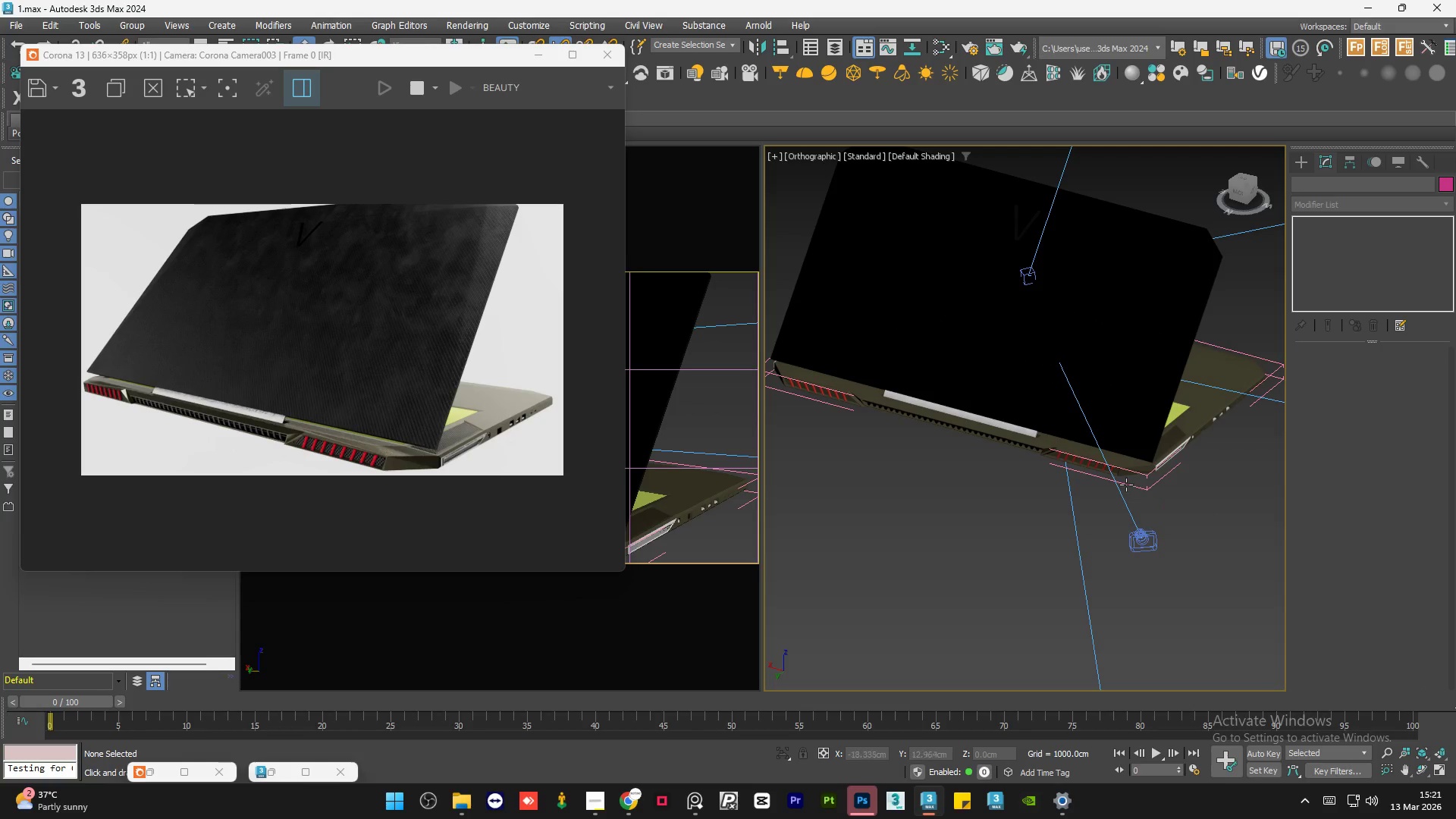 
left_click([1040, 510])
 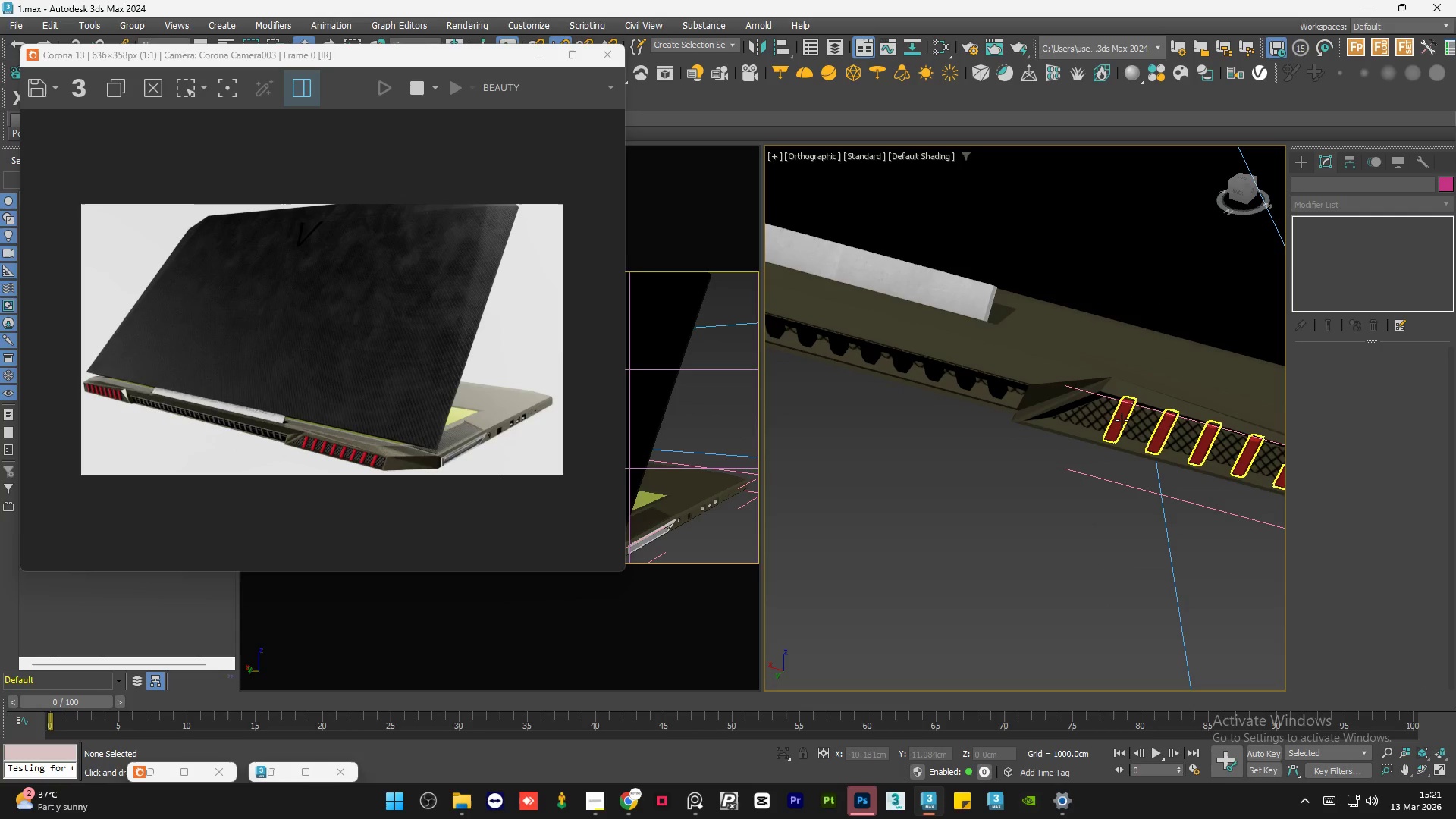 
scroll: coordinate [1048, 463], scroll_direction: up, amount: 5.0
 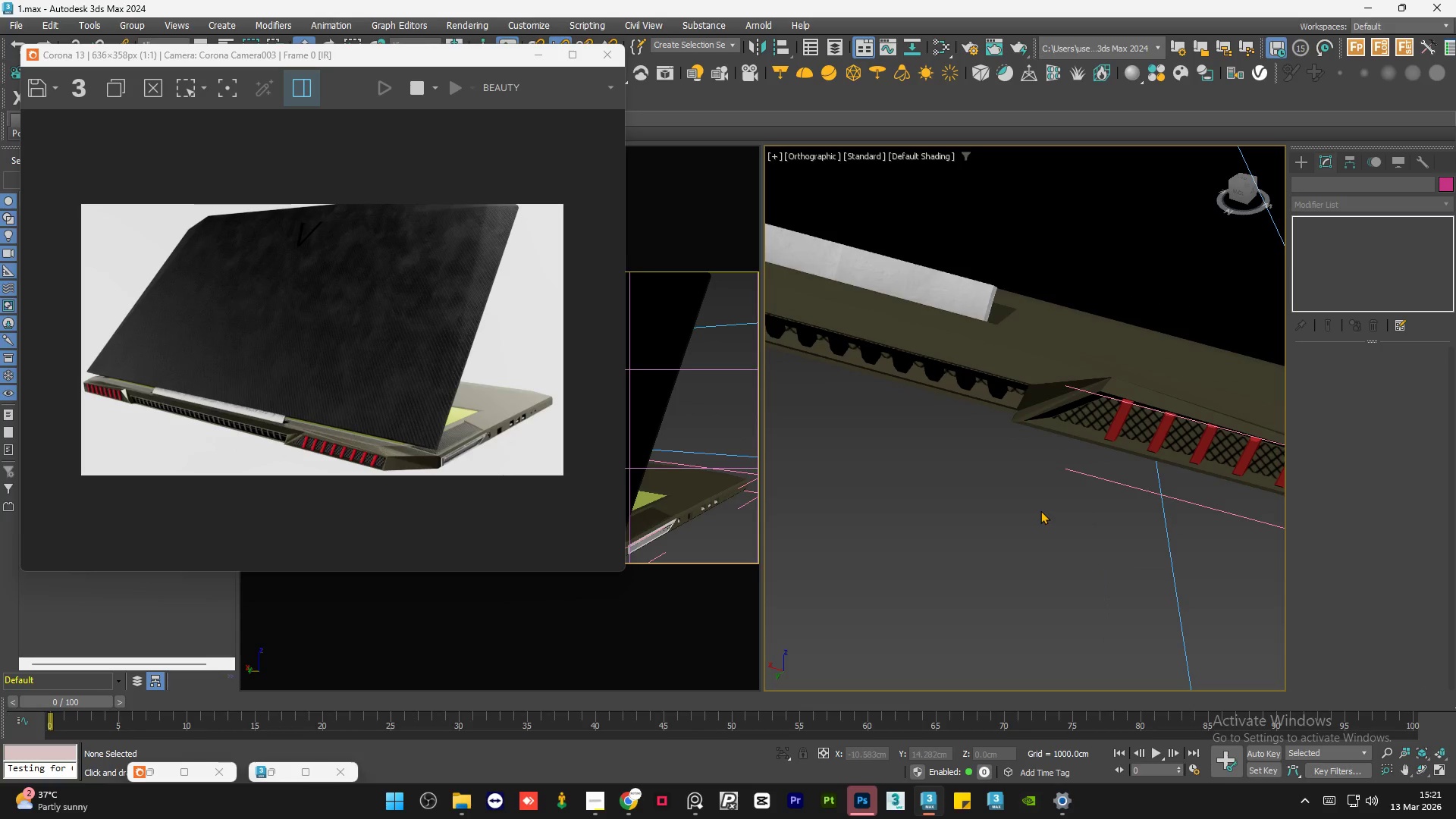 
left_click([1122, 420])
 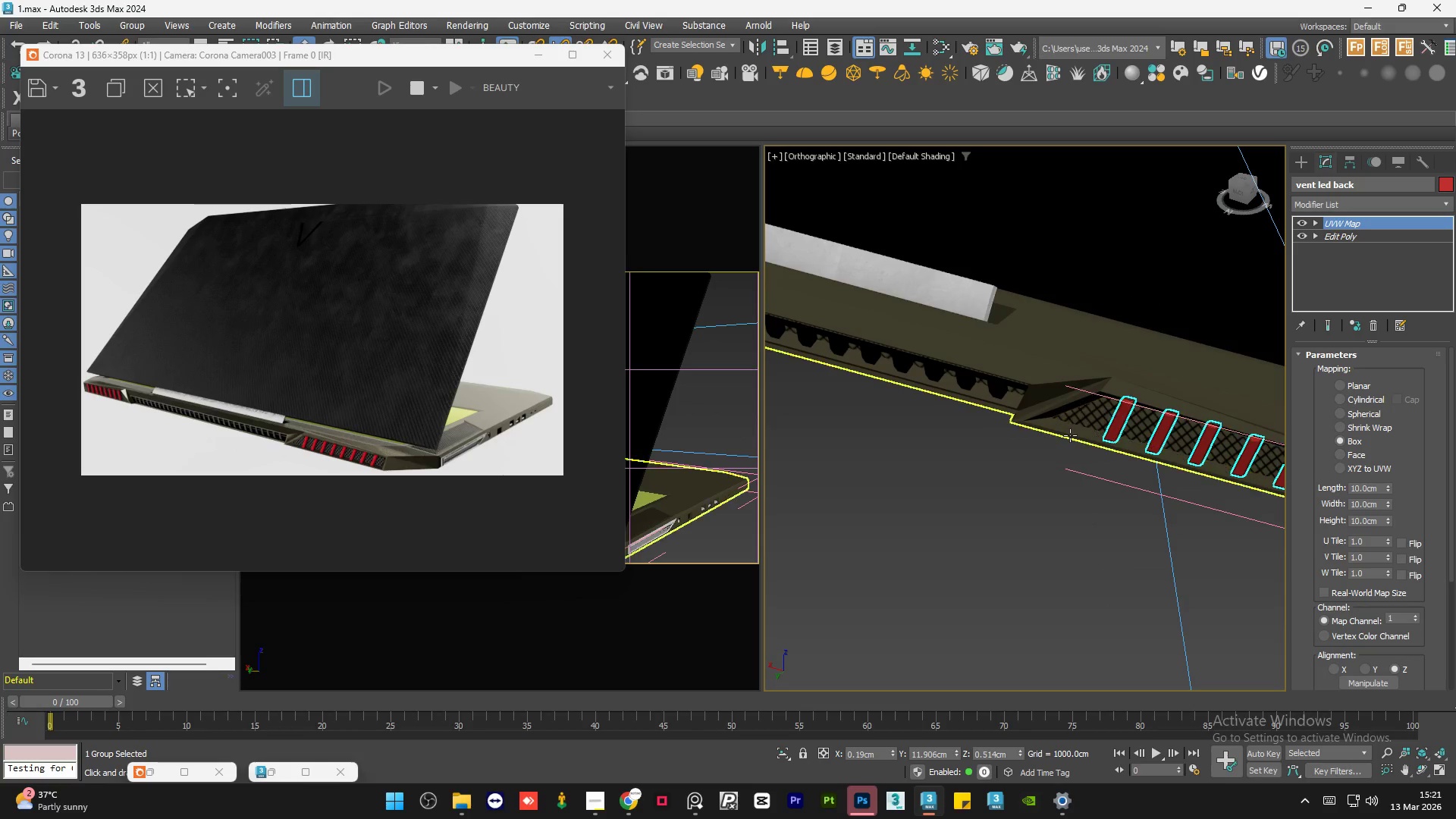 
hold_key(key=AltLeft, duration=0.72)
 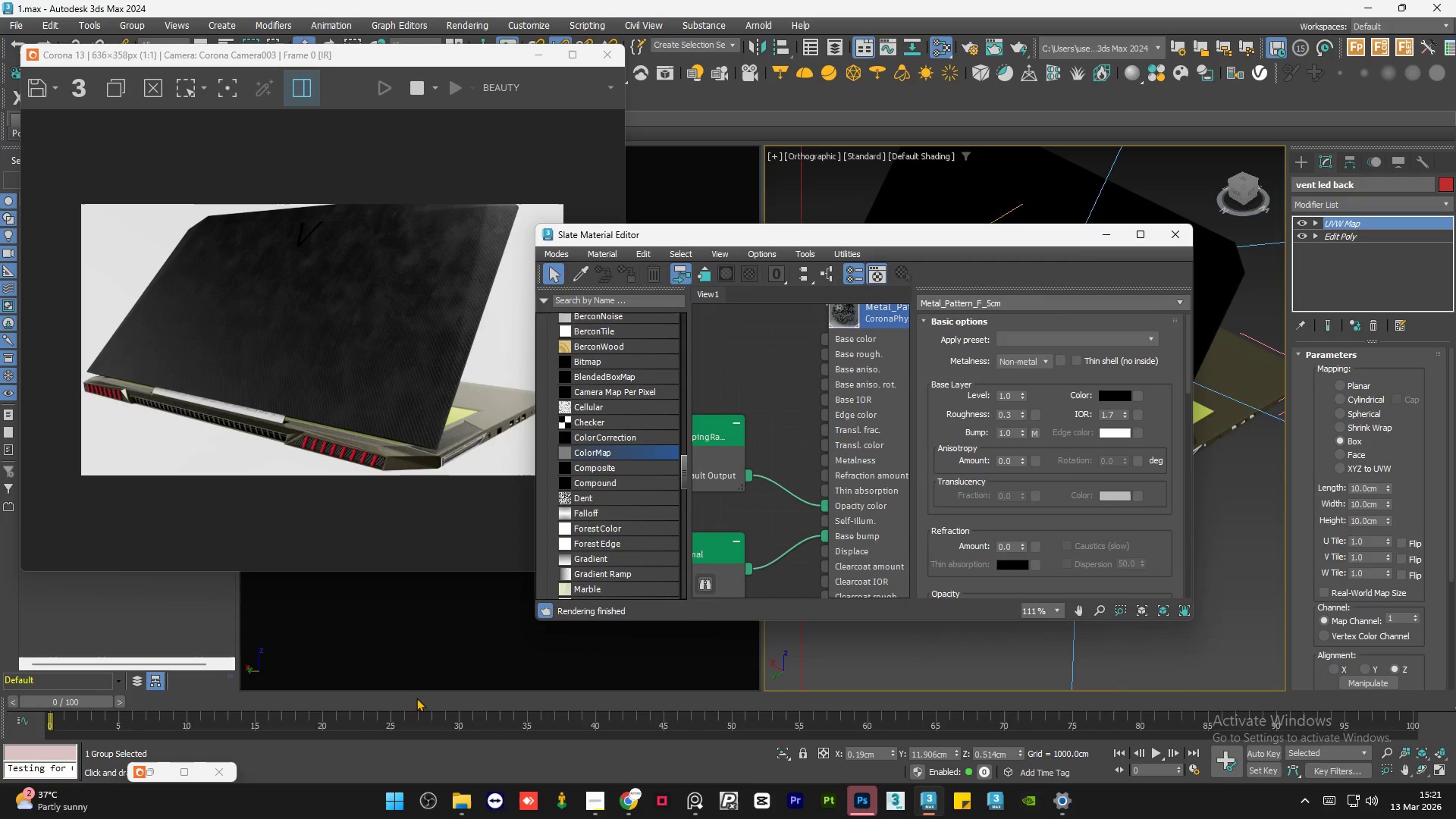 
scroll: coordinate [802, 370], scroll_direction: down, amount: 14.0
 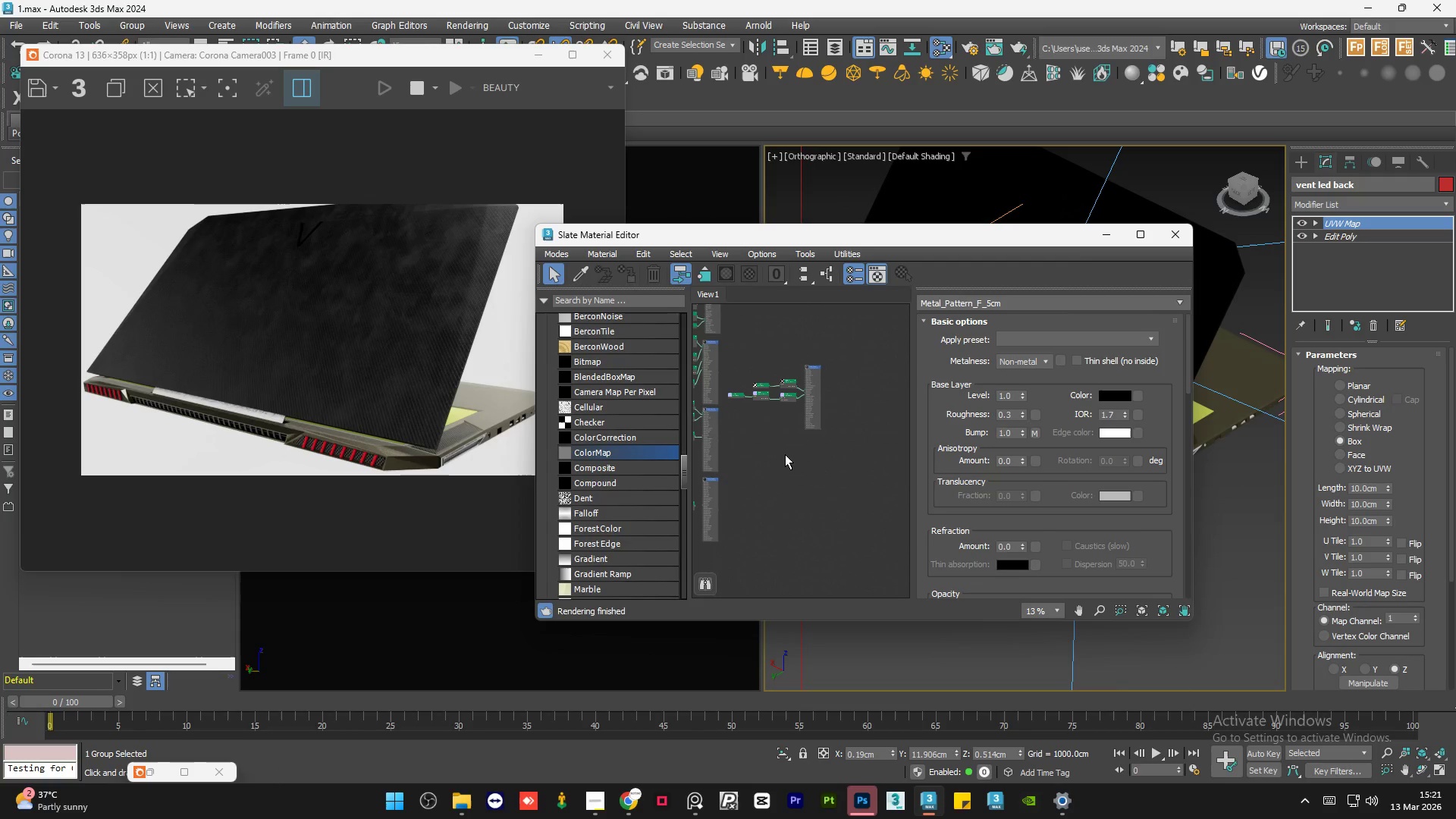 
right_click([785, 467])
 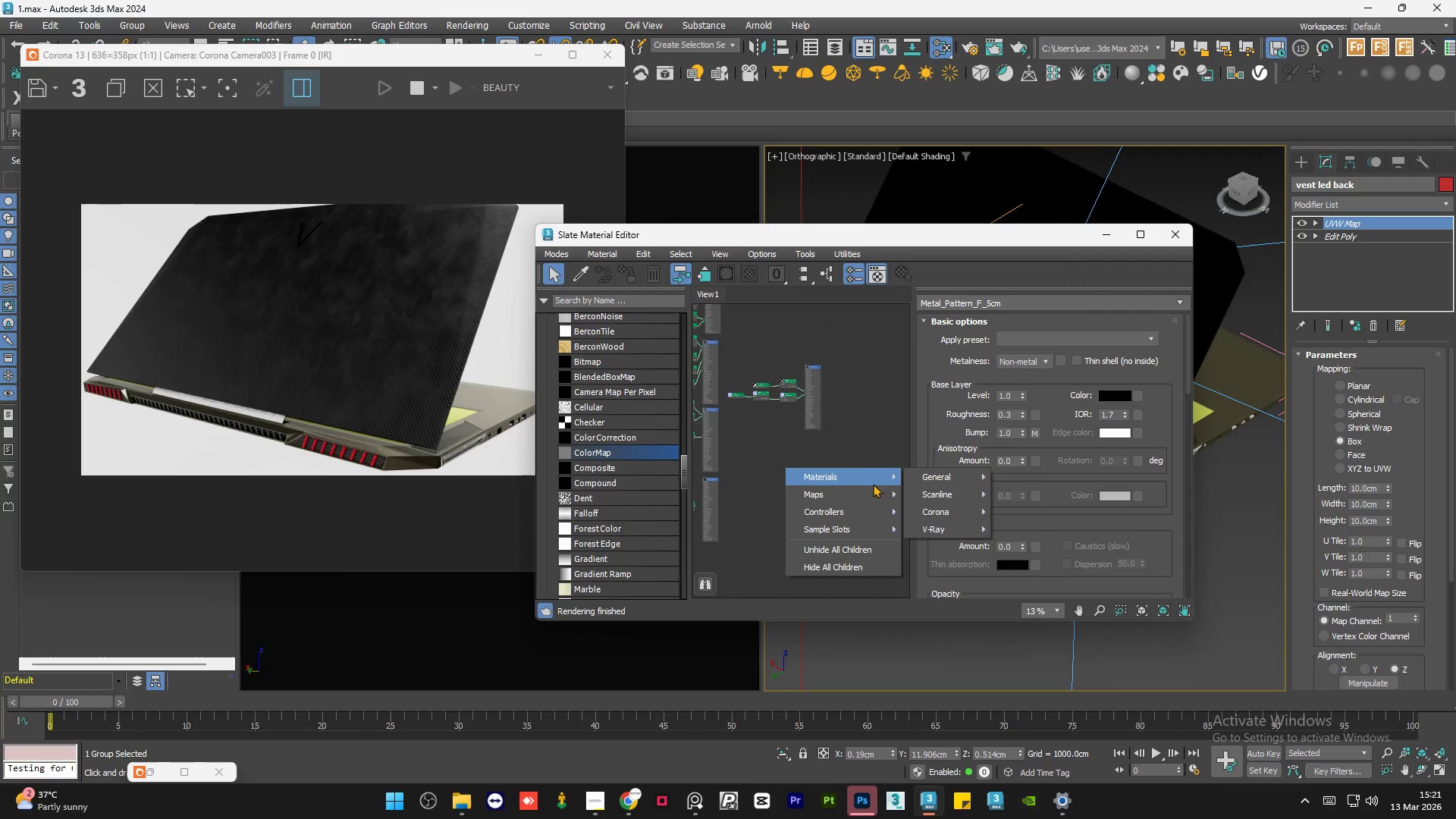 
mouse_move([972, 513])
 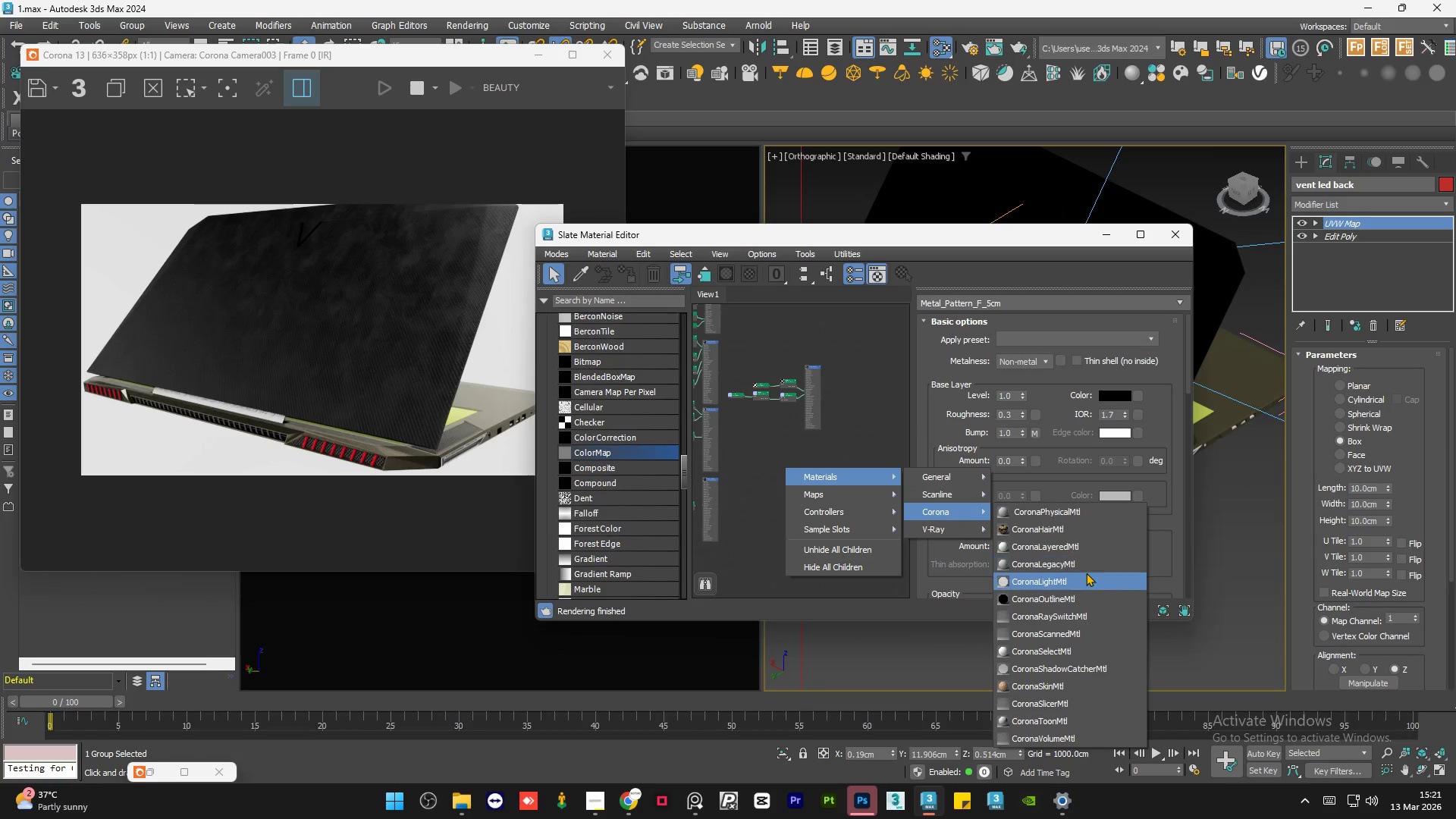 
left_click([1086, 573])
 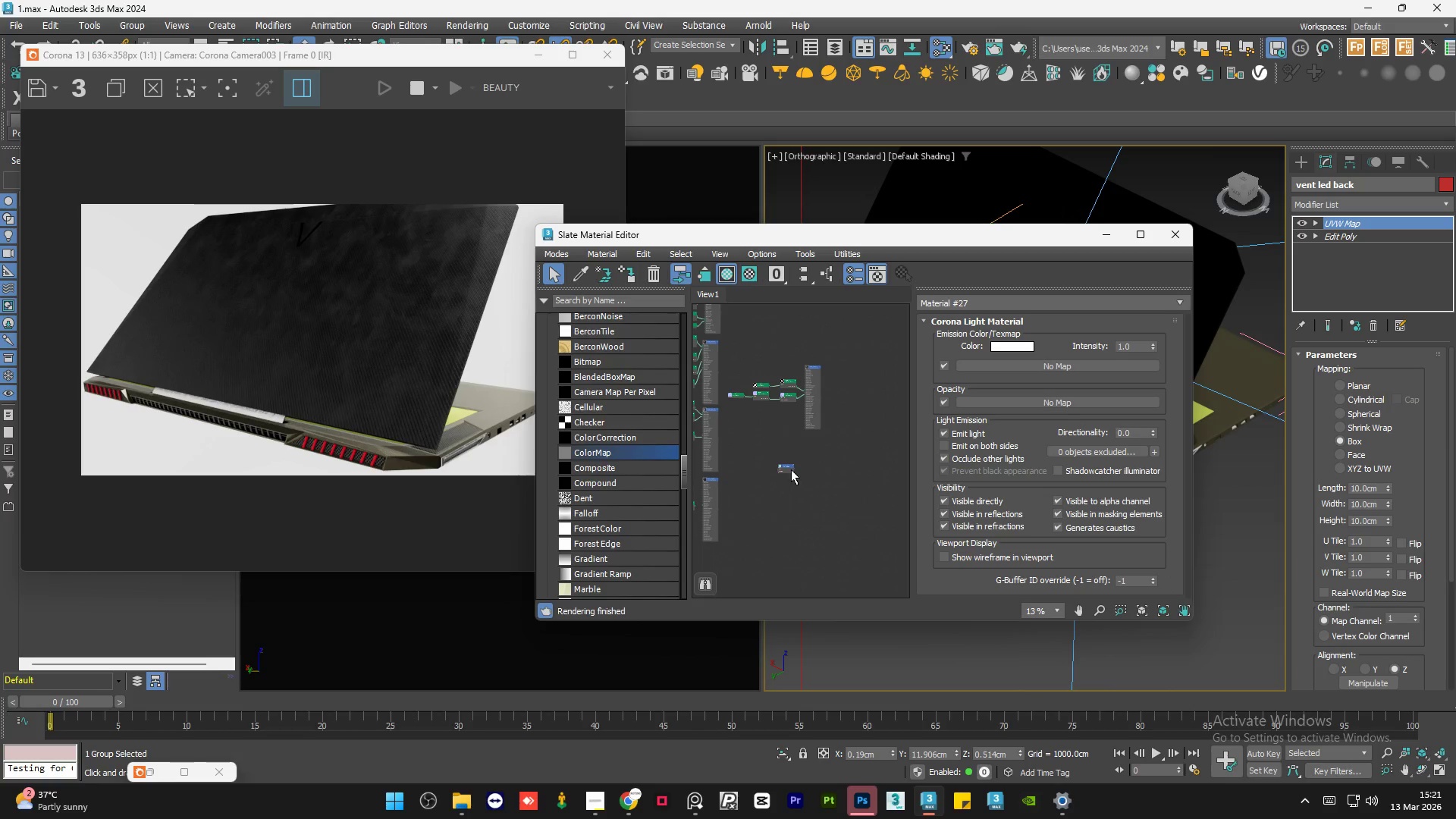 
left_click_drag(start_coordinate=[777, 469], to_coordinate=[830, 444])
 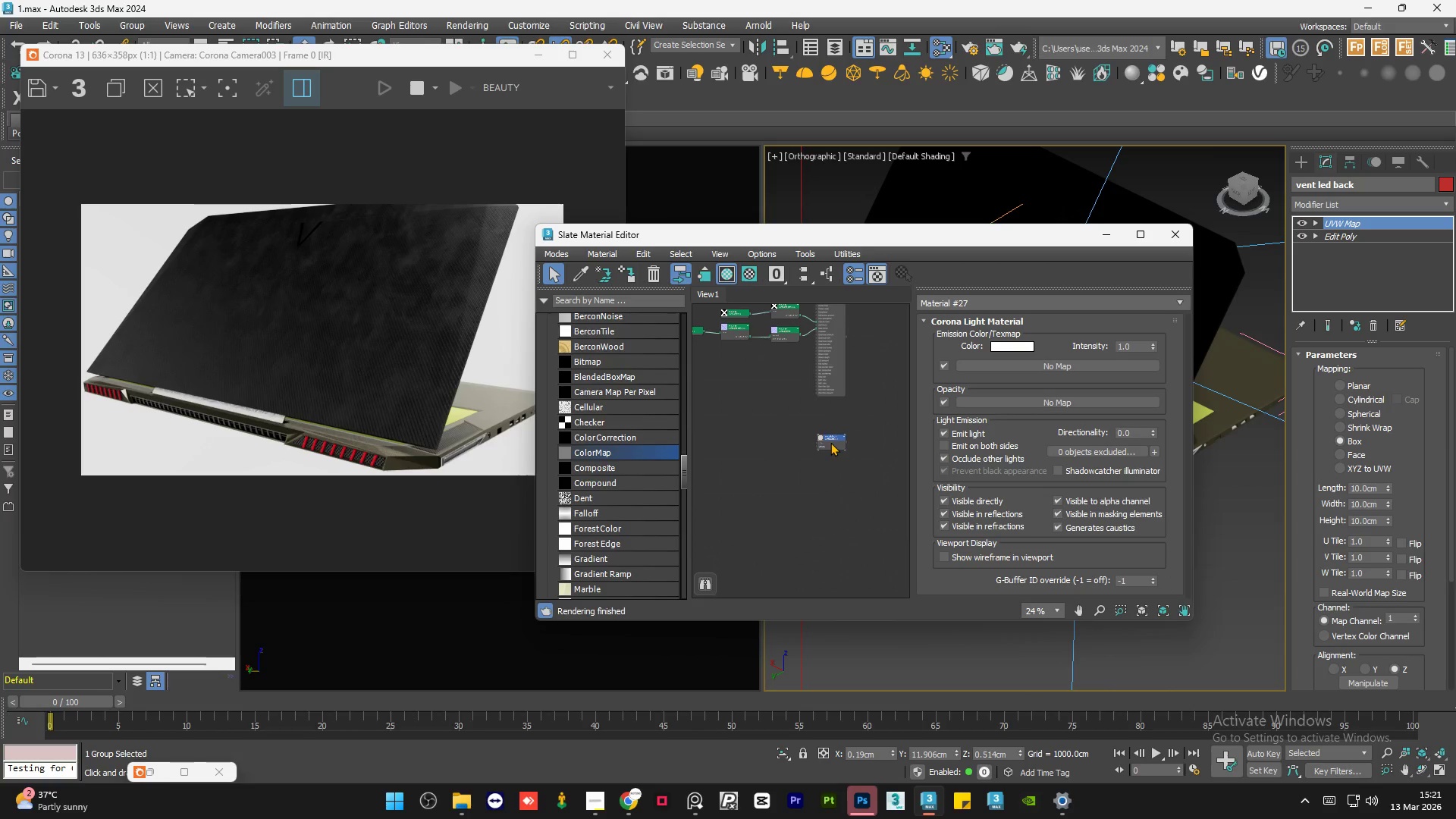 
scroll: coordinate [791, 469], scroll_direction: up, amount: 1.0
 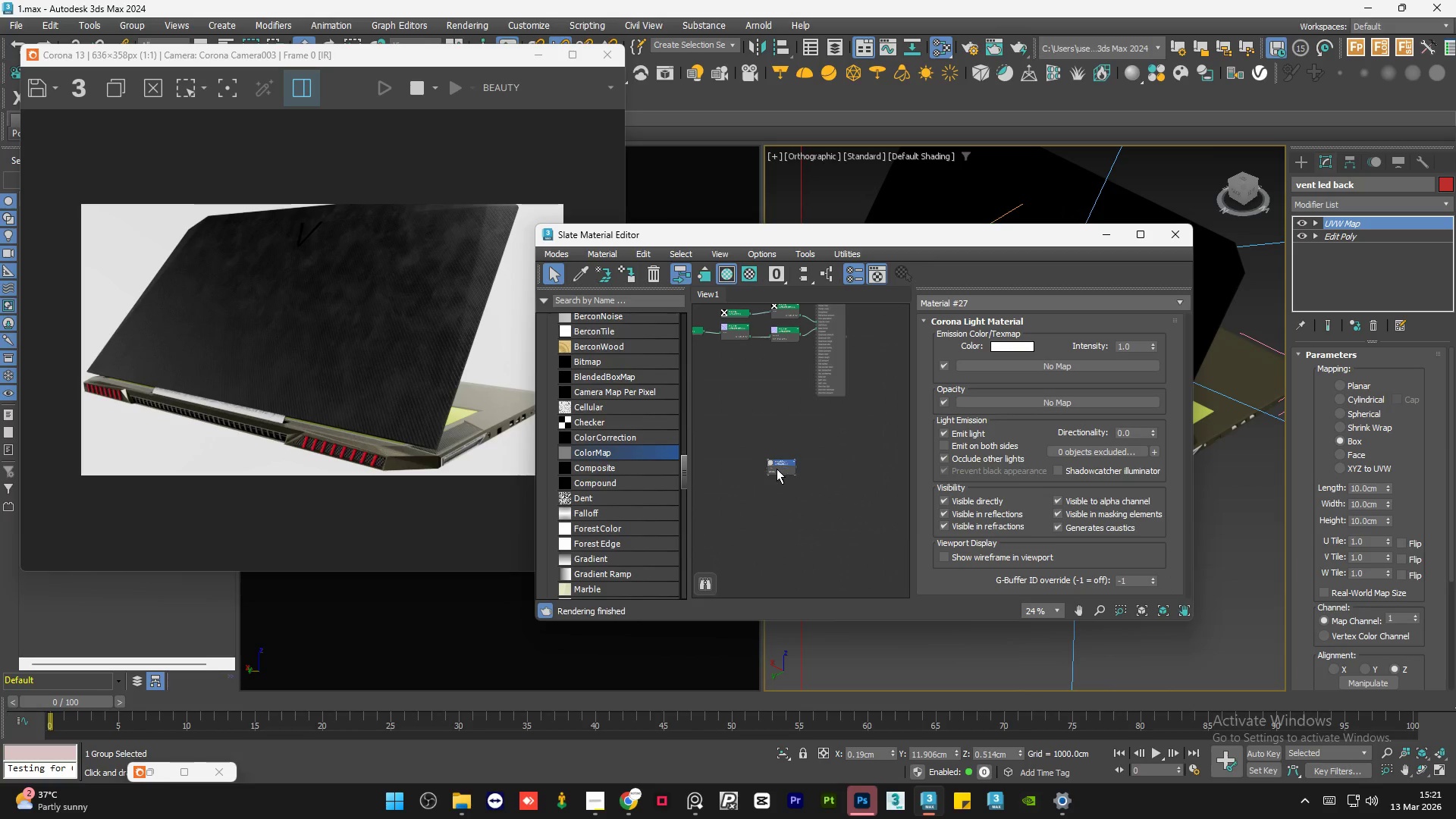 
double_click([830, 442])
 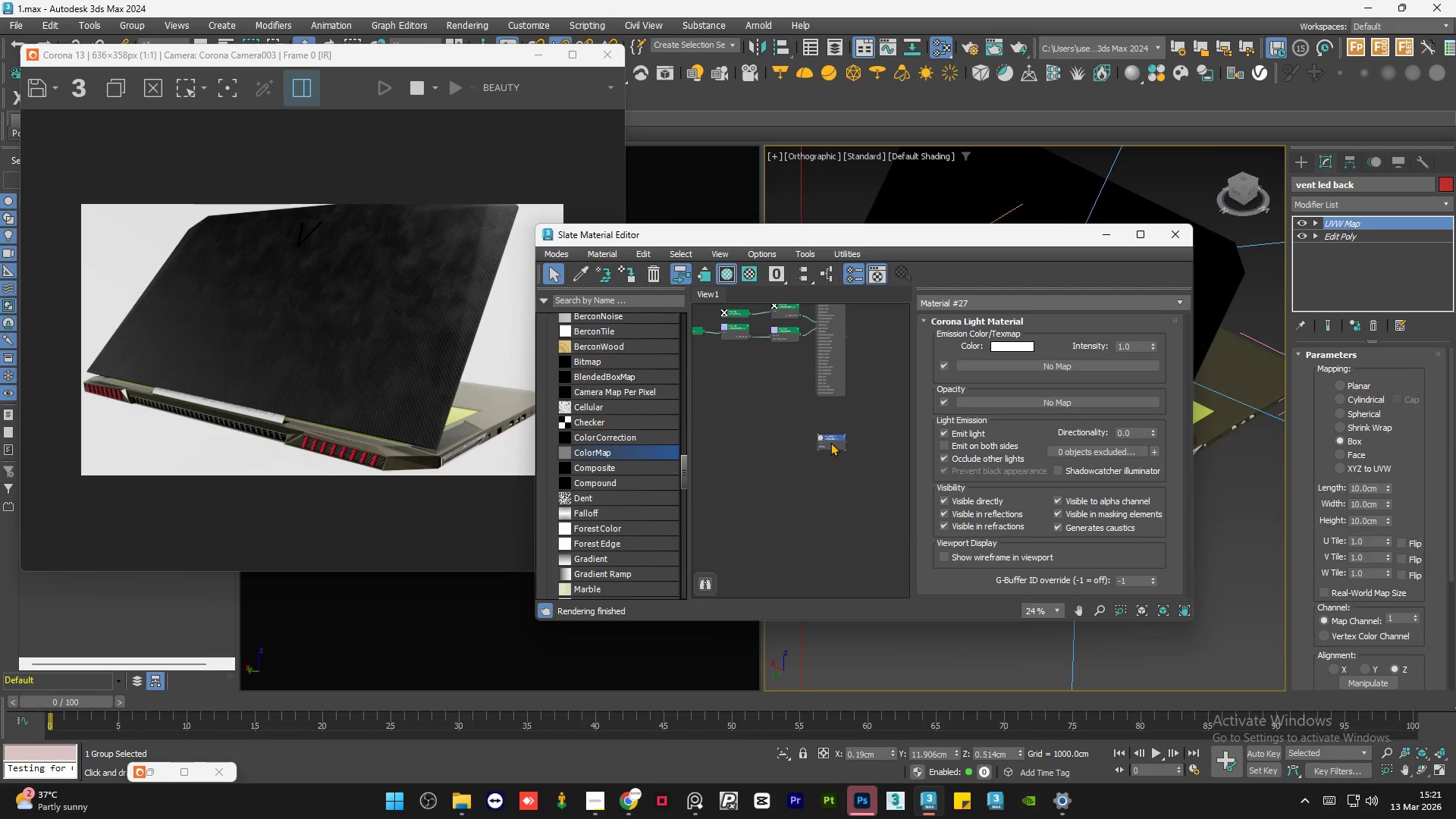 
key(A)
 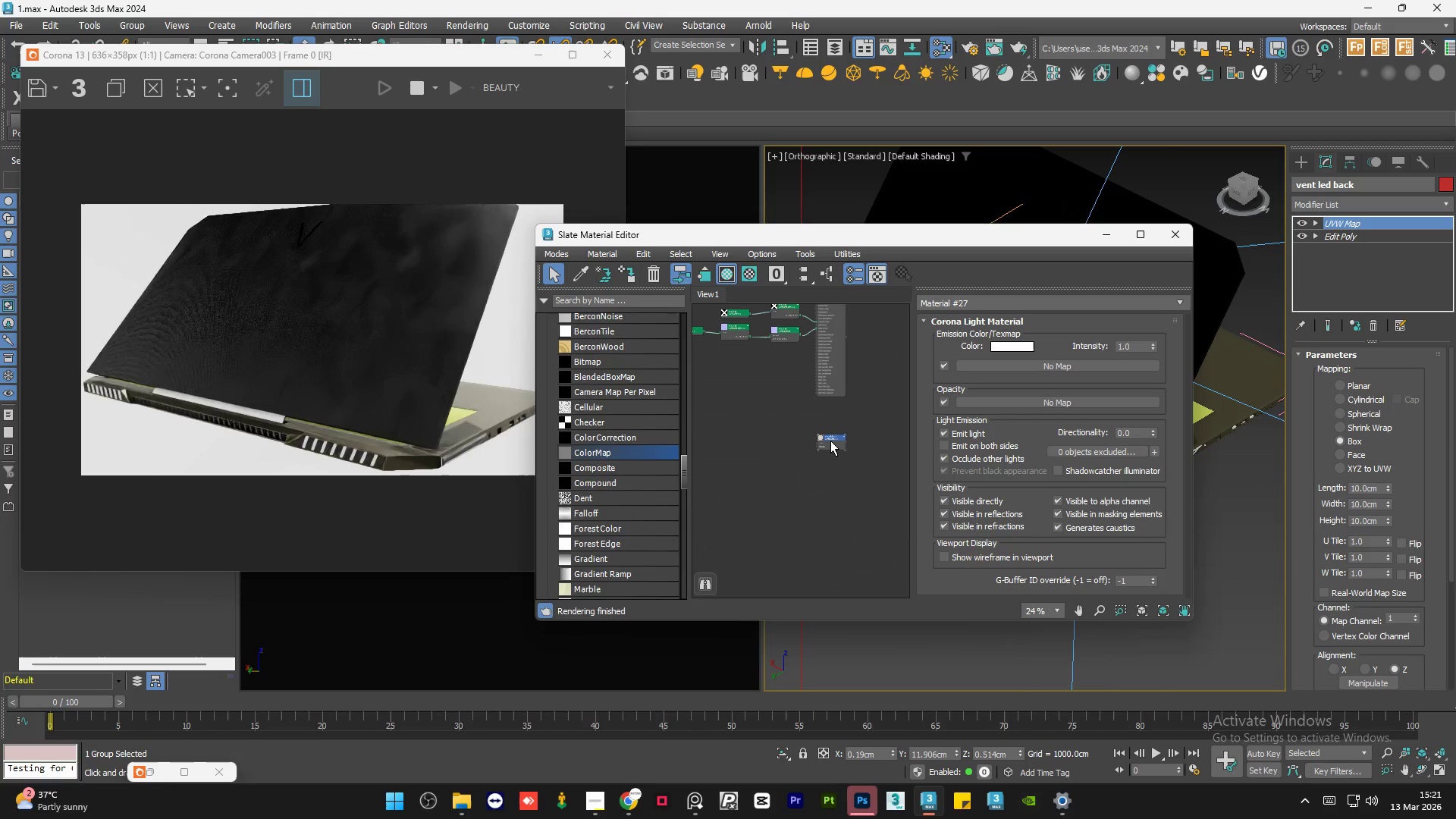 
scroll: coordinate [830, 441], scroll_direction: up, amount: 2.0
 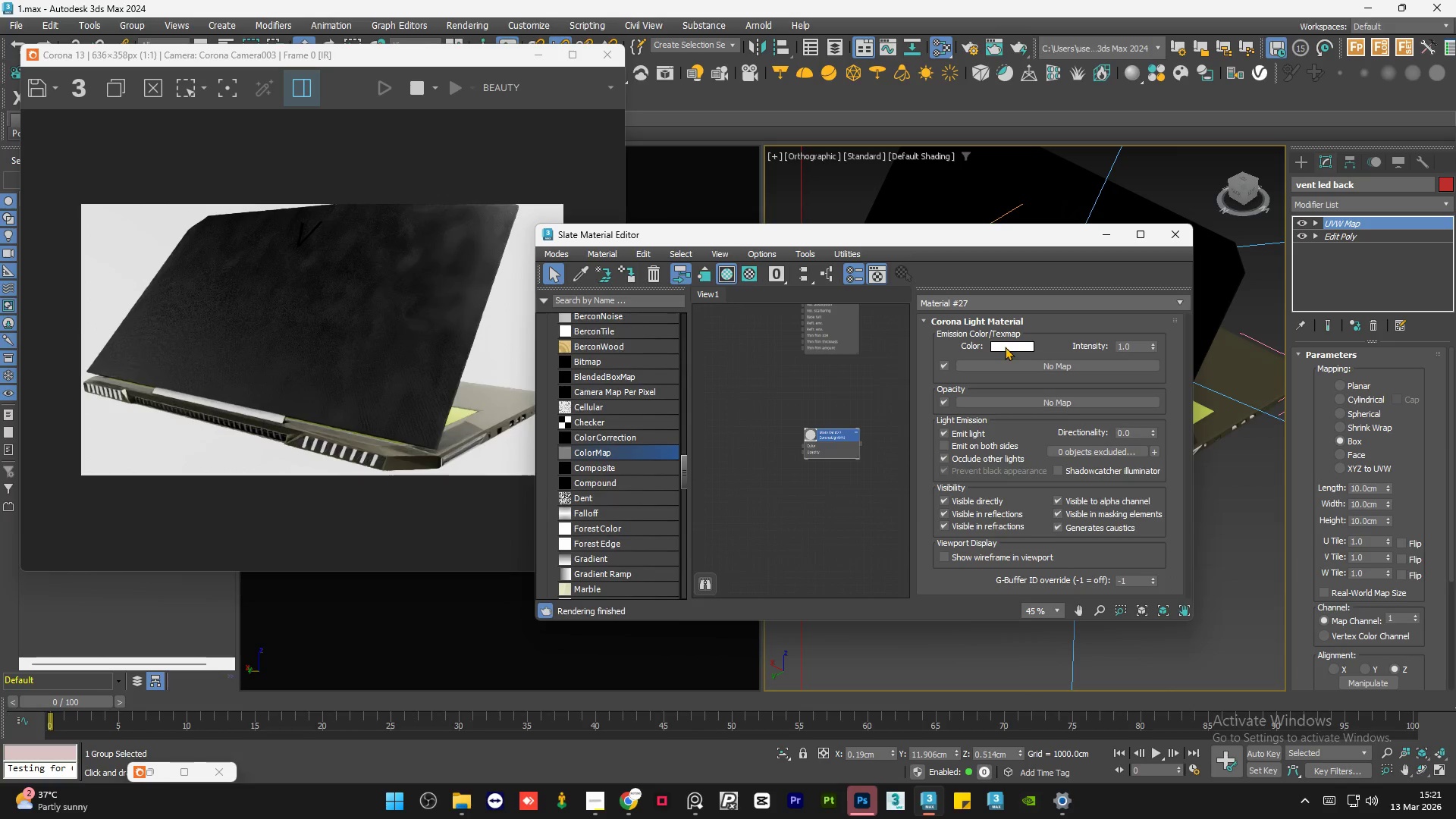 
left_click([1012, 338])
 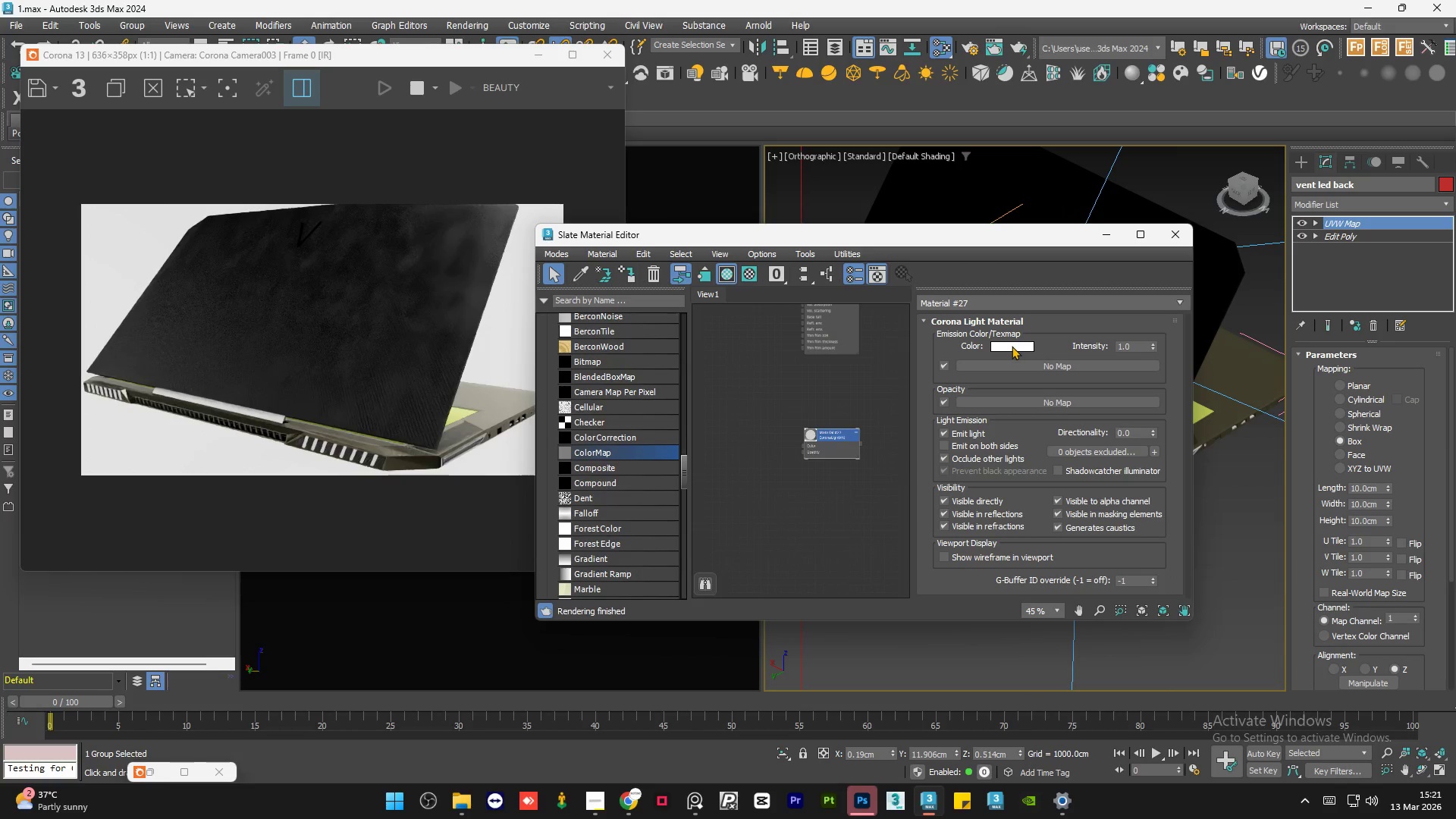 
left_click([1012, 345])
 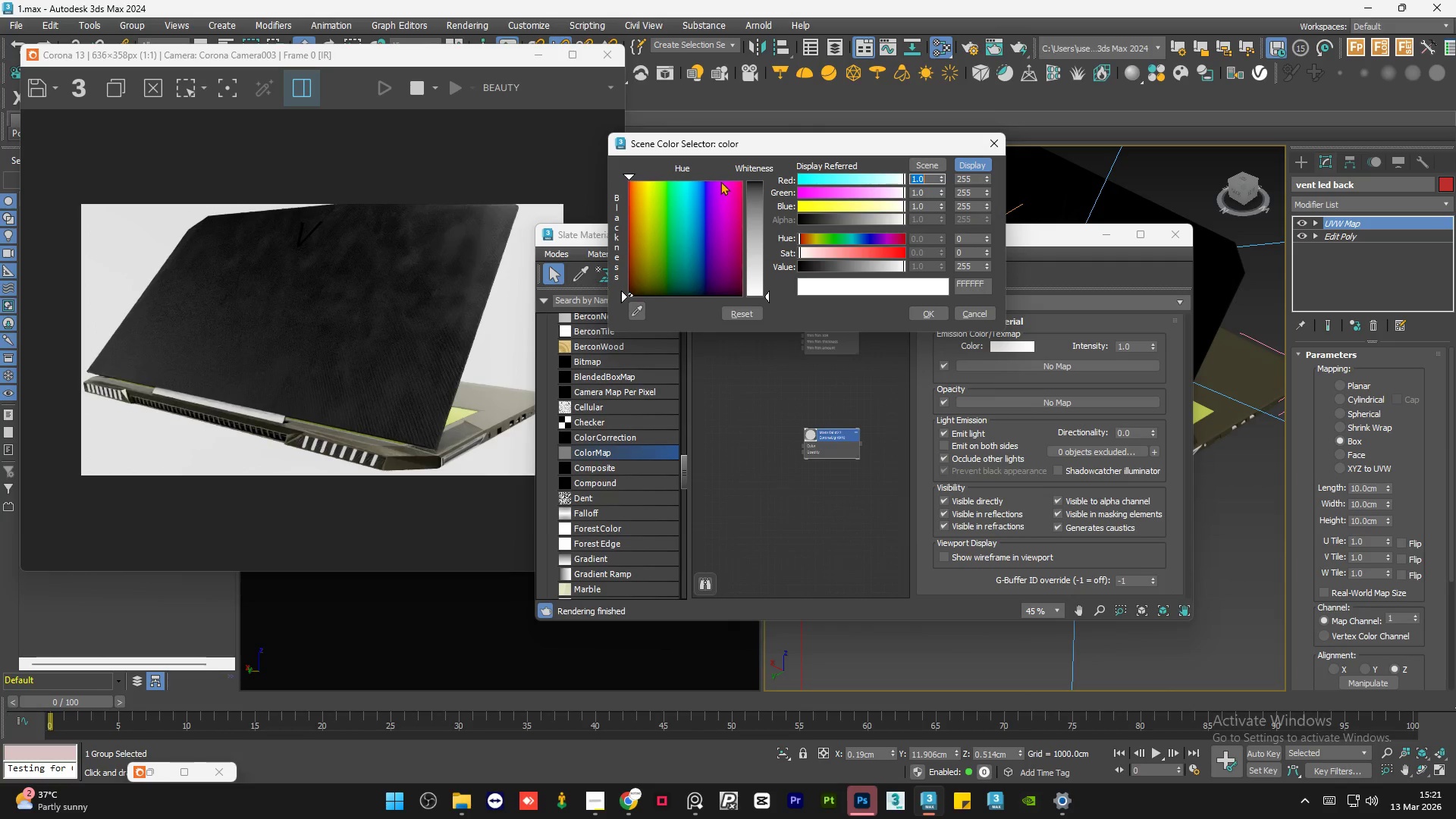 
left_click_drag(start_coordinate=[716, 190], to_coordinate=[713, 181])
 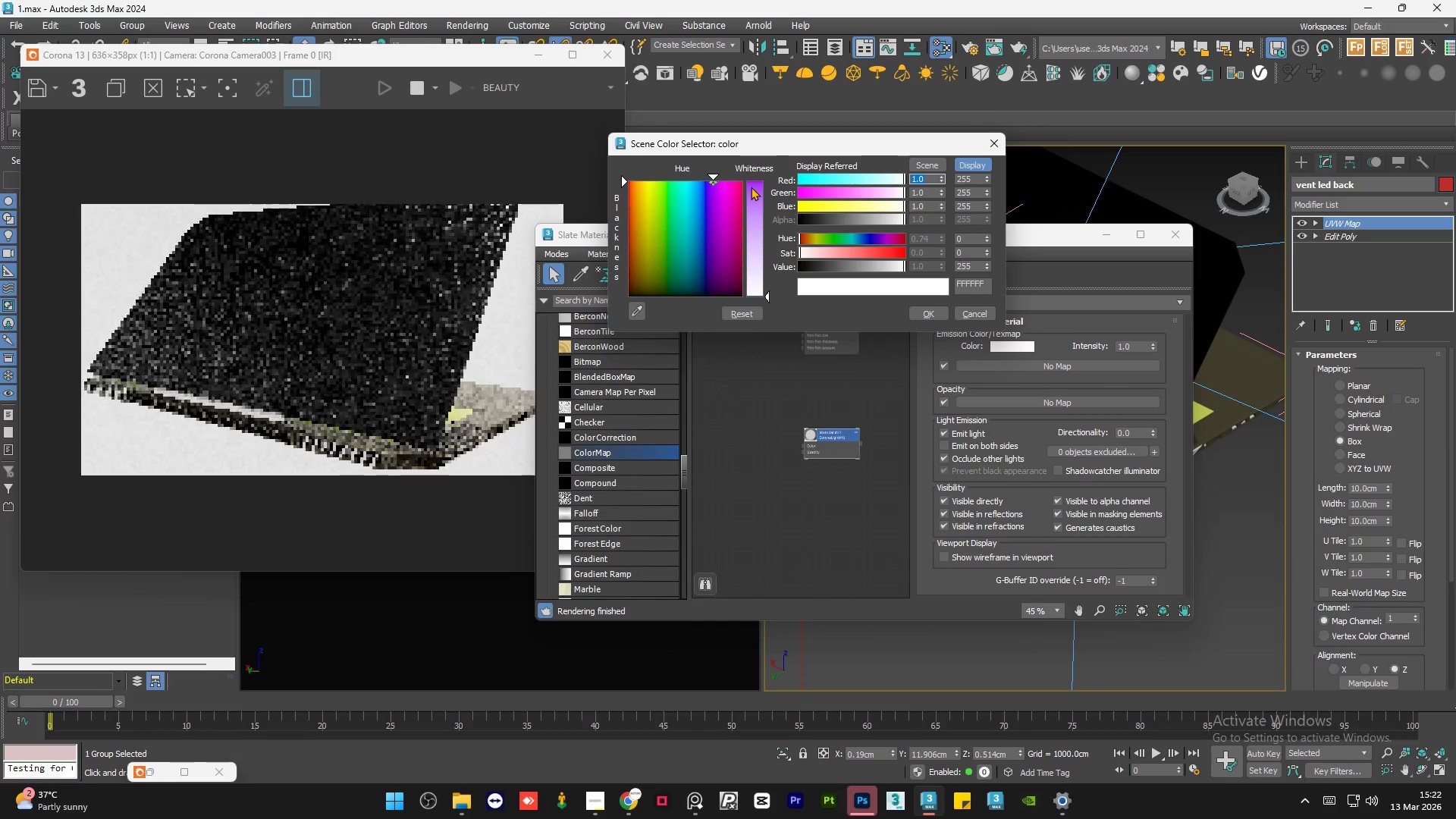 
left_click_drag(start_coordinate=[751, 187], to_coordinate=[755, 181])
 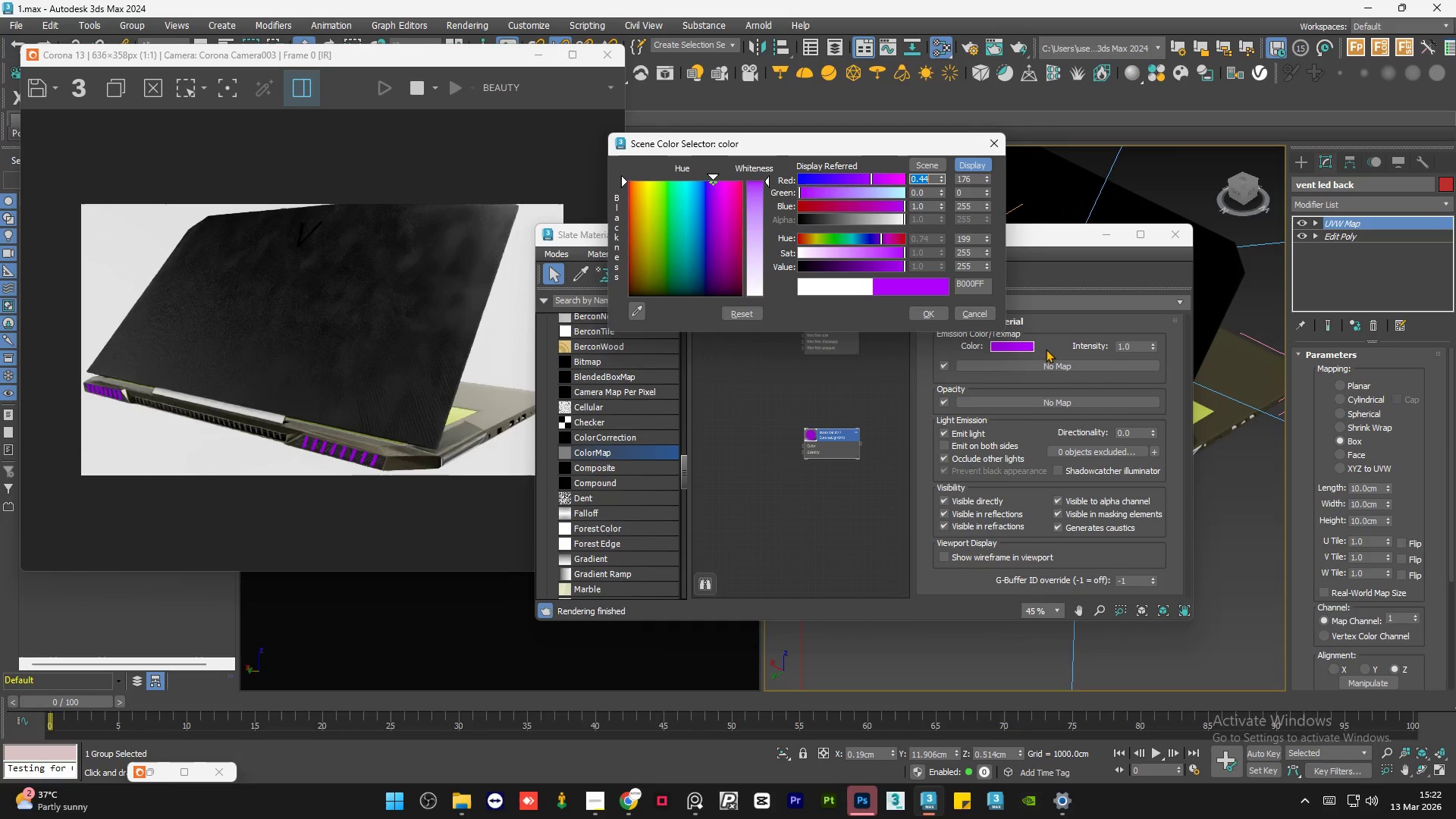 
left_click([918, 308])
 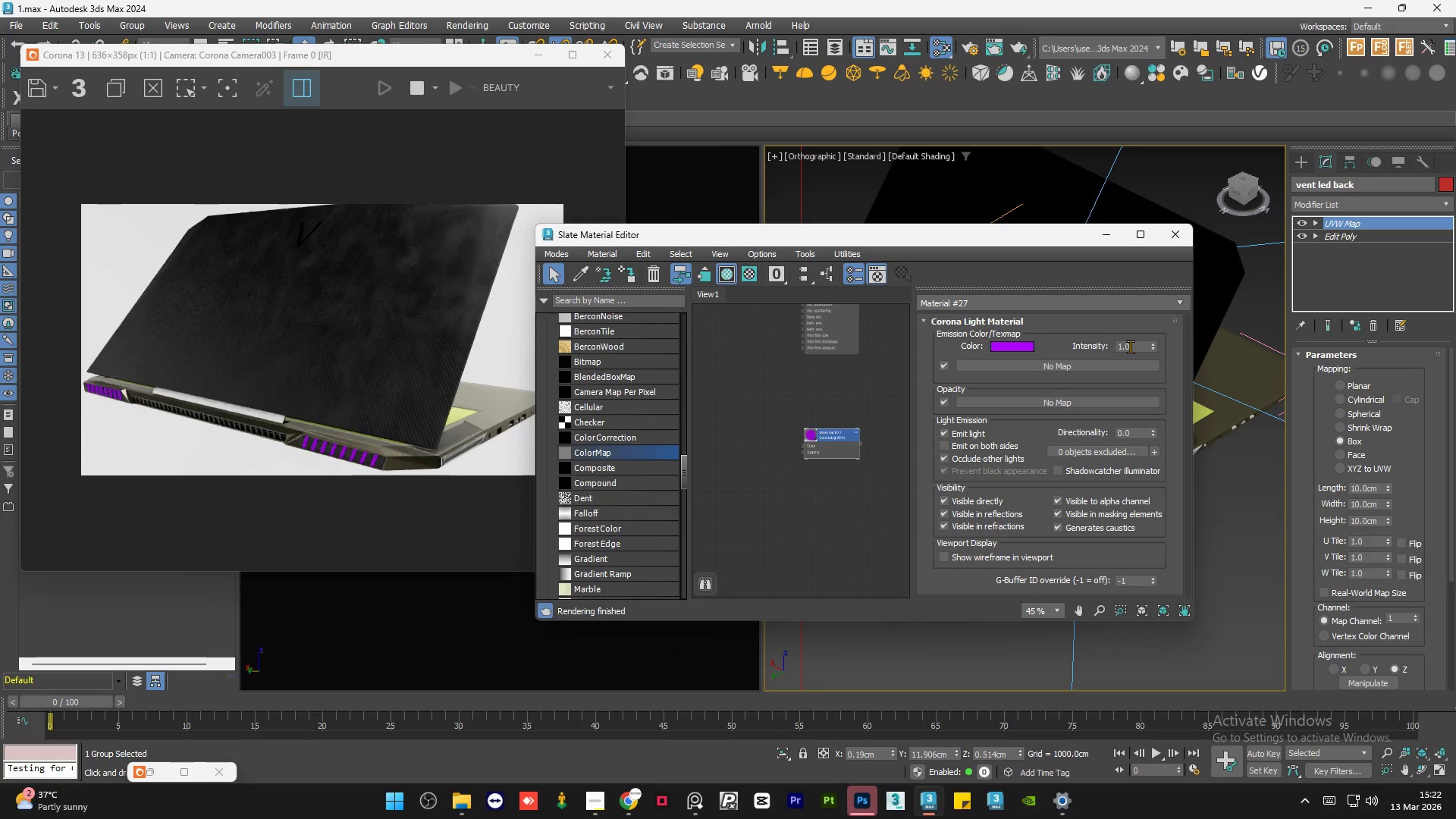 
double_click([1130, 347])
 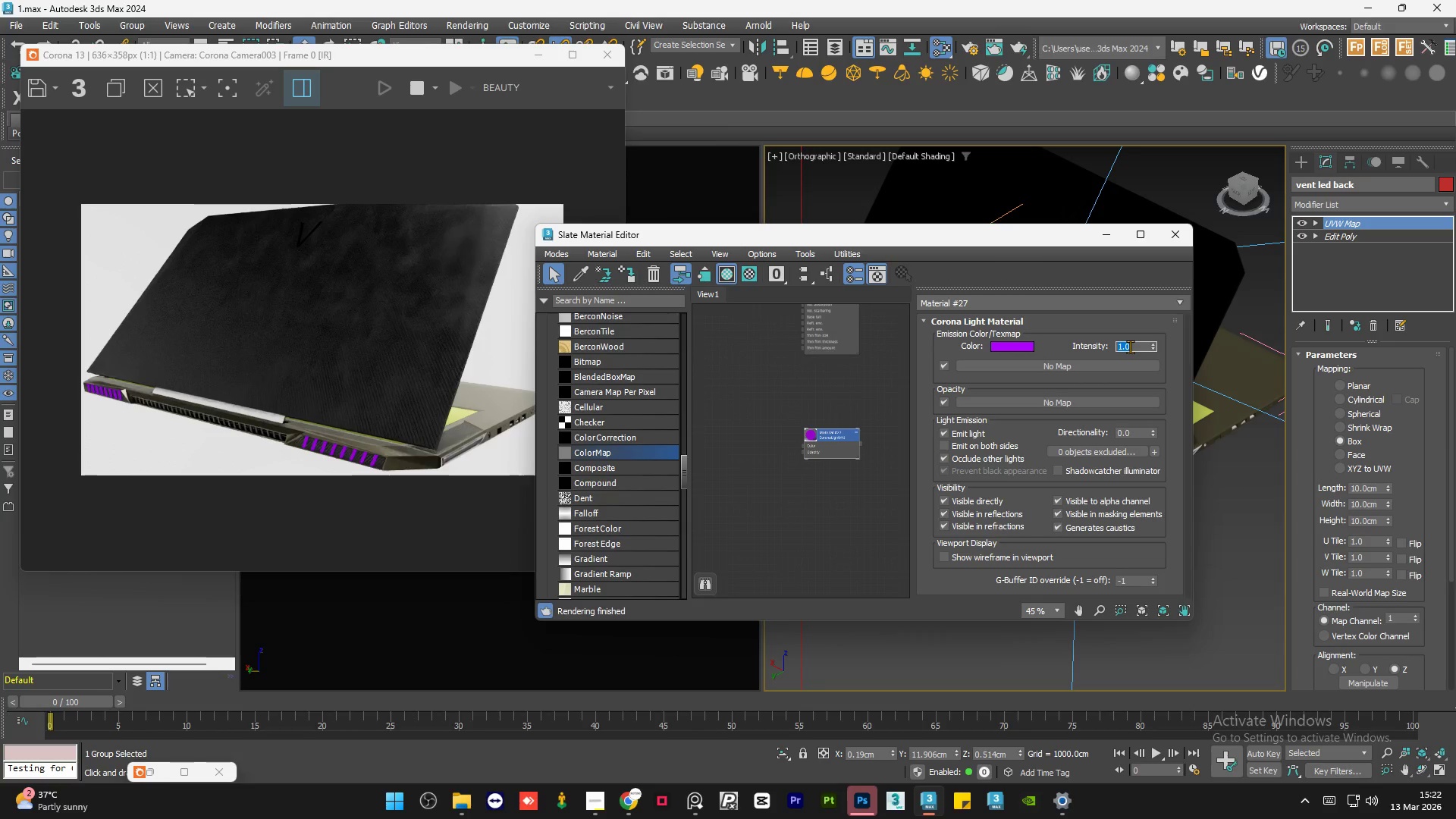 
key(Numpad1)
 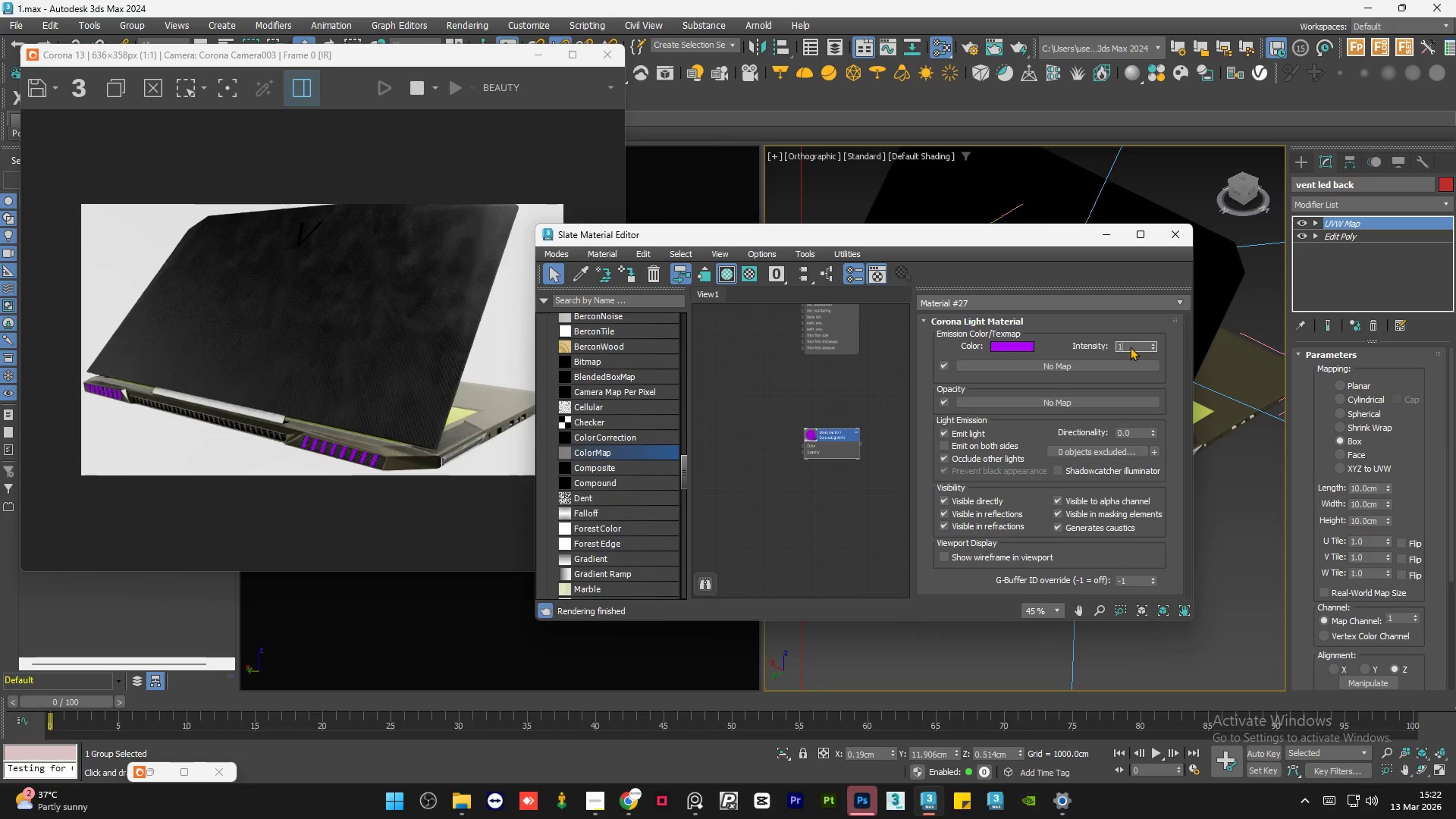 
key(Numpad0)
 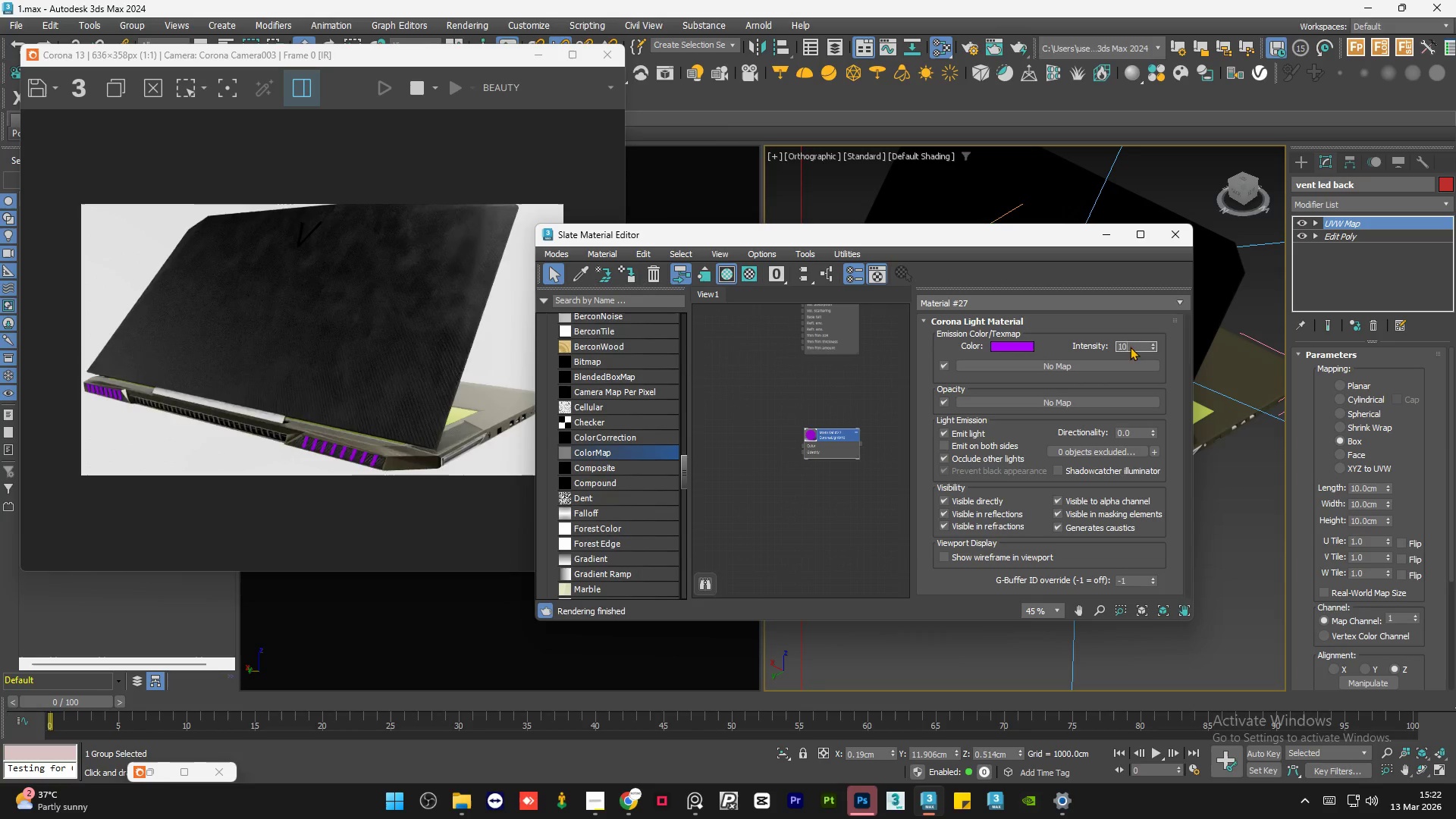 
key(NumpadEnter)
 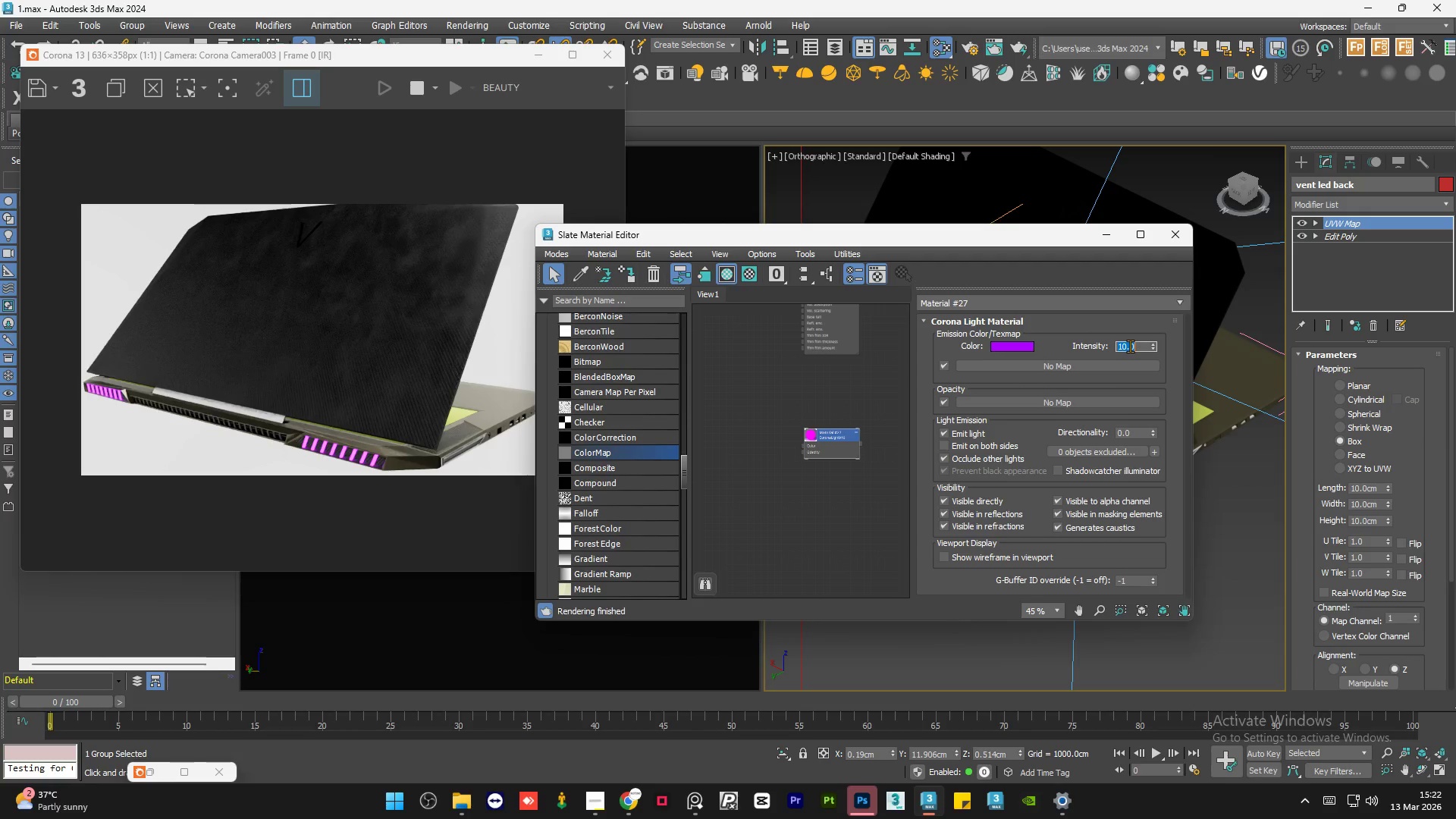 
wait(7.98)
 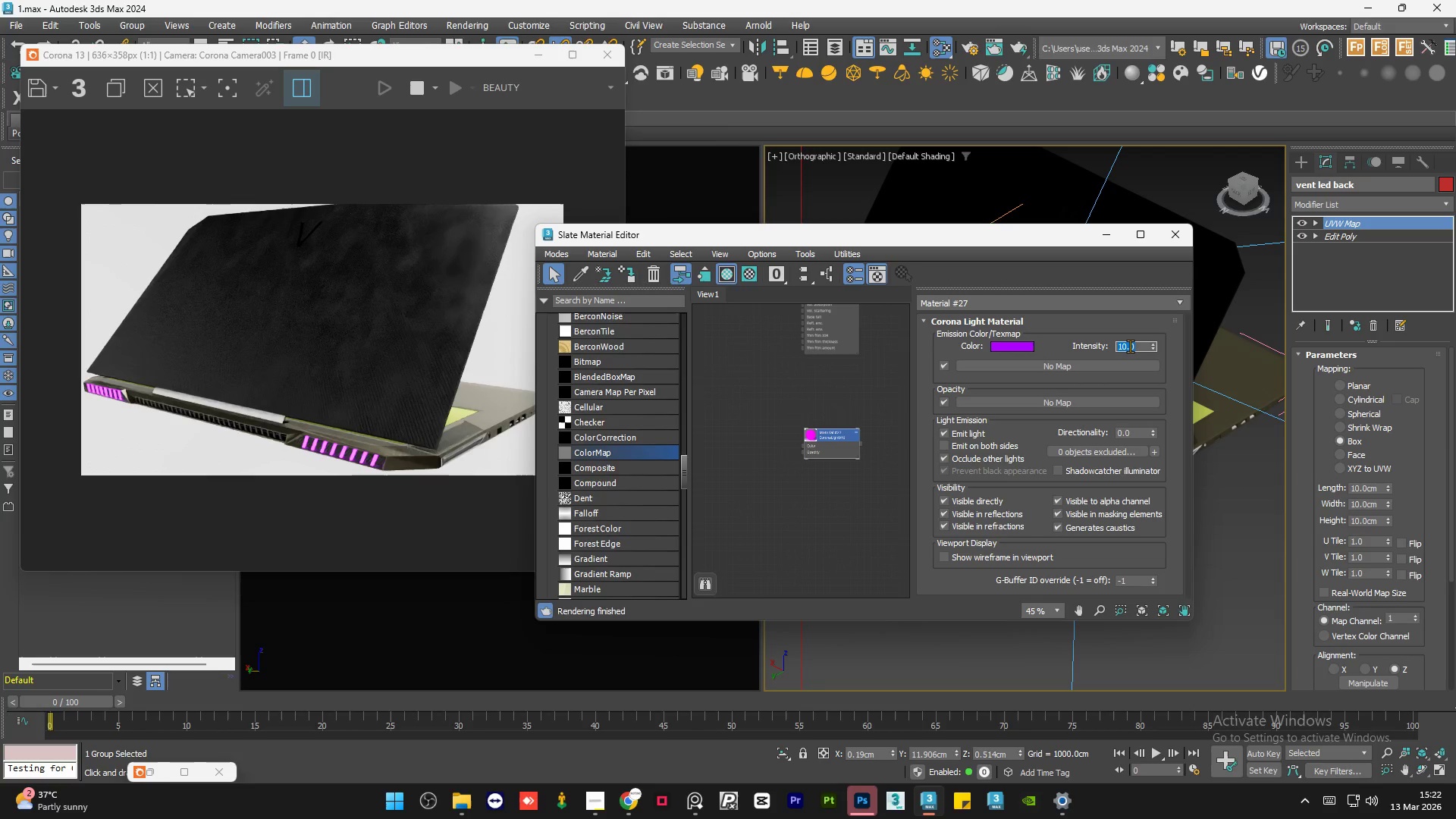 
left_click([777, 379])
 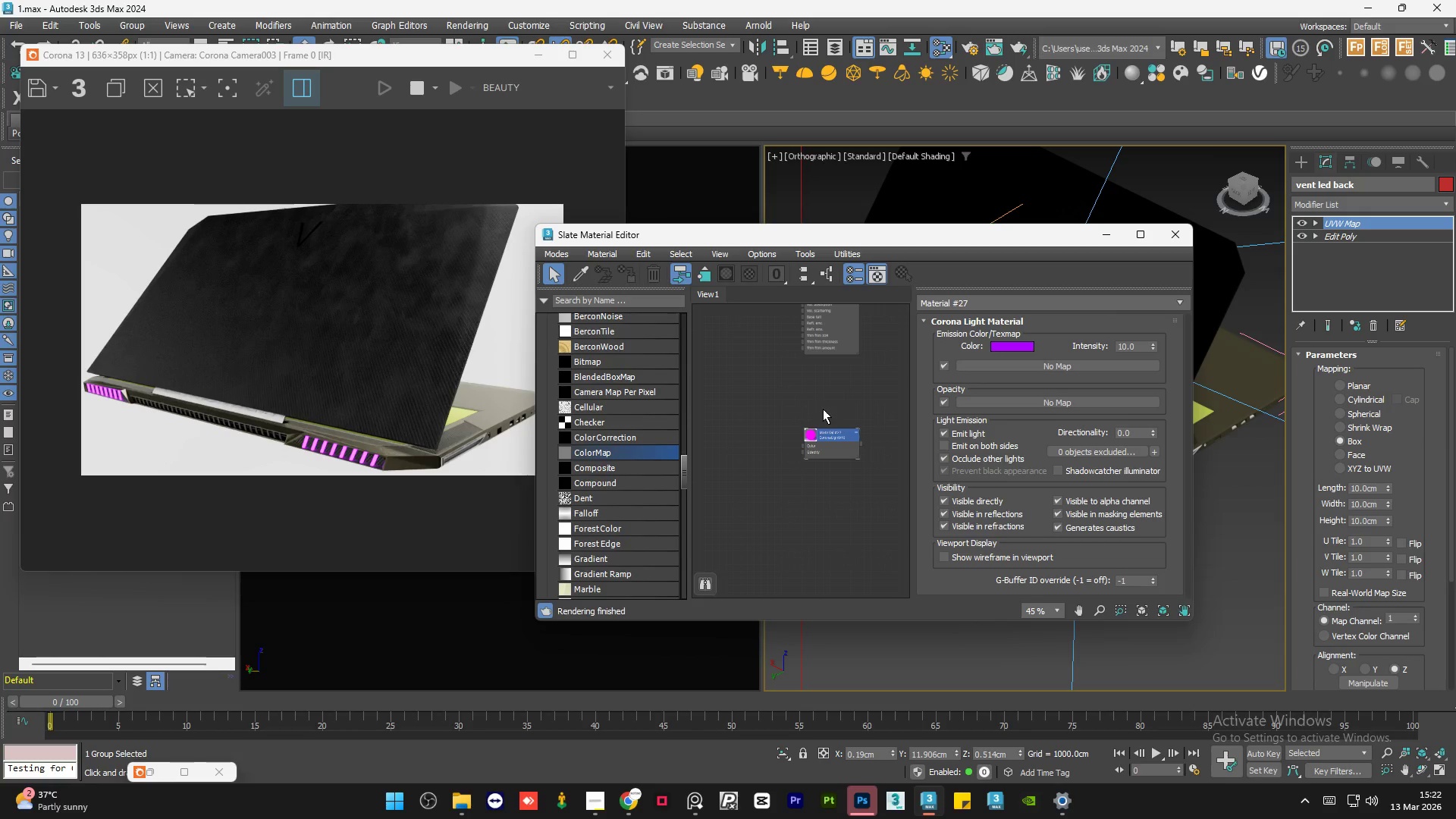 
double_click([824, 393])
 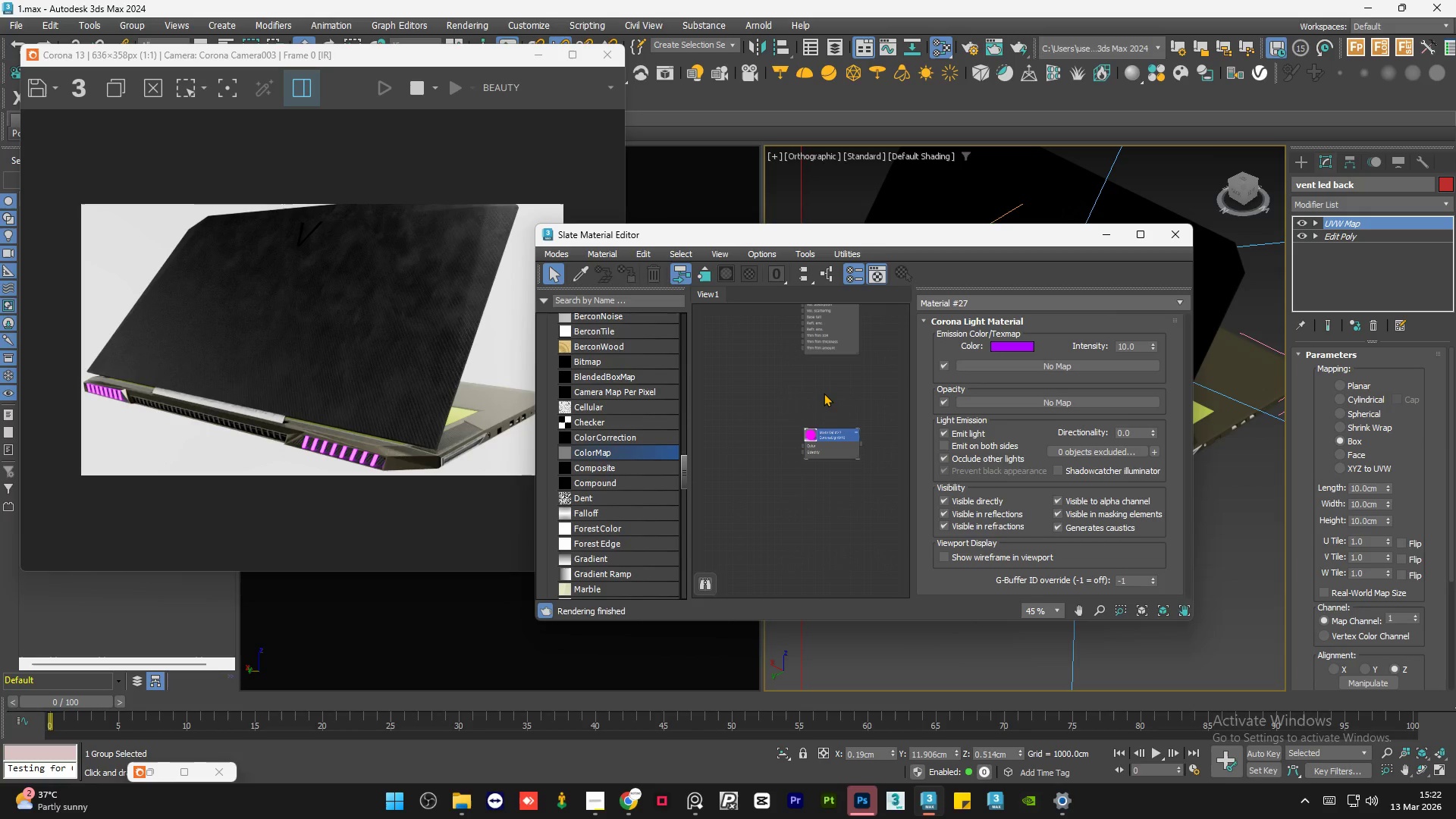 
triple_click([824, 393])
 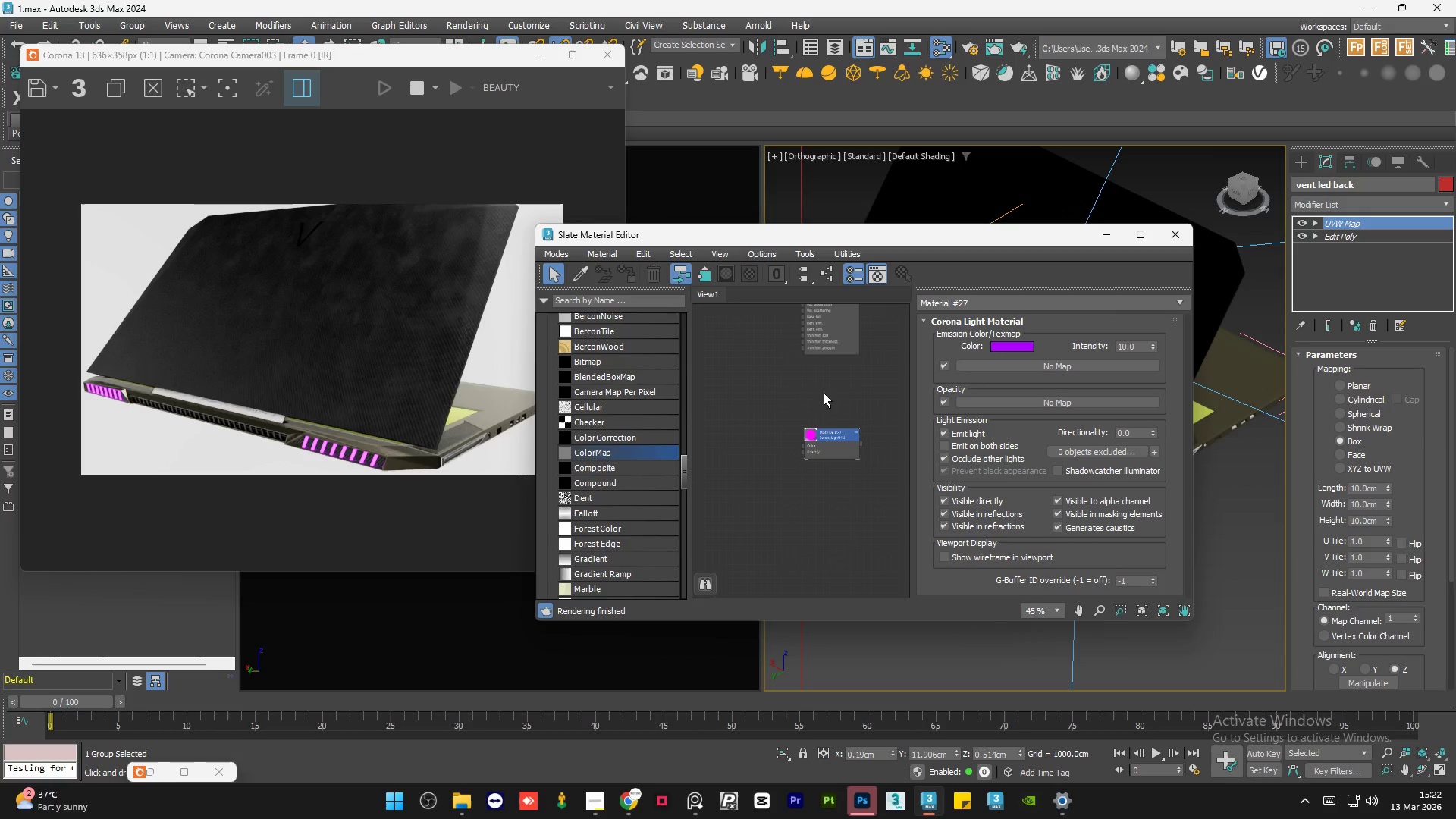 
triple_click([824, 393])
 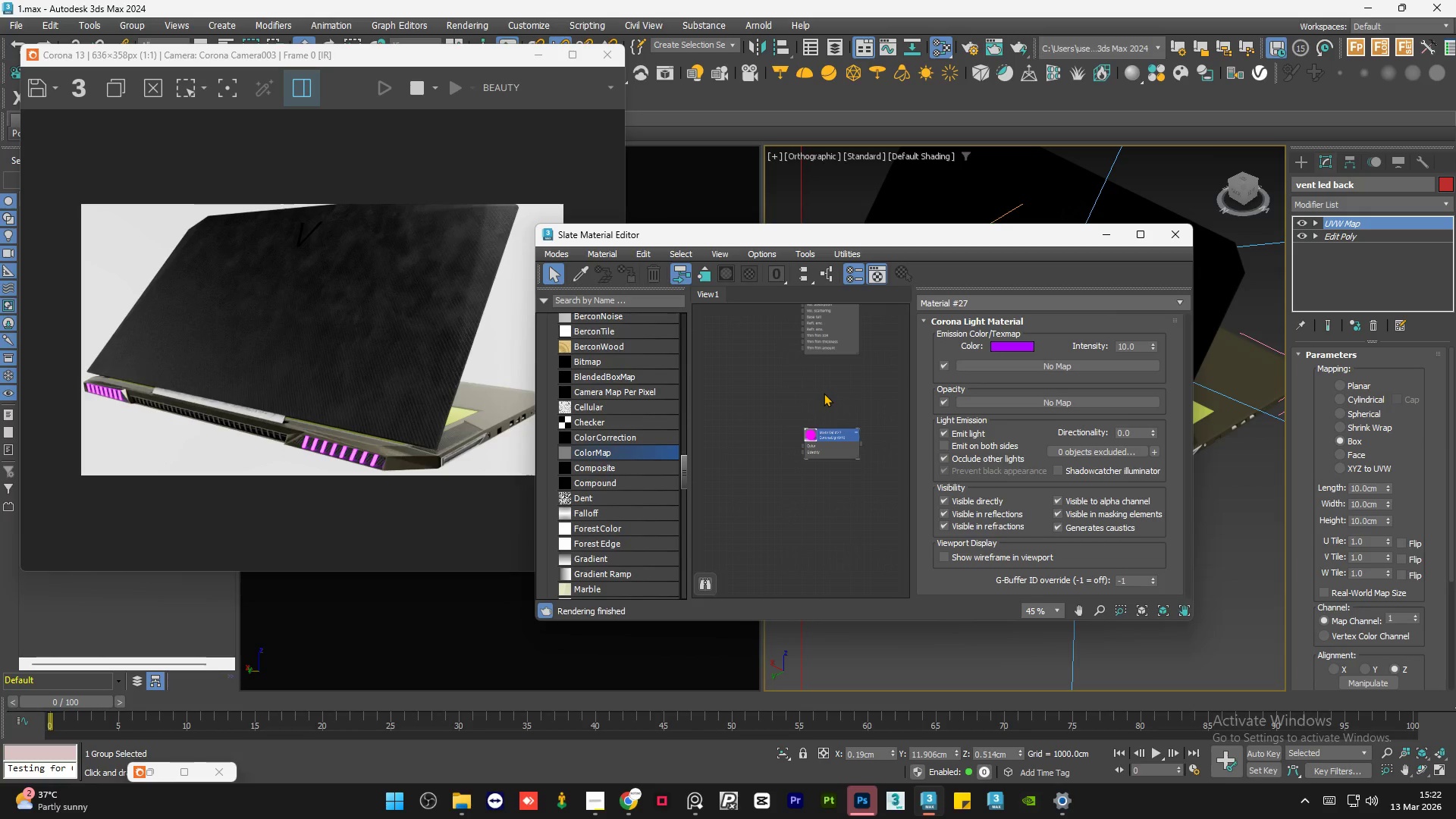 
triple_click([824, 393])
 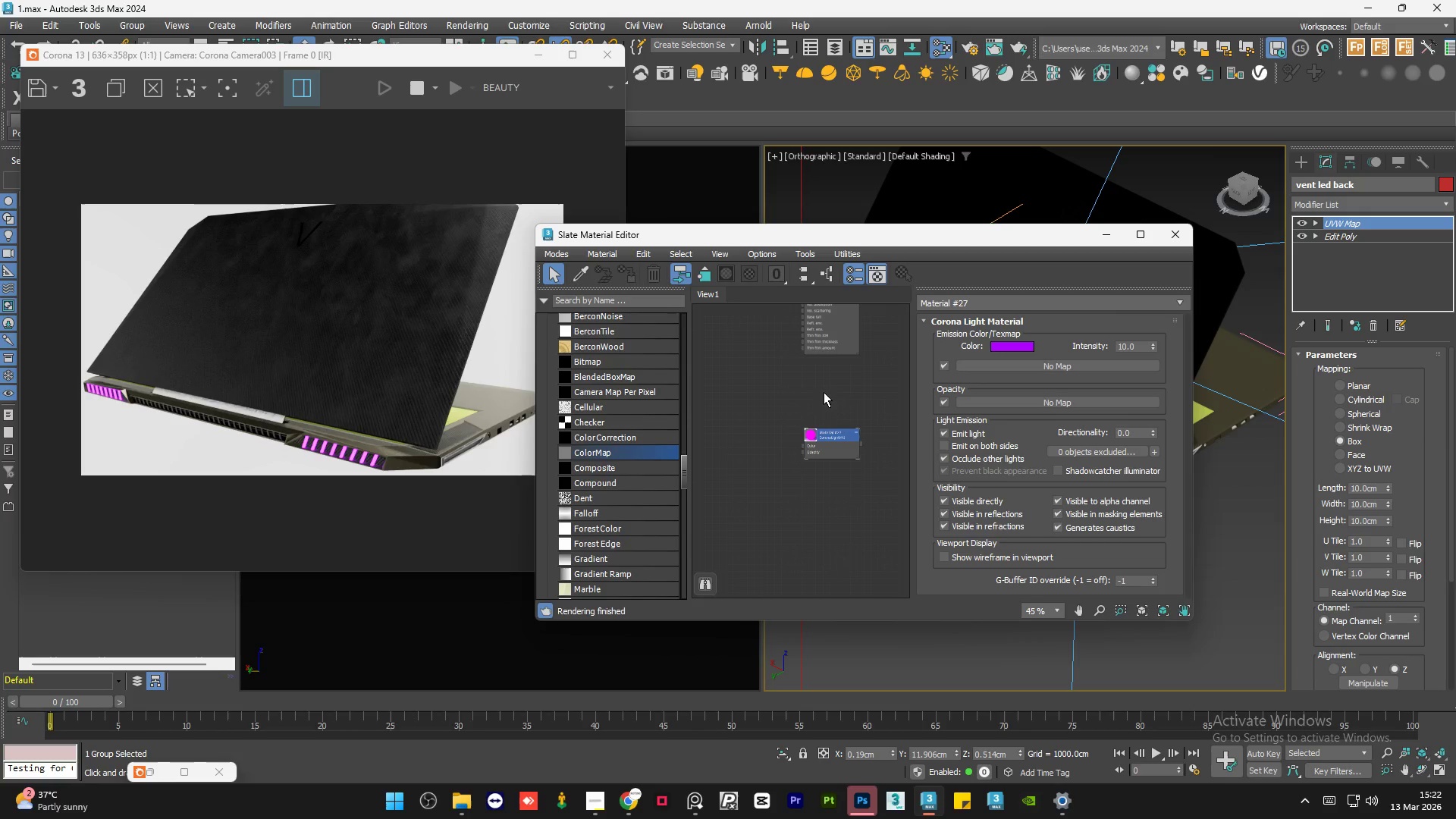 
triple_click([824, 392])
 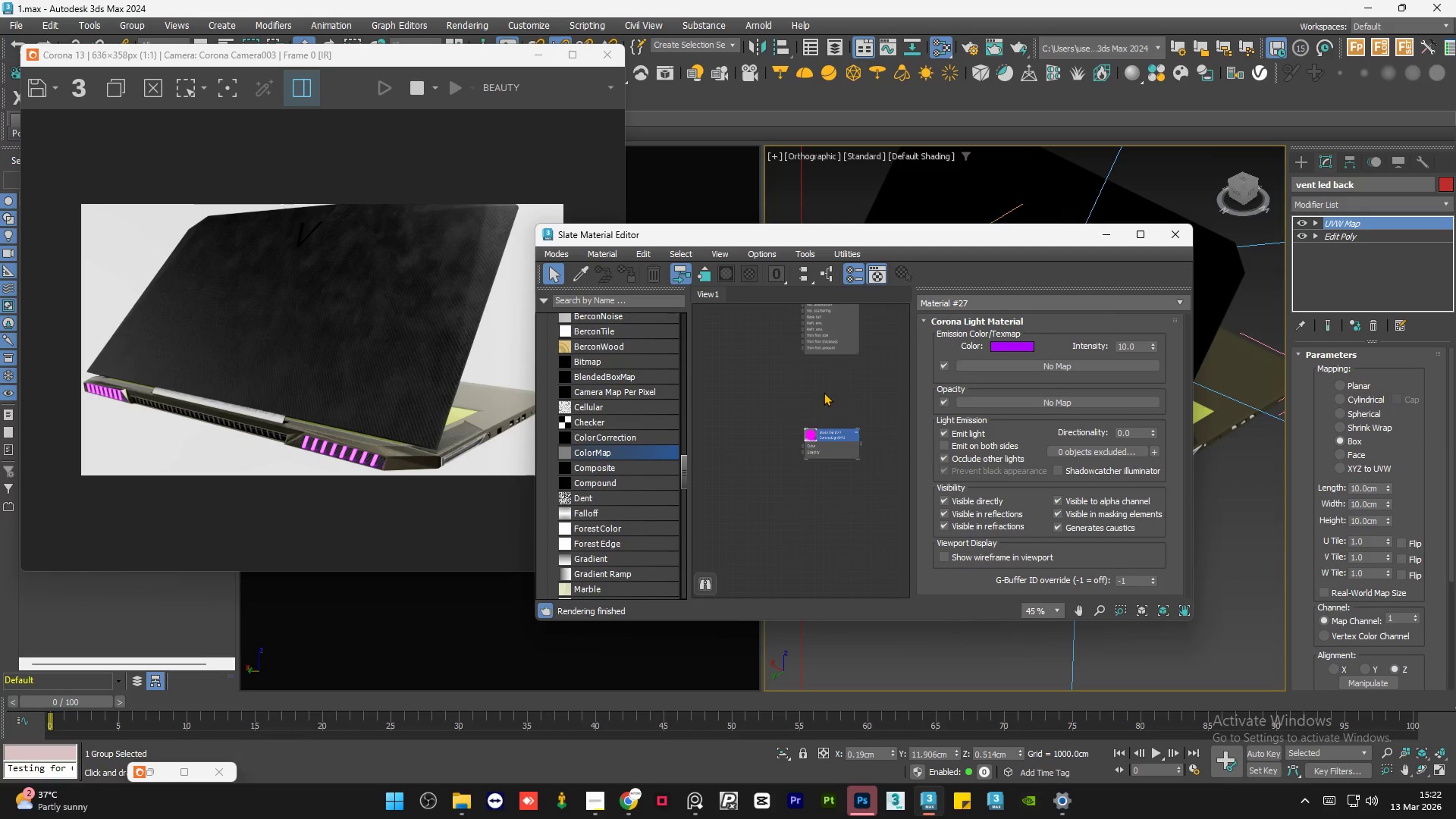 
triple_click([824, 392])
 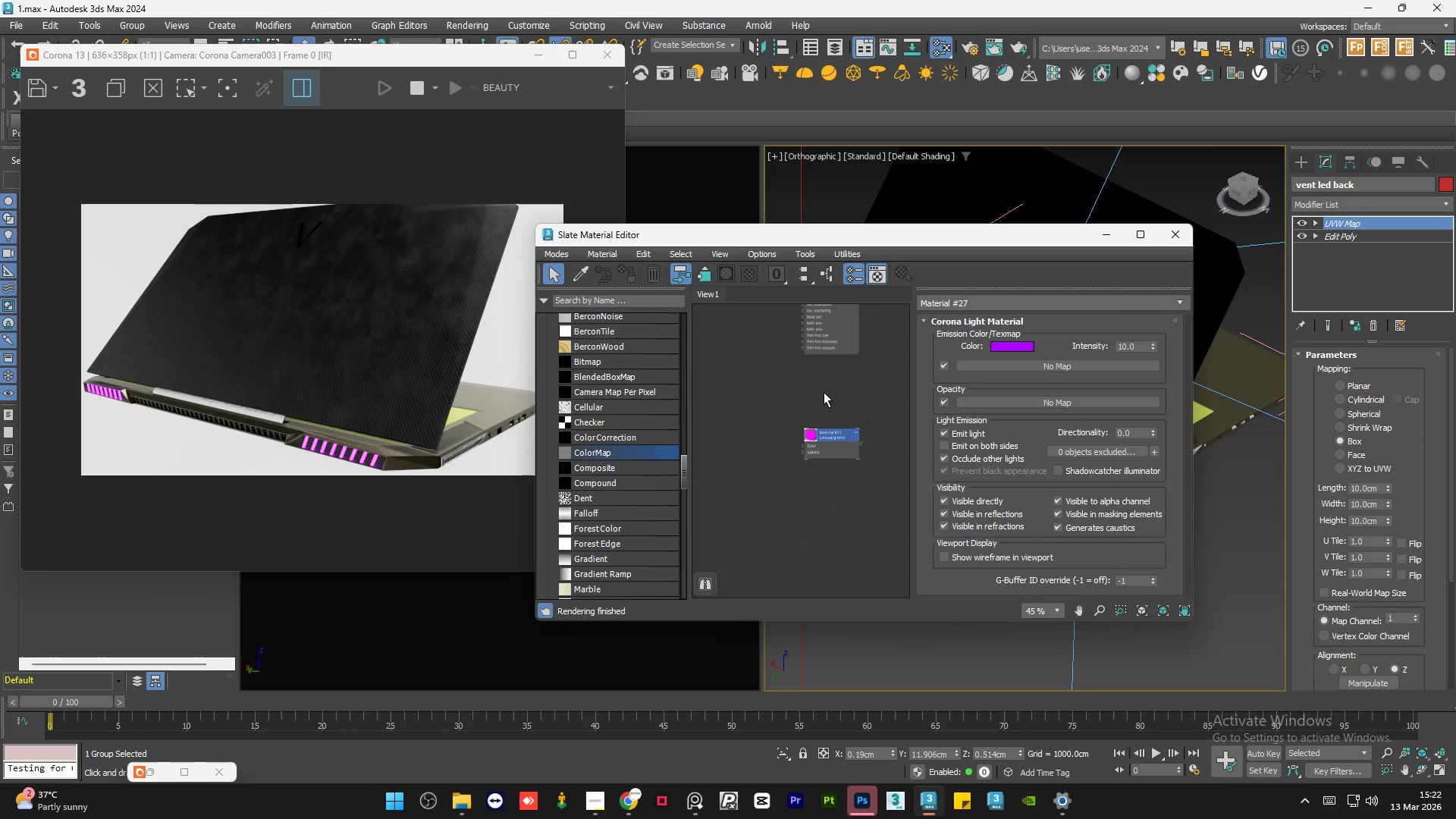 
triple_click([824, 392])
 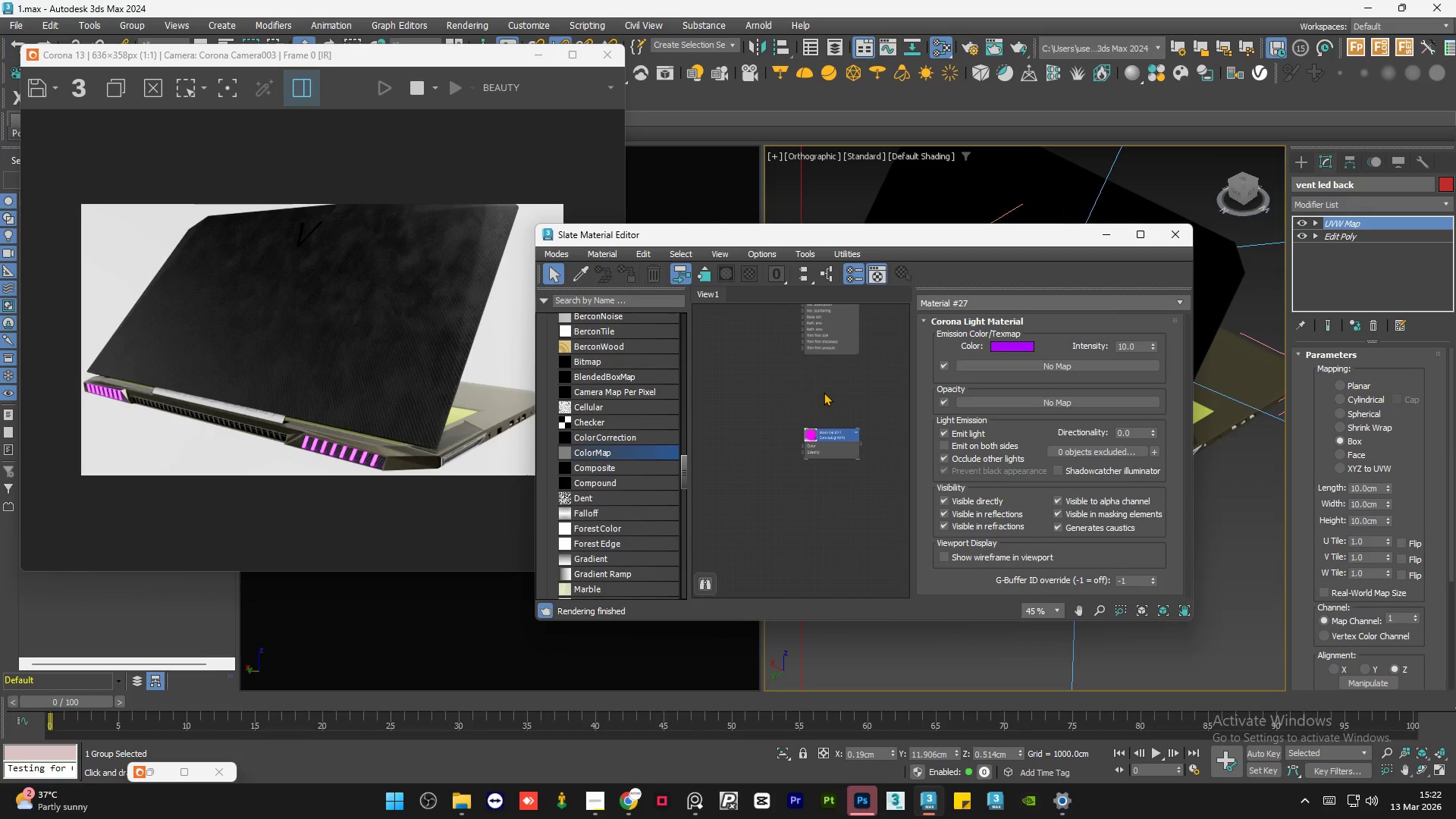 
triple_click([824, 392])
 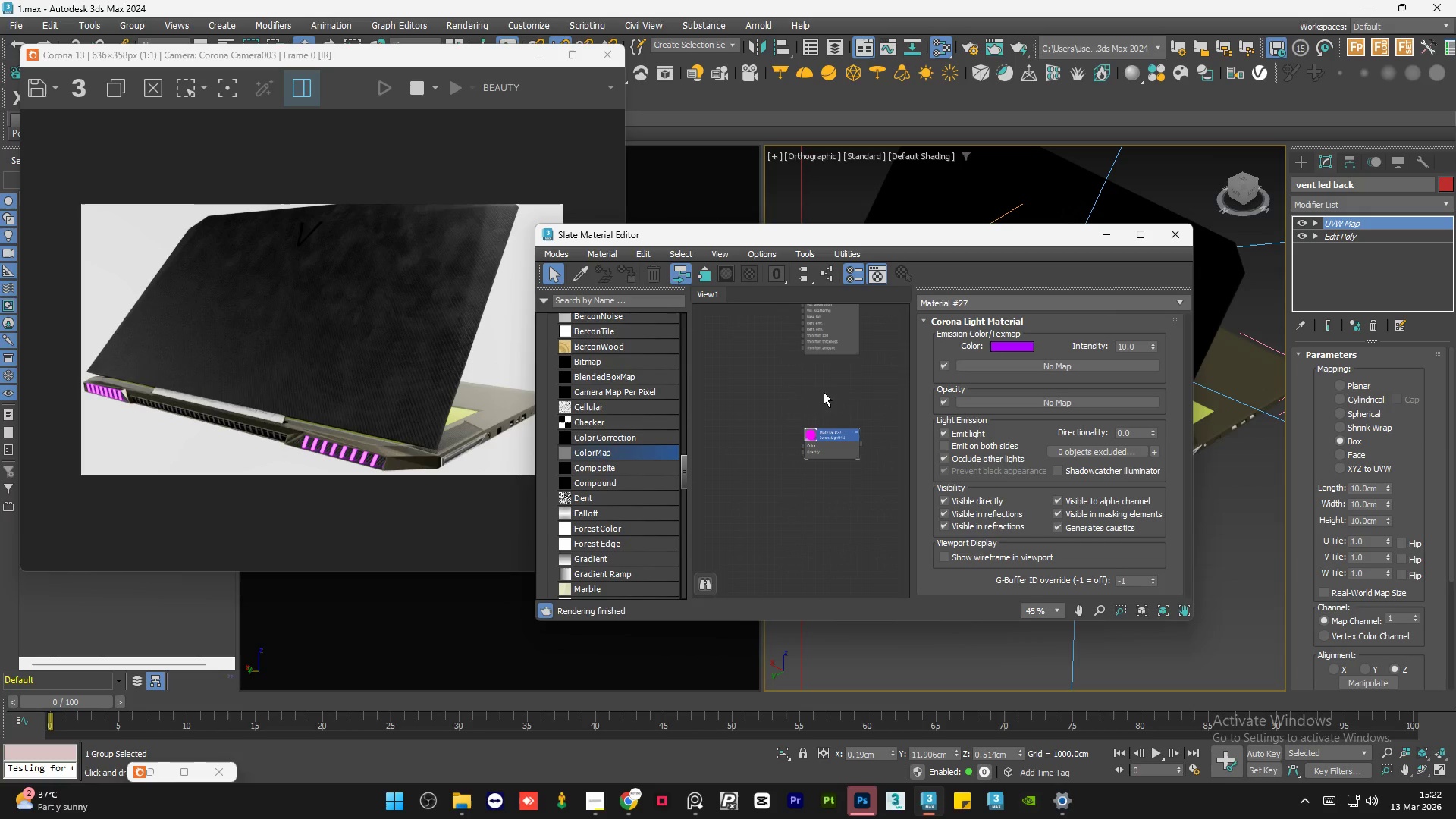 
triple_click([824, 392])
 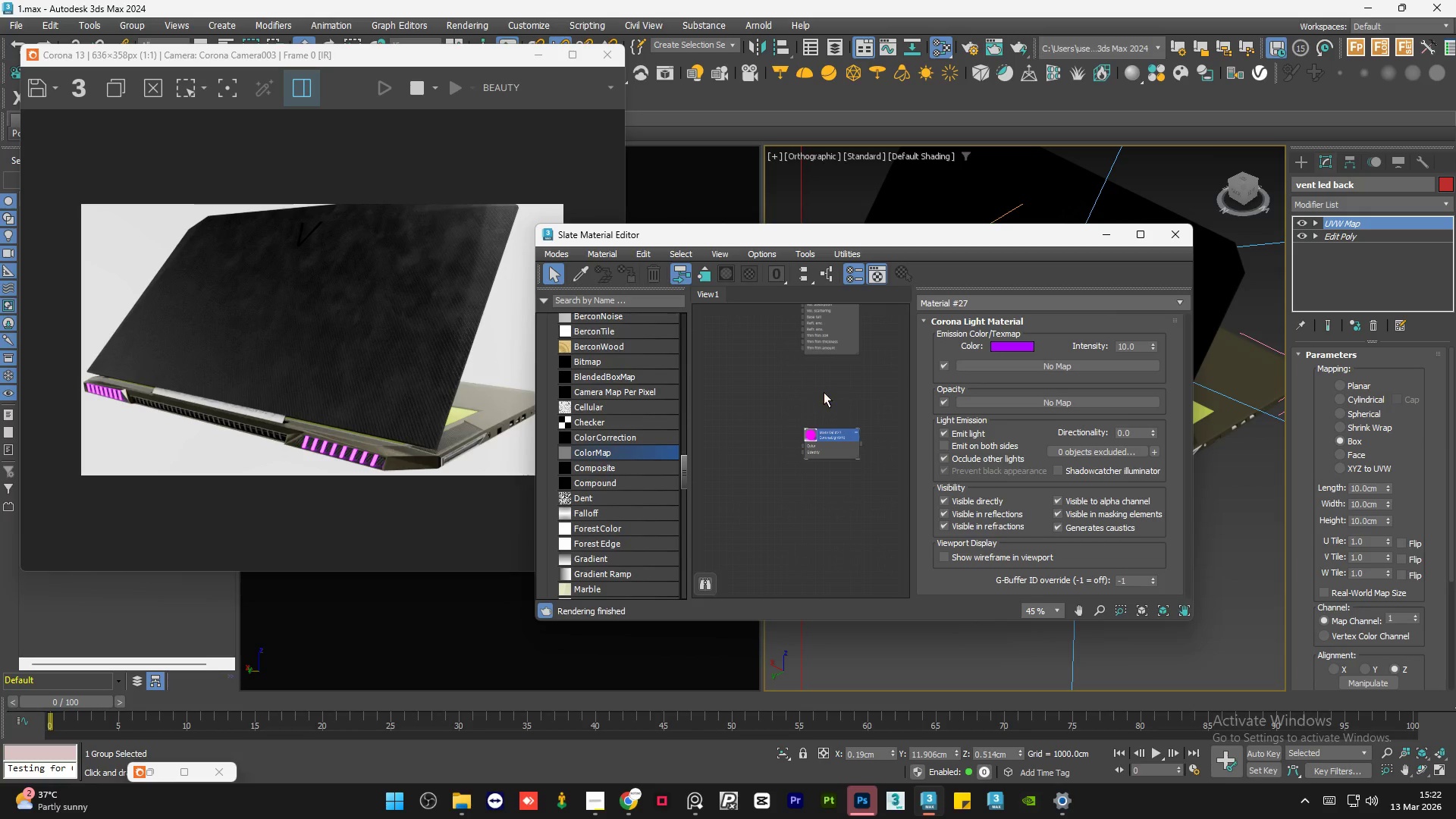 
double_click([824, 392])
 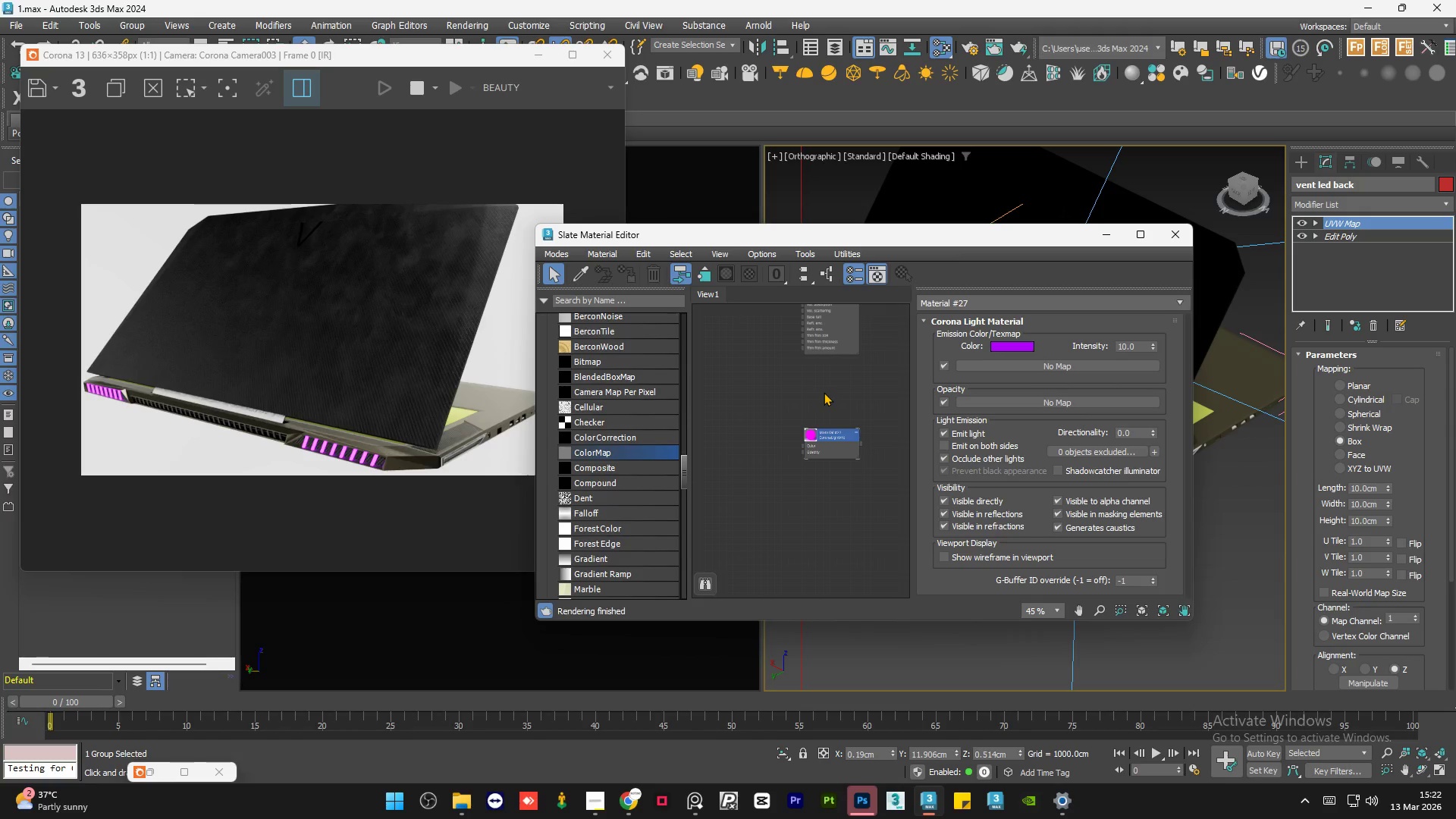 
triple_click([824, 392])
 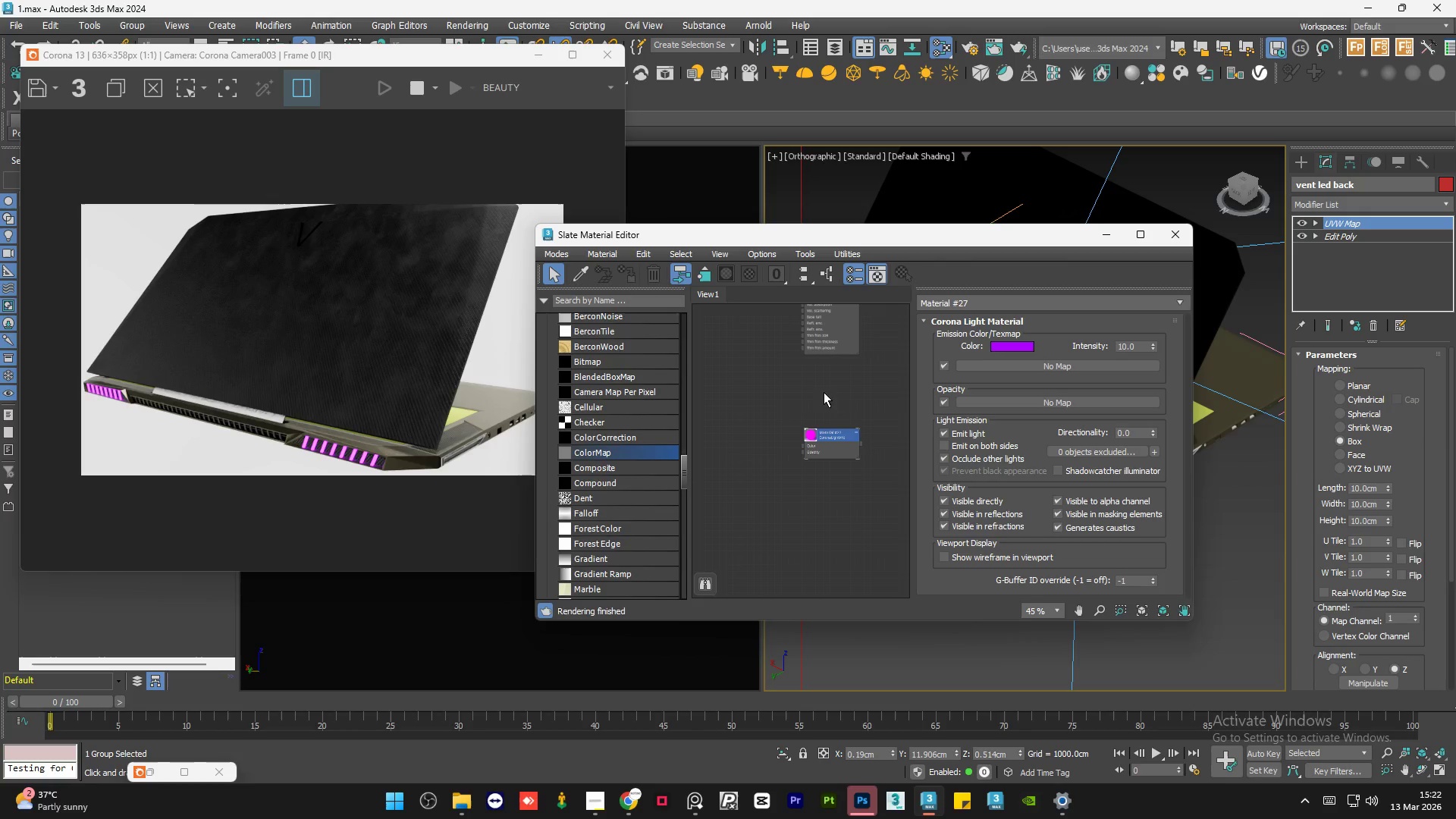 
triple_click([824, 392])
 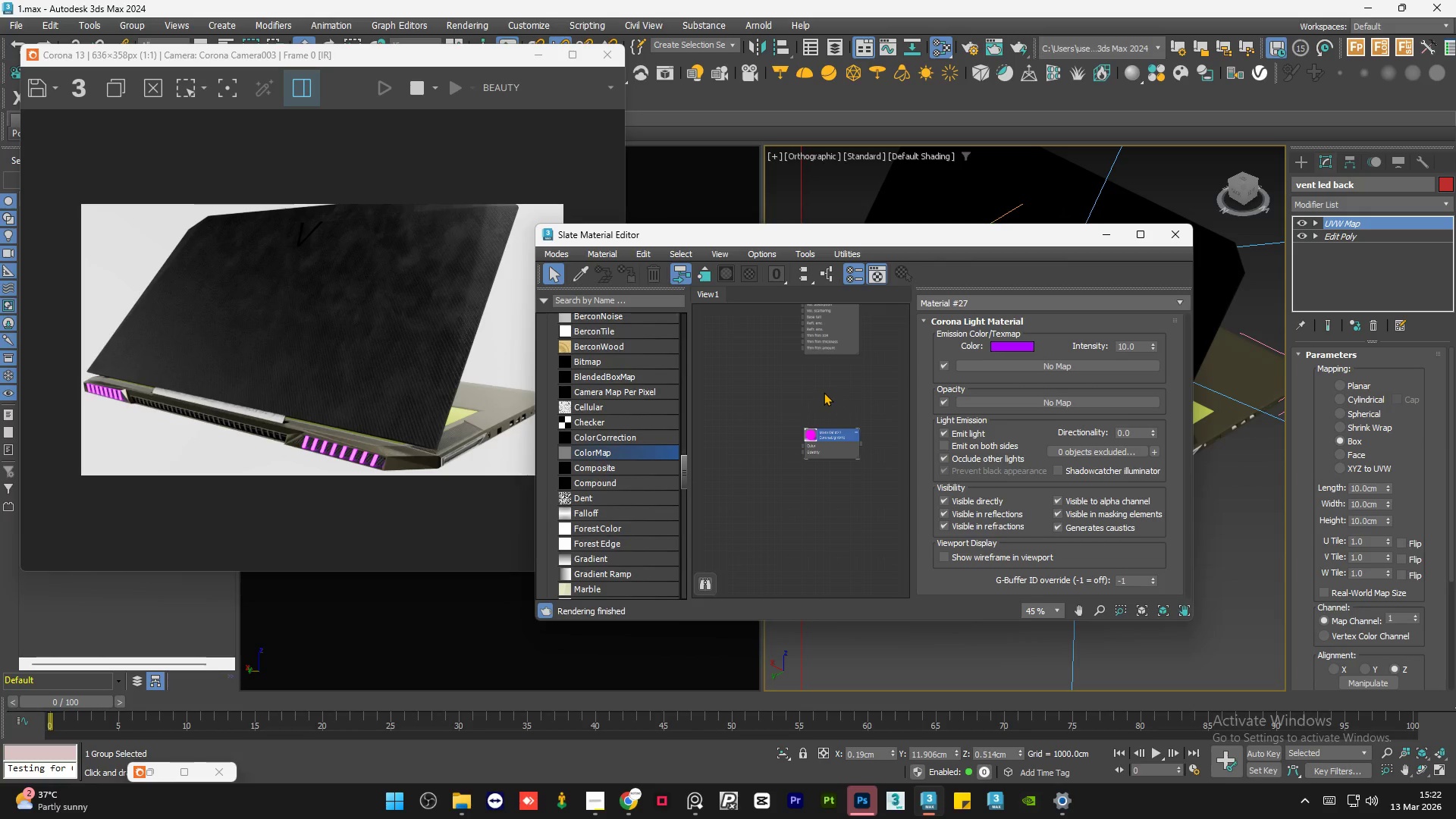 
triple_click([824, 392])
 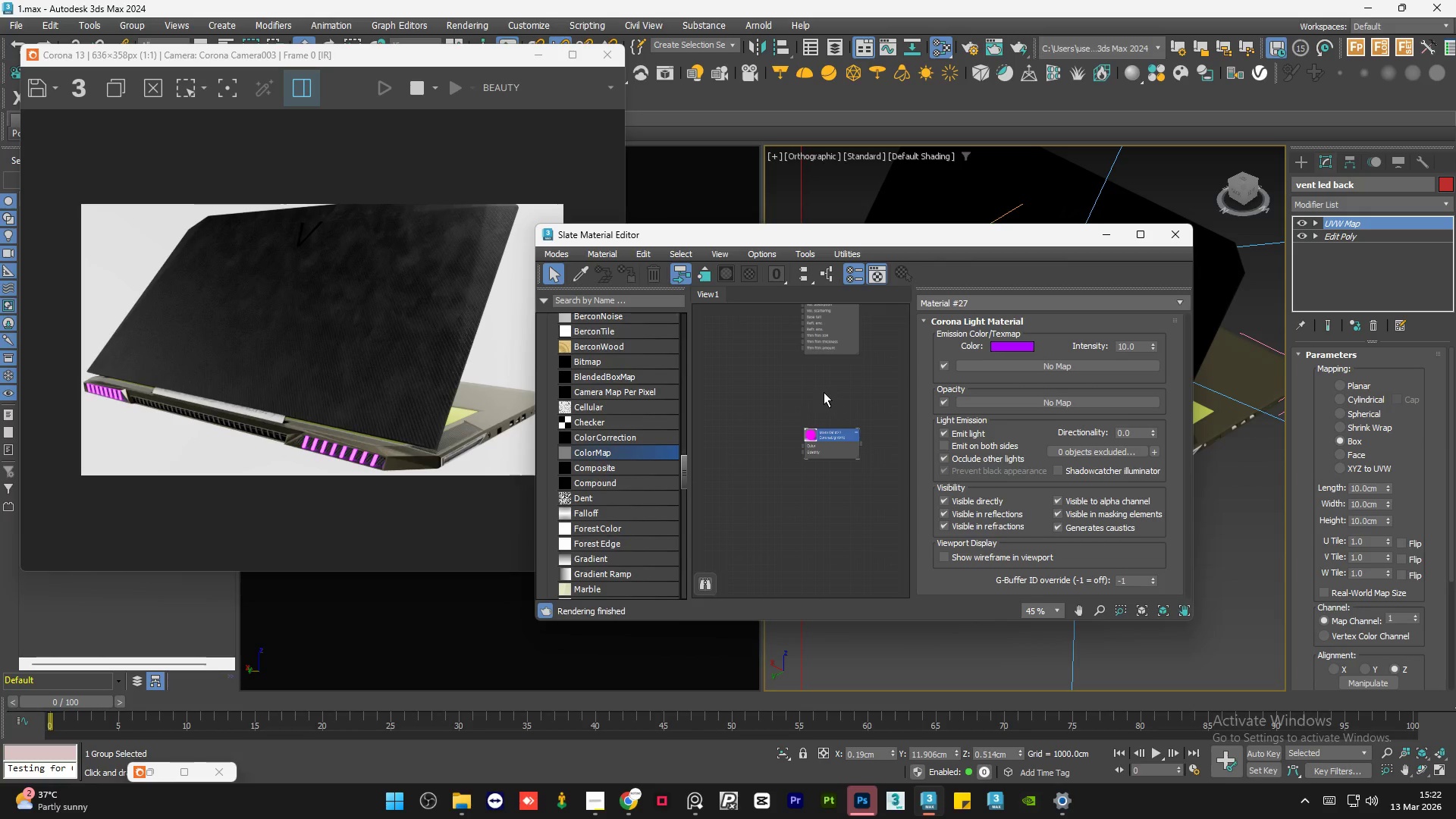 
left_click([824, 392])
 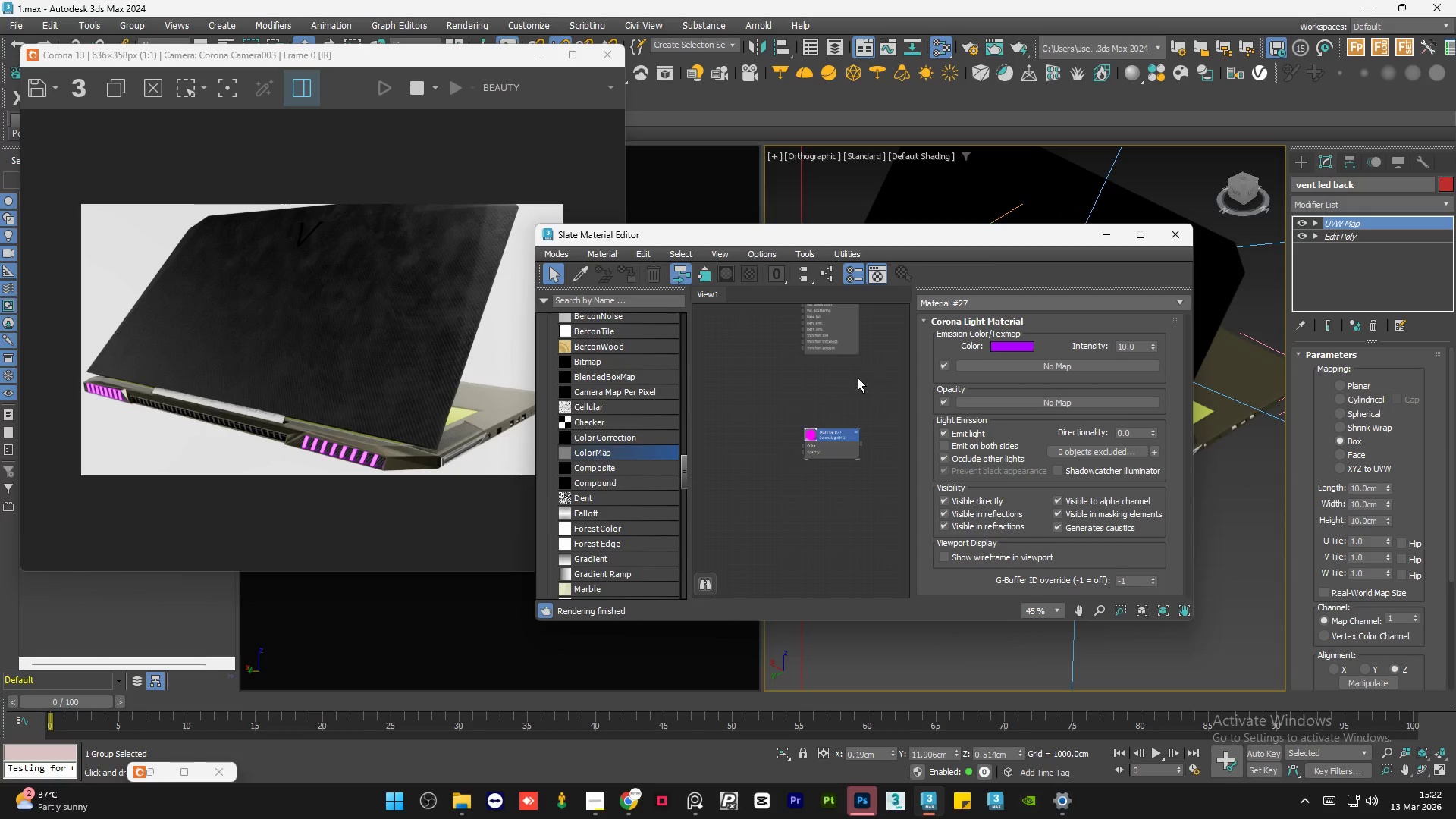 
right_click([770, 477])
 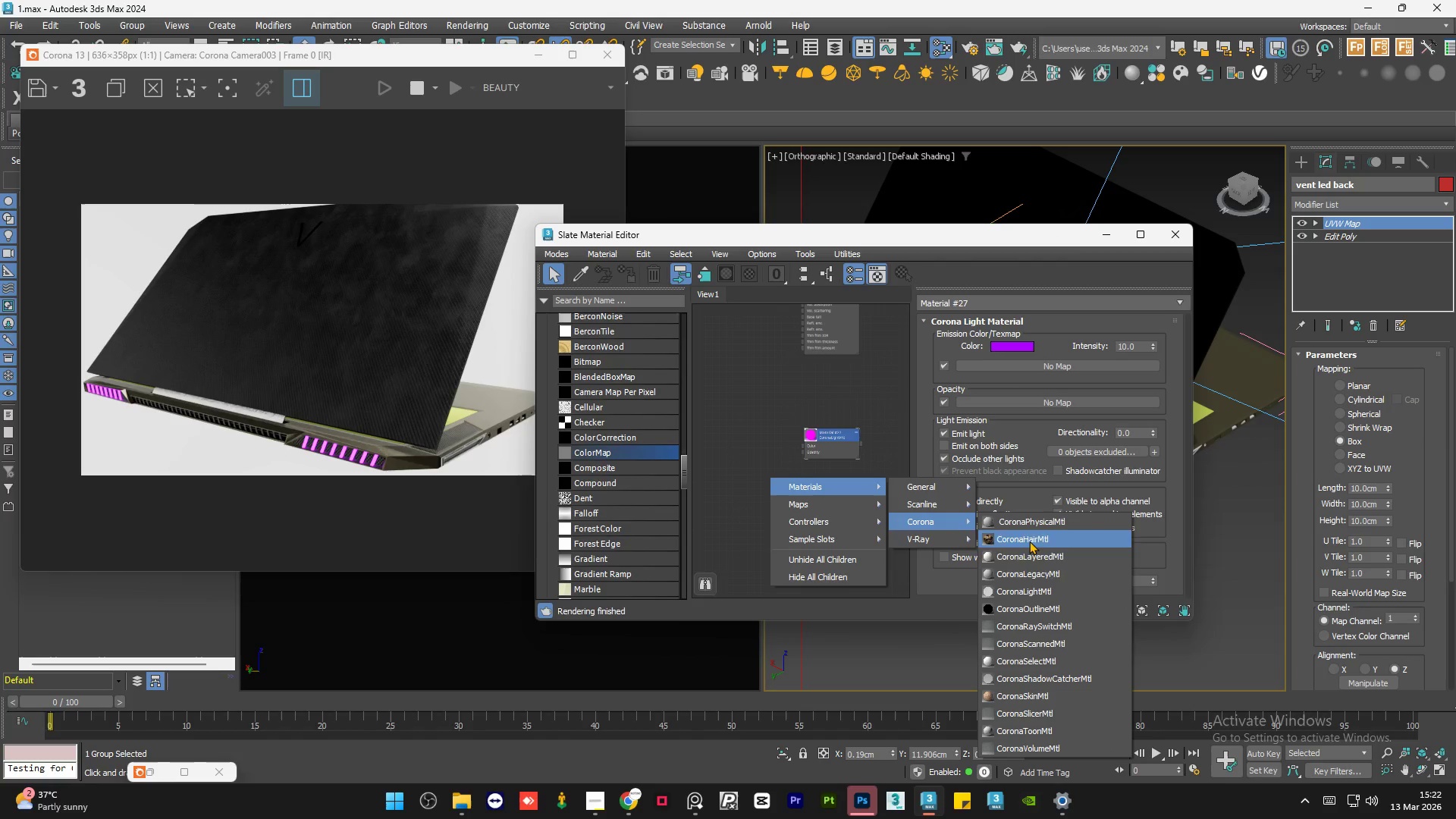 
left_click([1055, 594])
 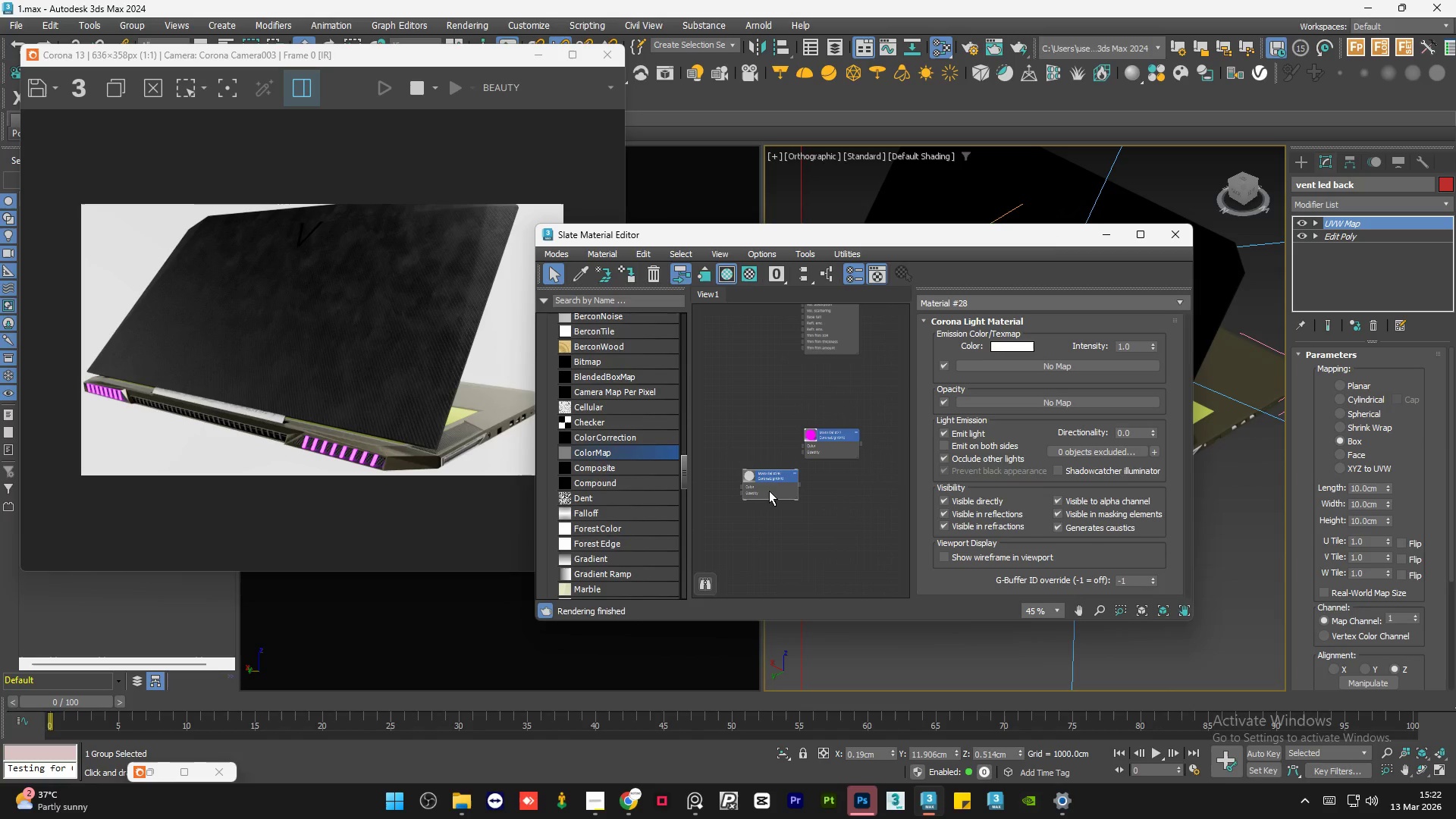 
left_click_drag(start_coordinate=[767, 483], to_coordinate=[830, 491])
 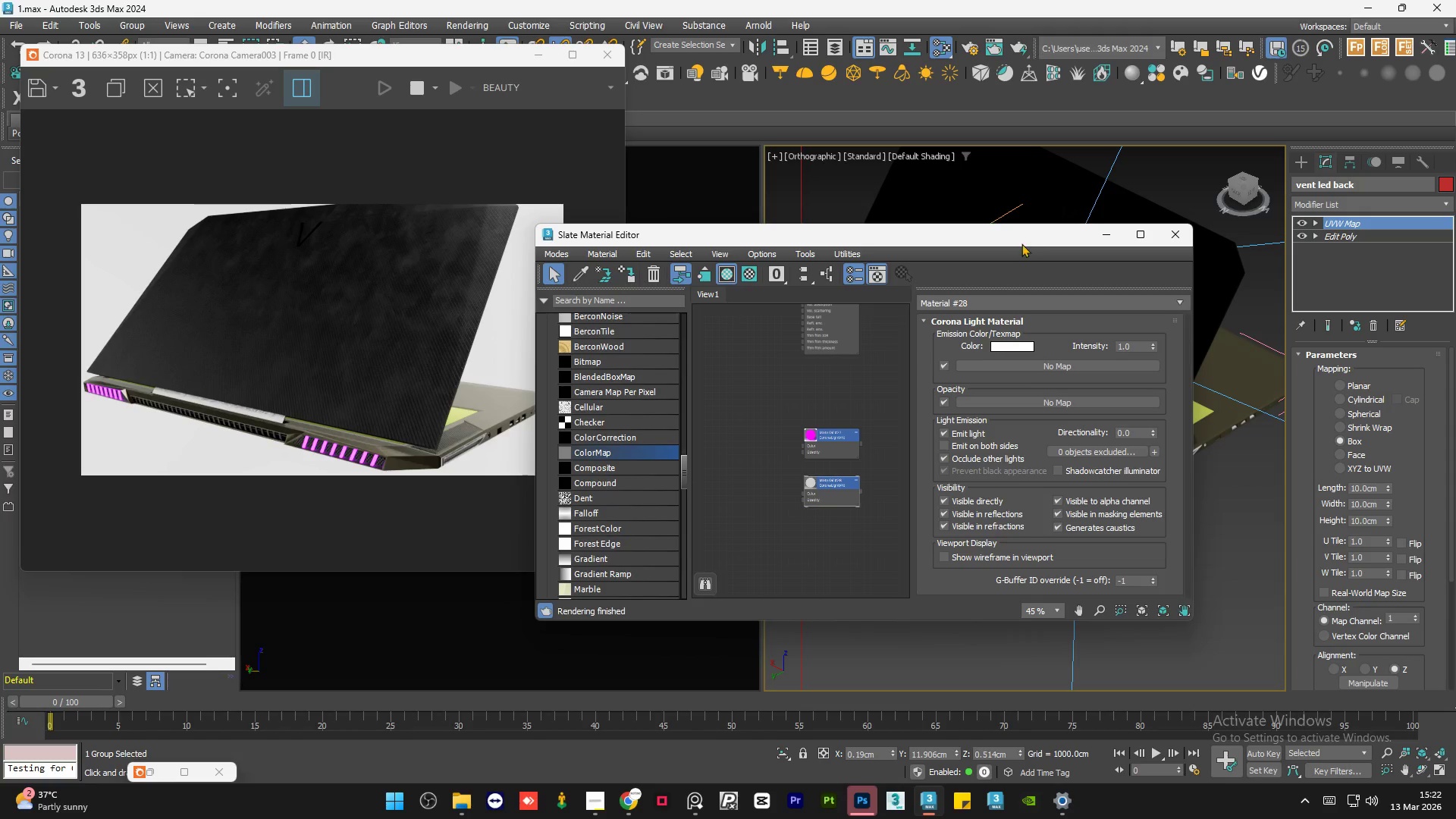 
left_click_drag(start_coordinate=[1023, 235], to_coordinate=[857, 365])
 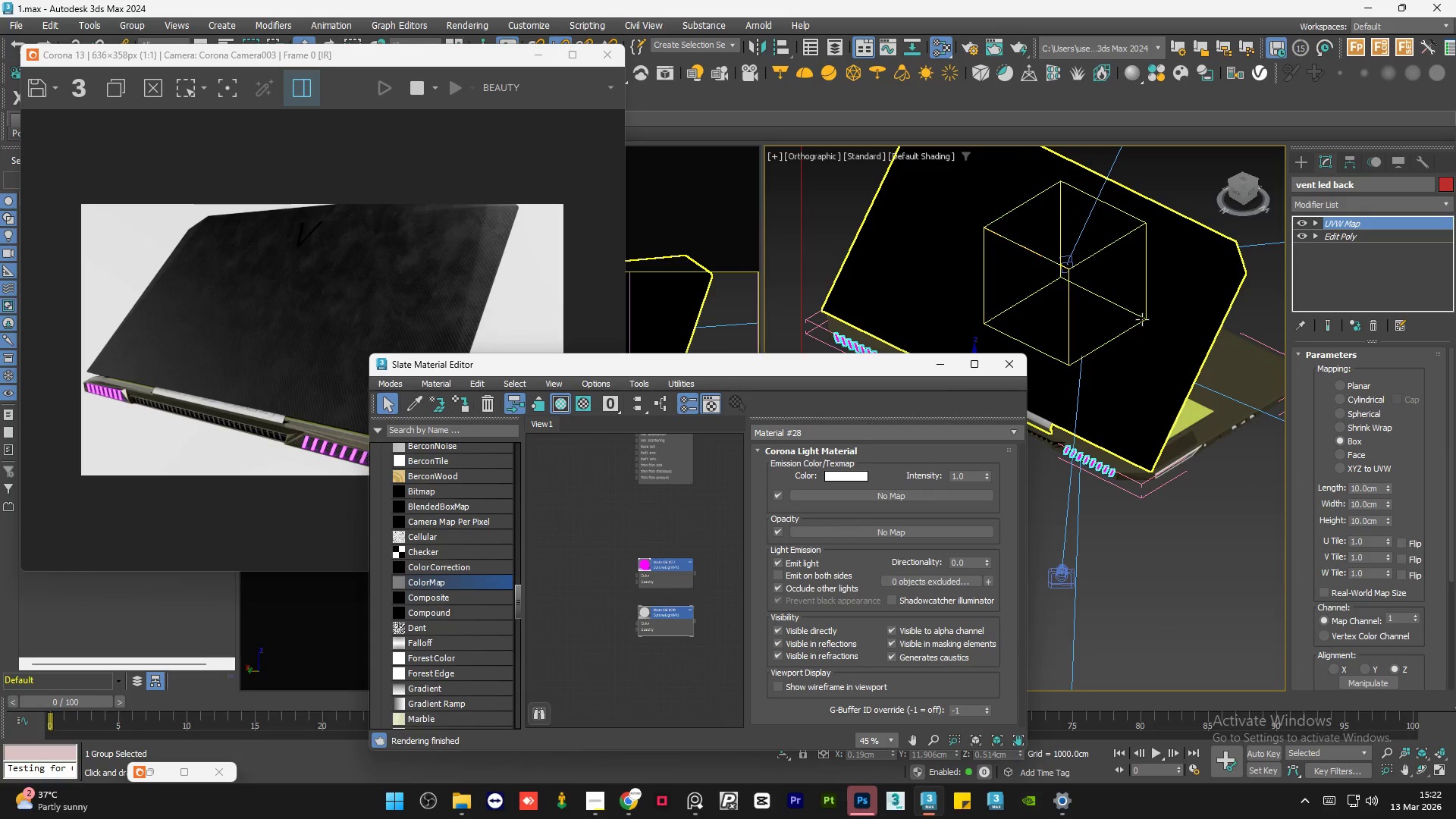 
double_click([1163, 362])
 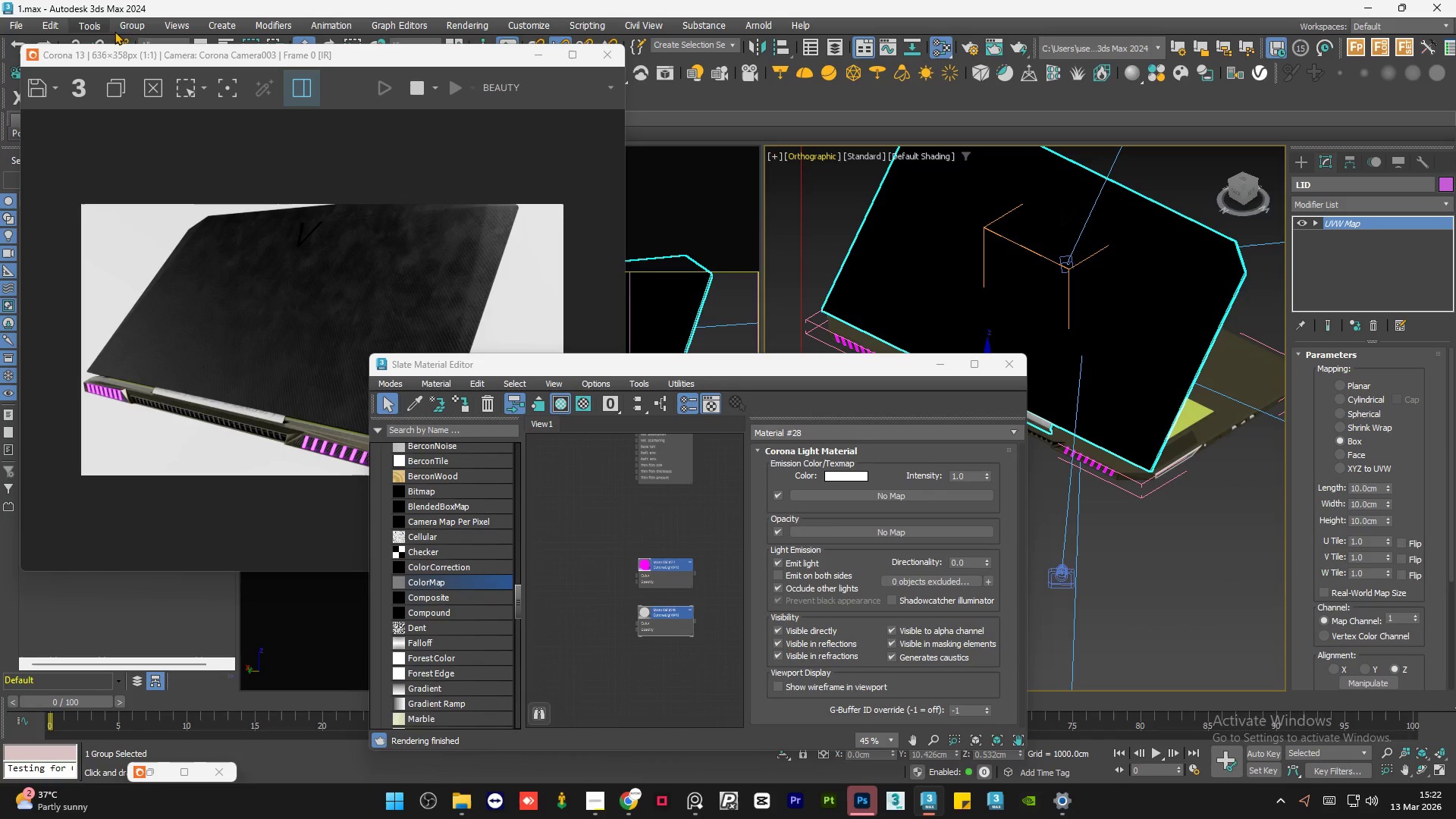 
left_click([136, 27])
 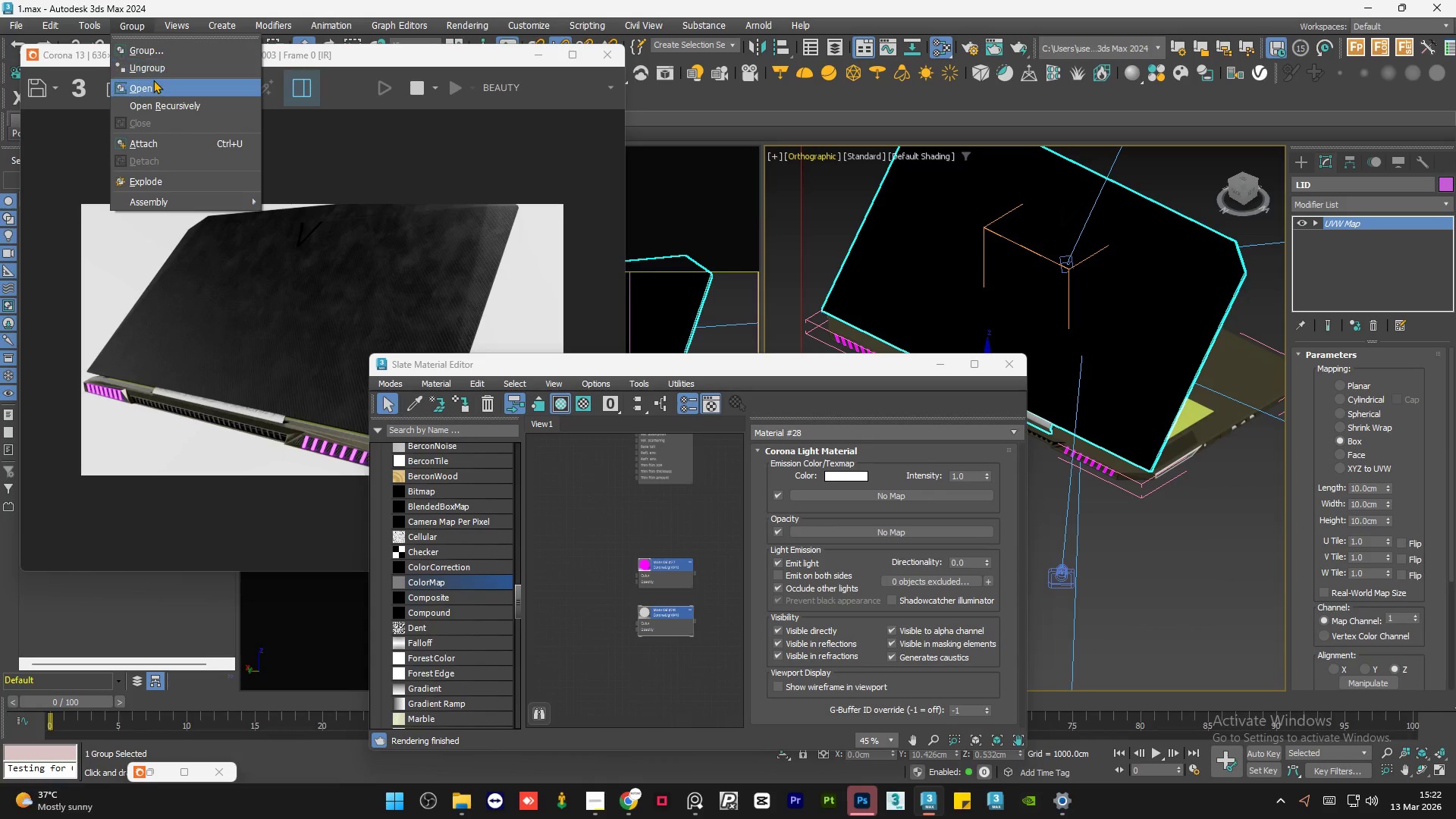 
left_click([153, 80])
 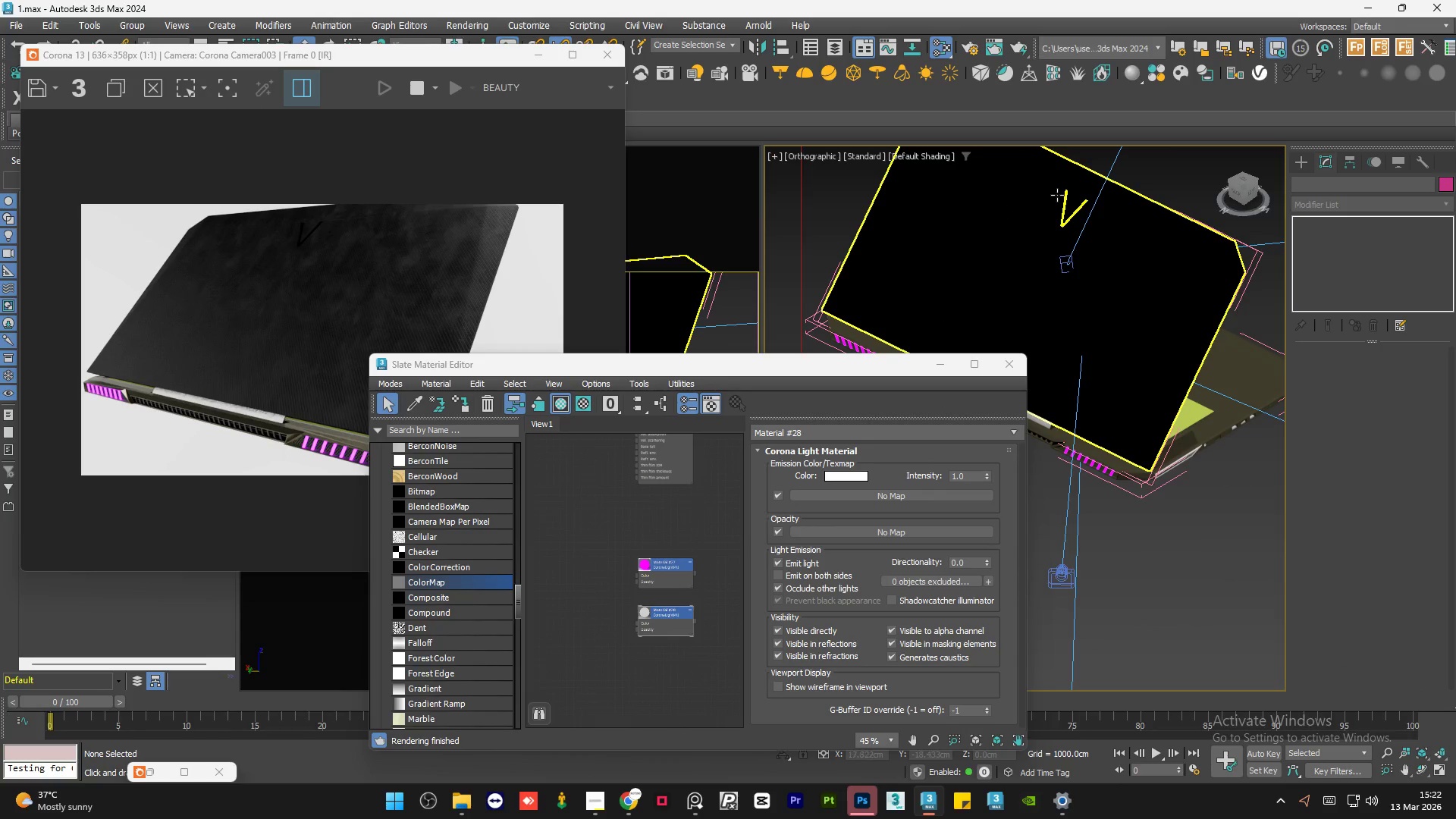 
scroll: coordinate [1034, 256], scroll_direction: up, amount: 8.0
 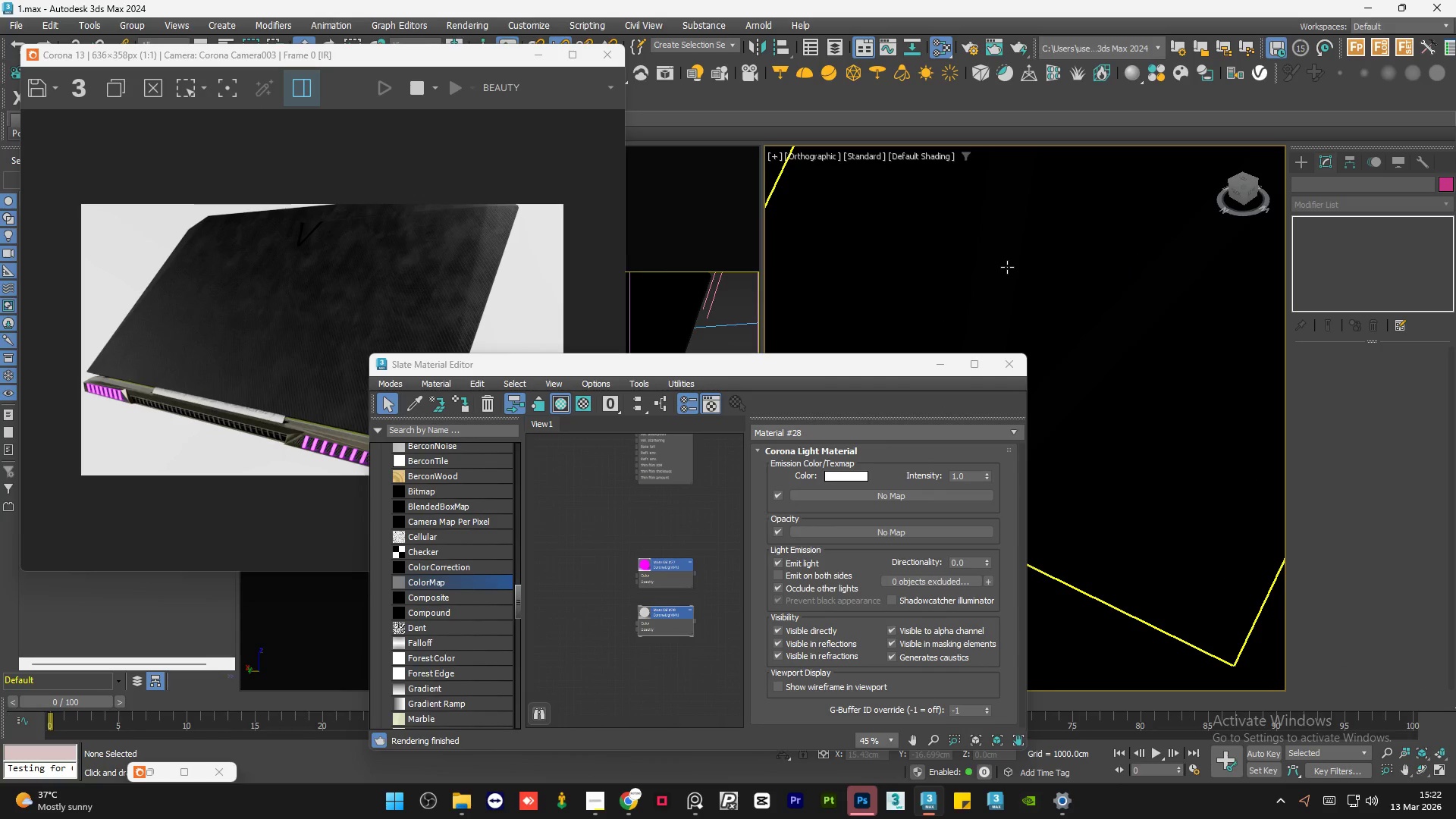 
left_click([1007, 267])
 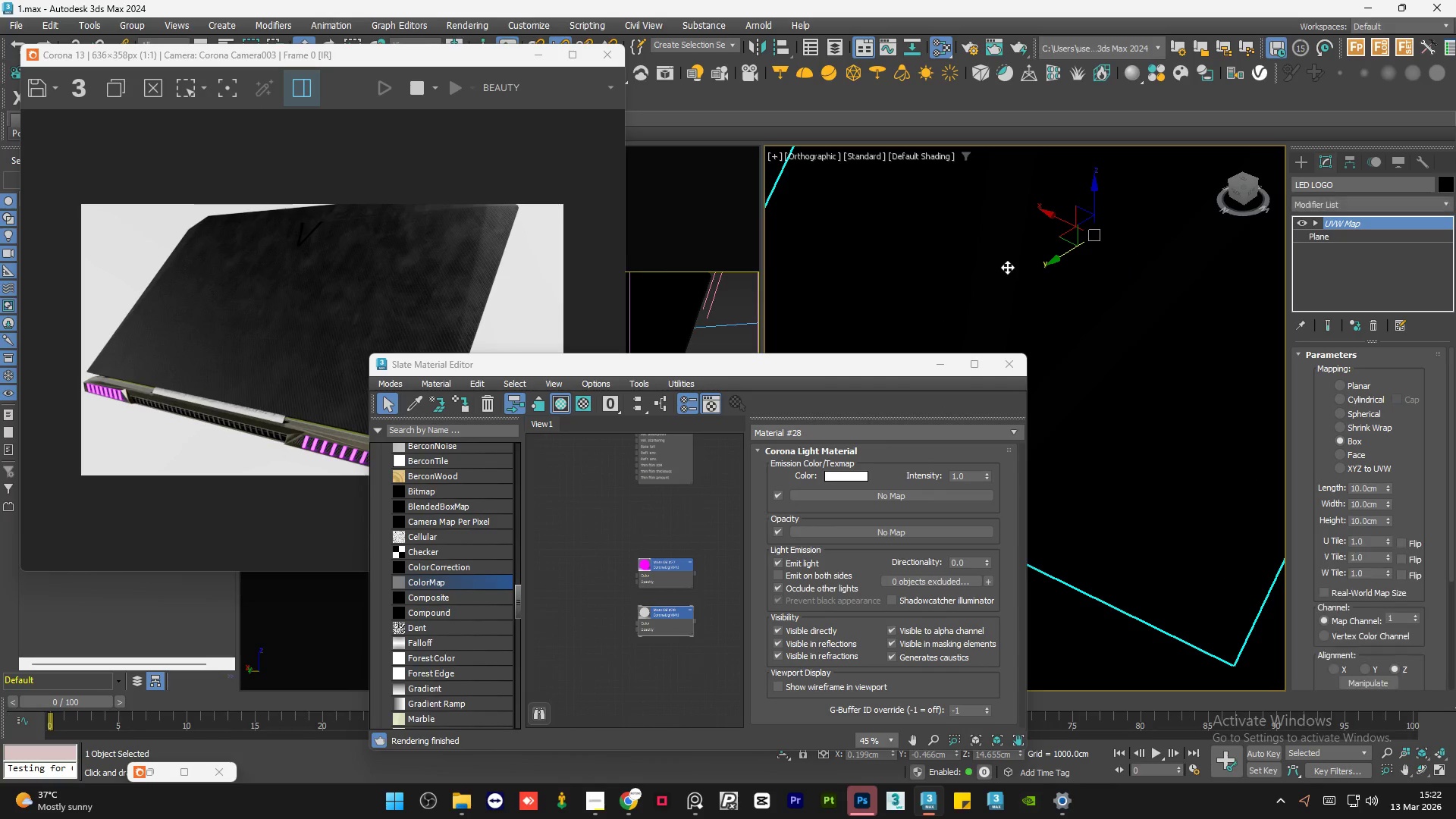 
scroll: coordinate [1007, 267], scroll_direction: down, amount: 5.0
 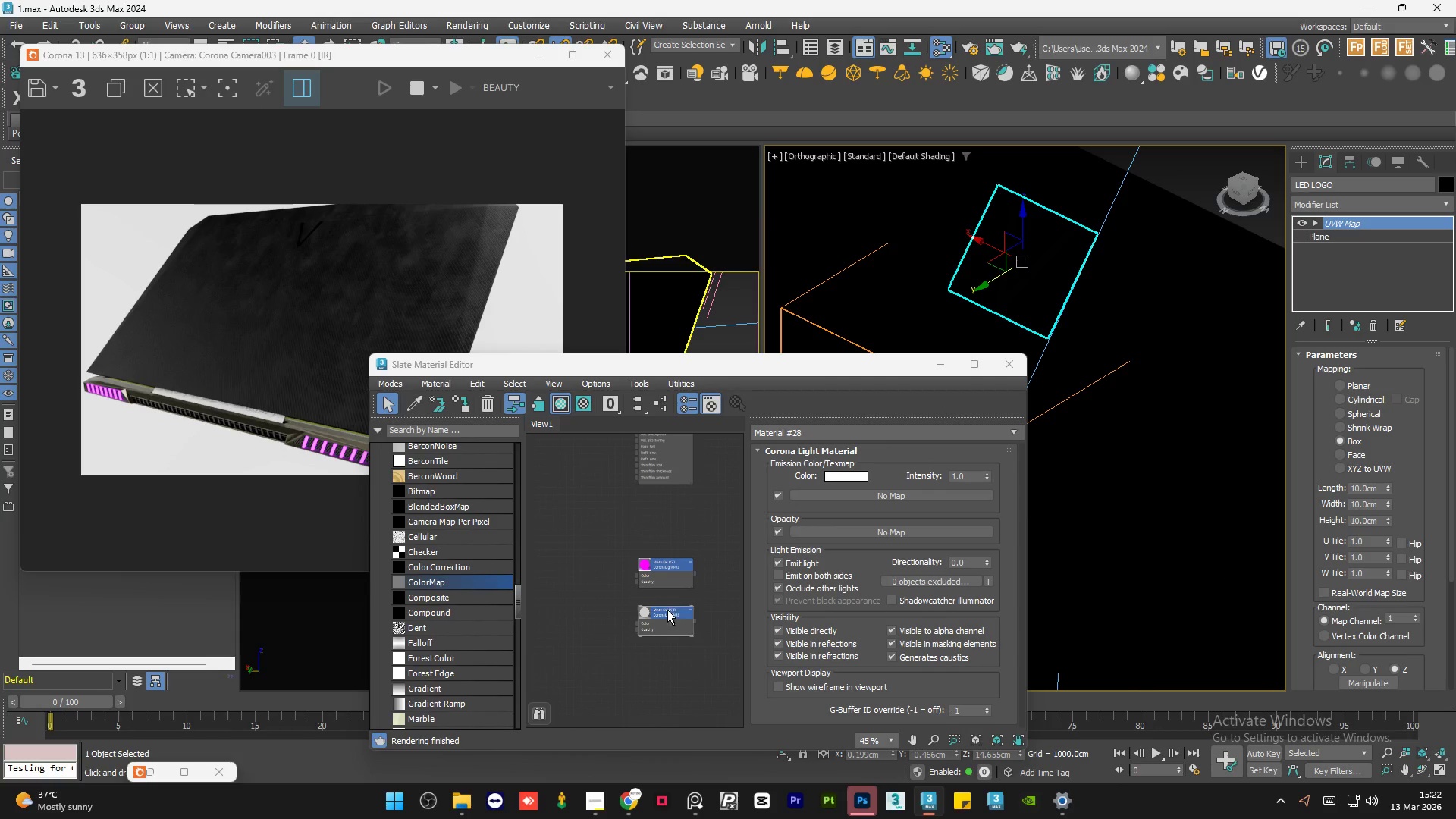 
double_click([667, 617])
 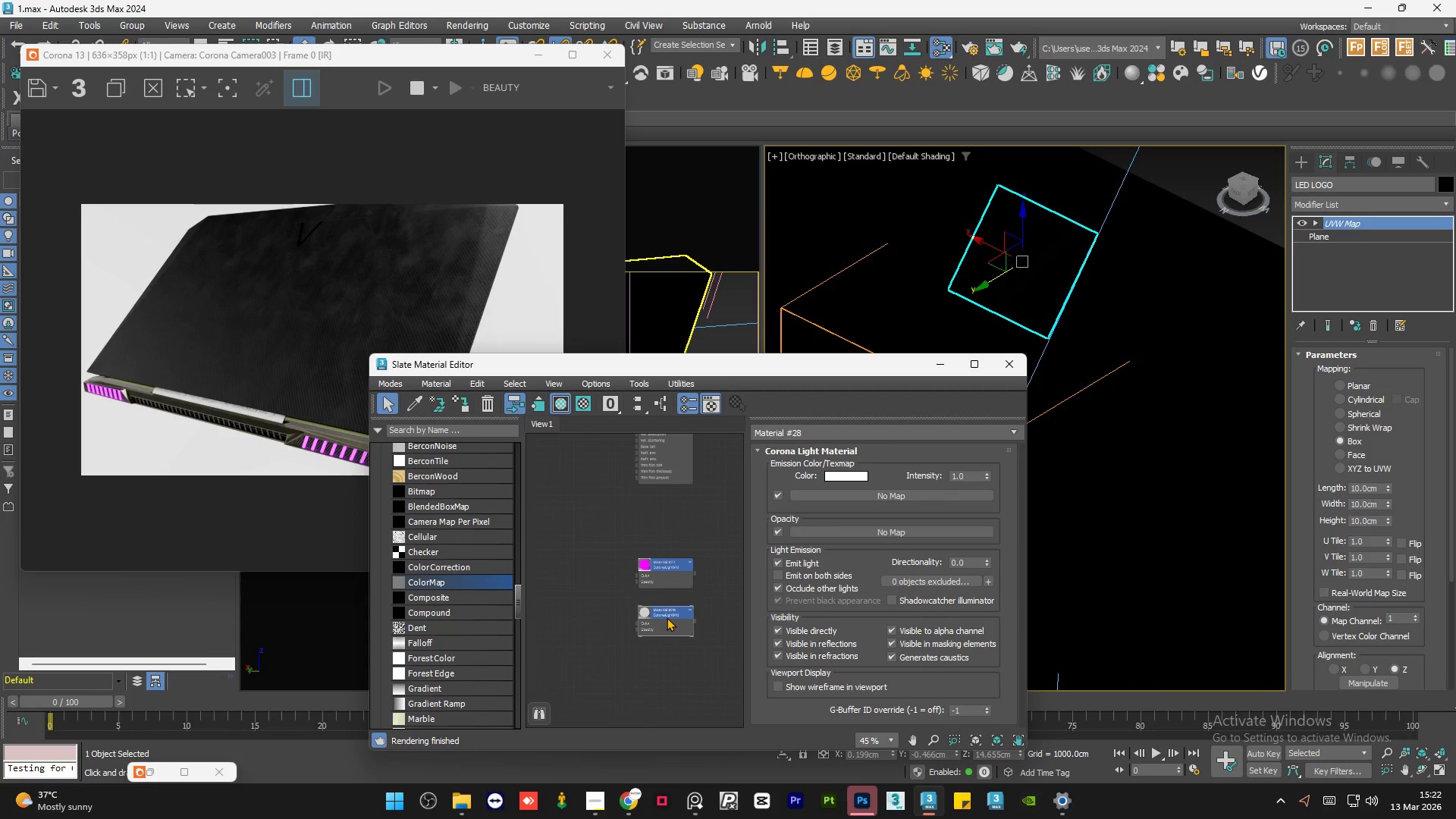 
key(A)
 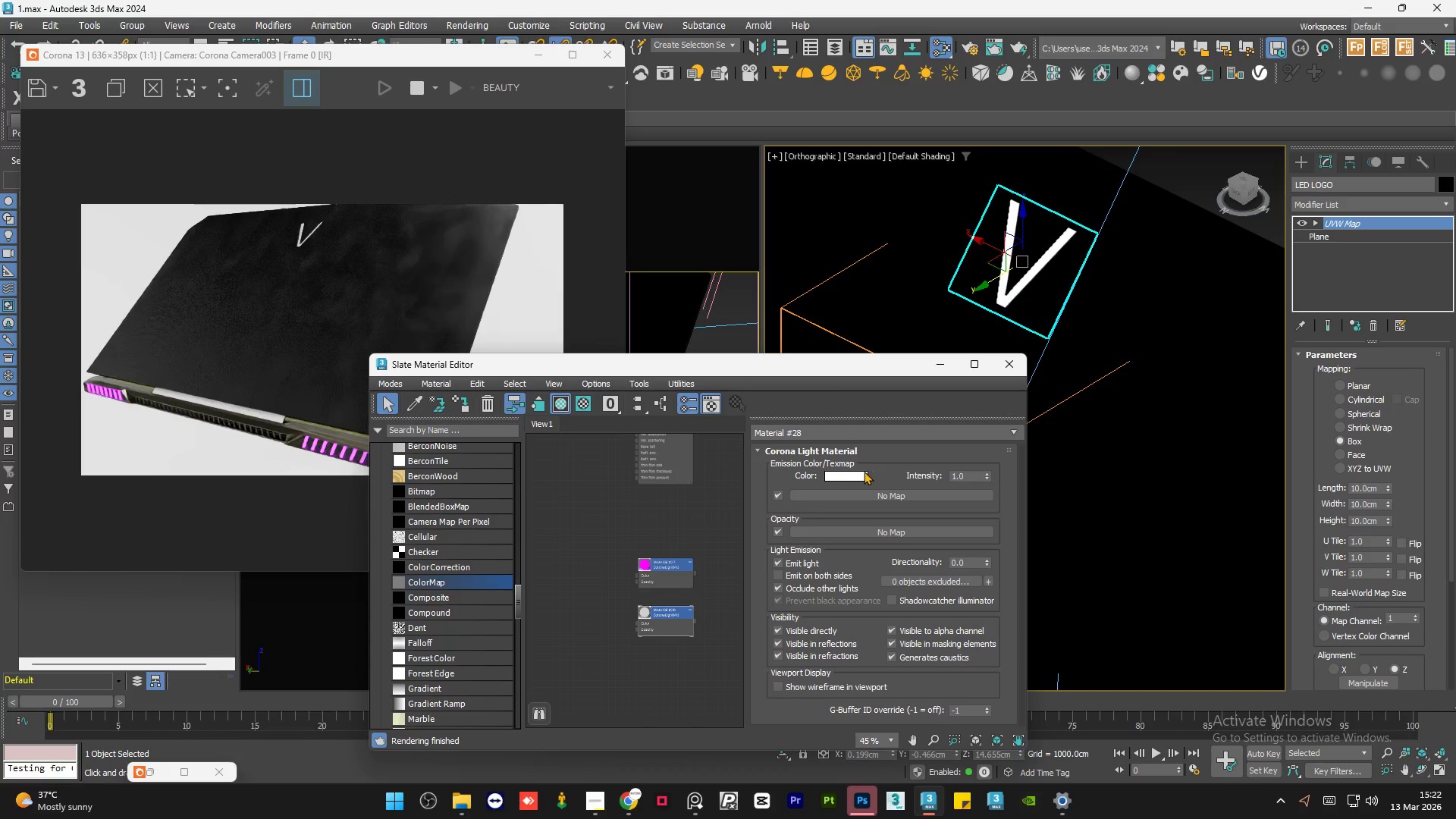 
left_click([851, 472])
 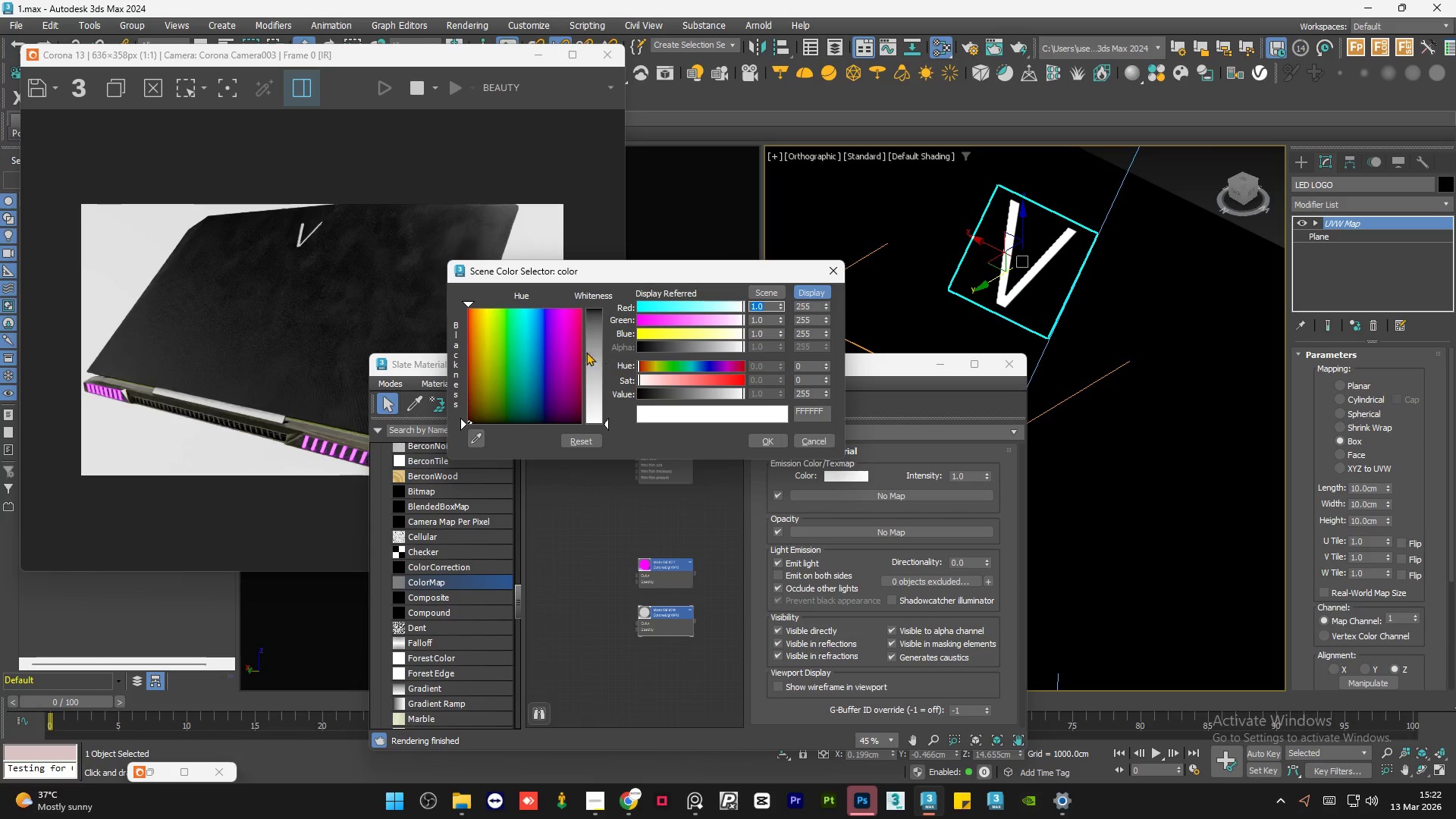 
left_click_drag(start_coordinate=[529, 316], to_coordinate=[523, 309])
 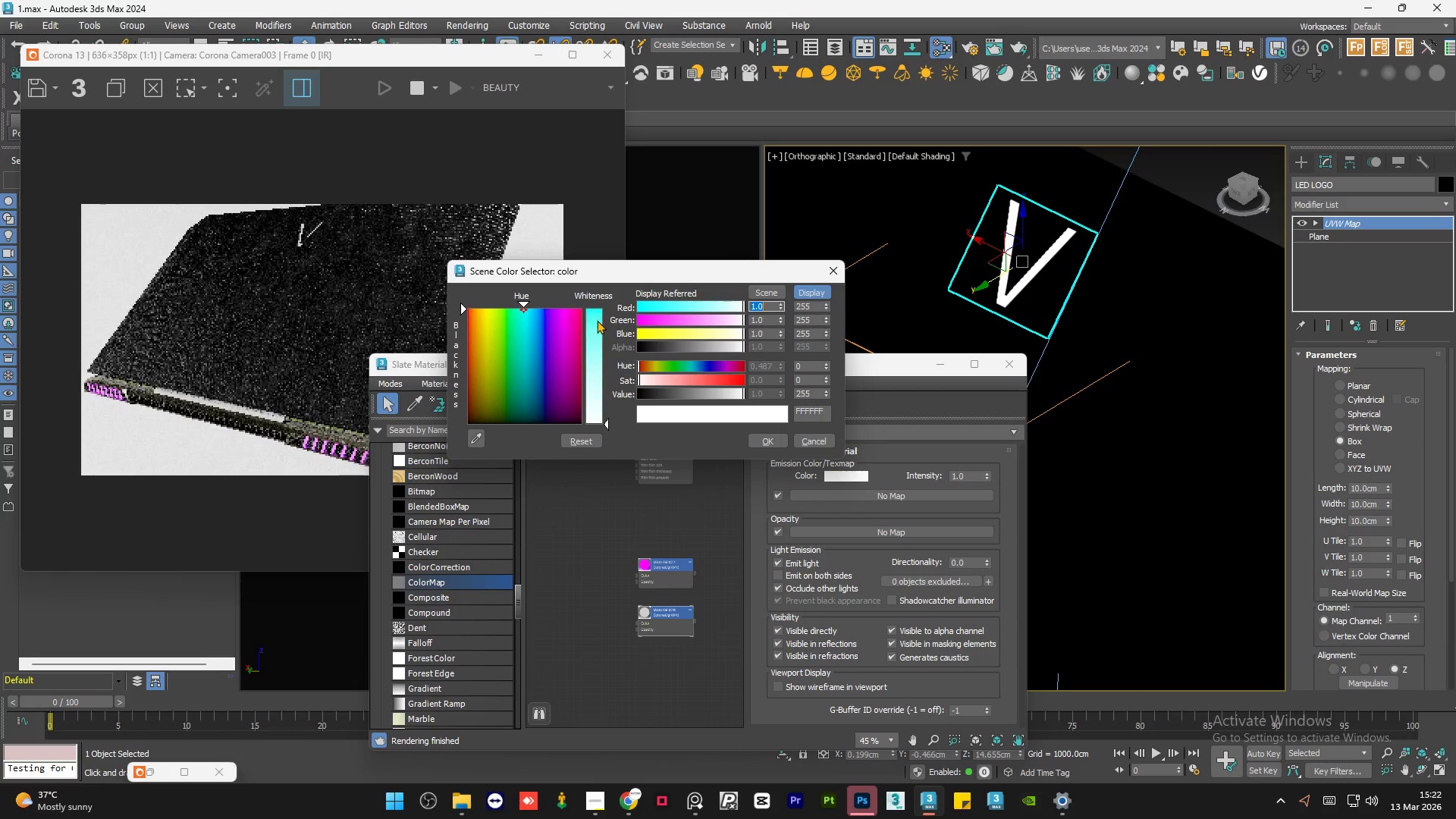 
left_click_drag(start_coordinate=[598, 320], to_coordinate=[597, 309])
 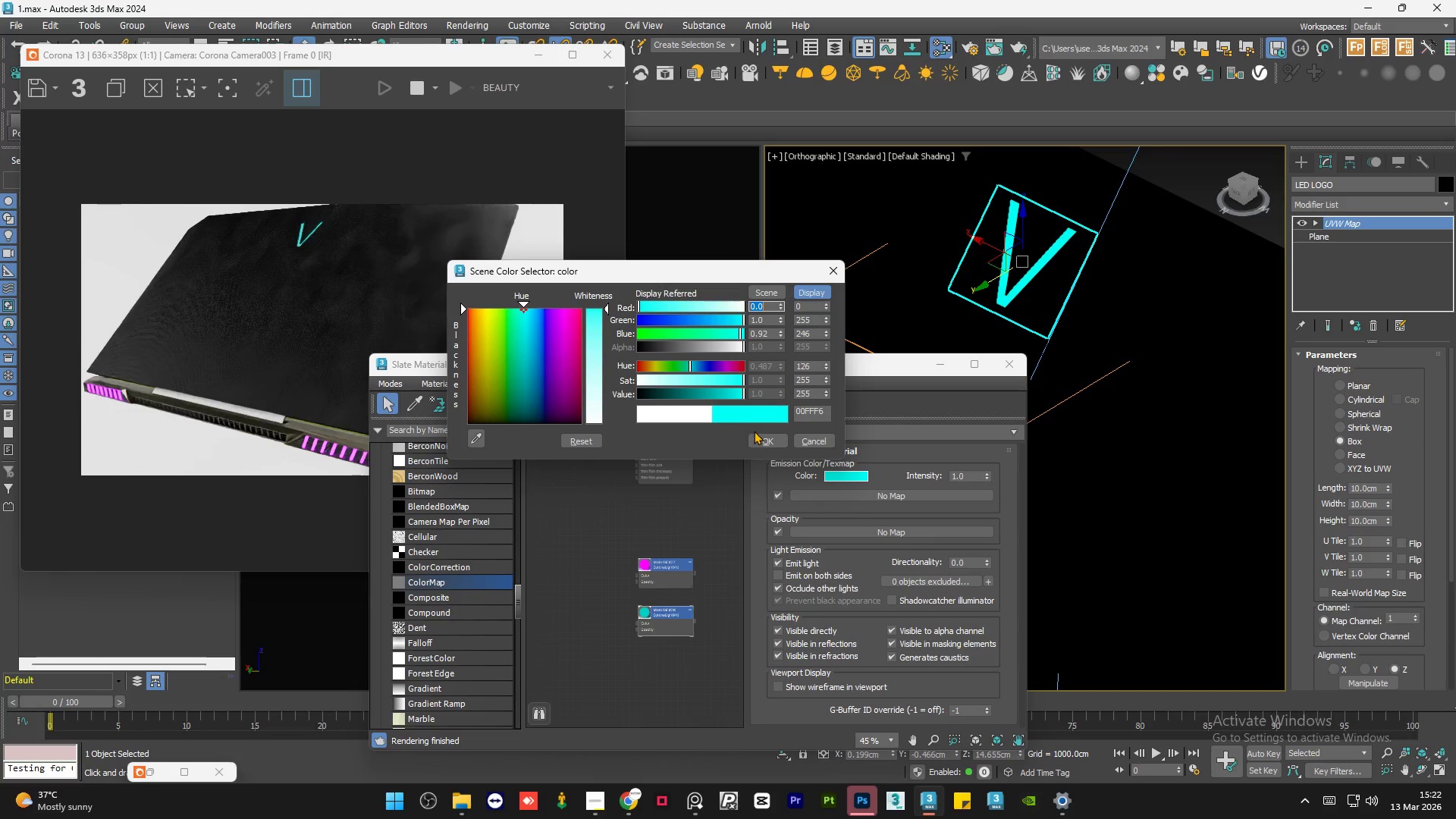 
left_click([764, 438])
 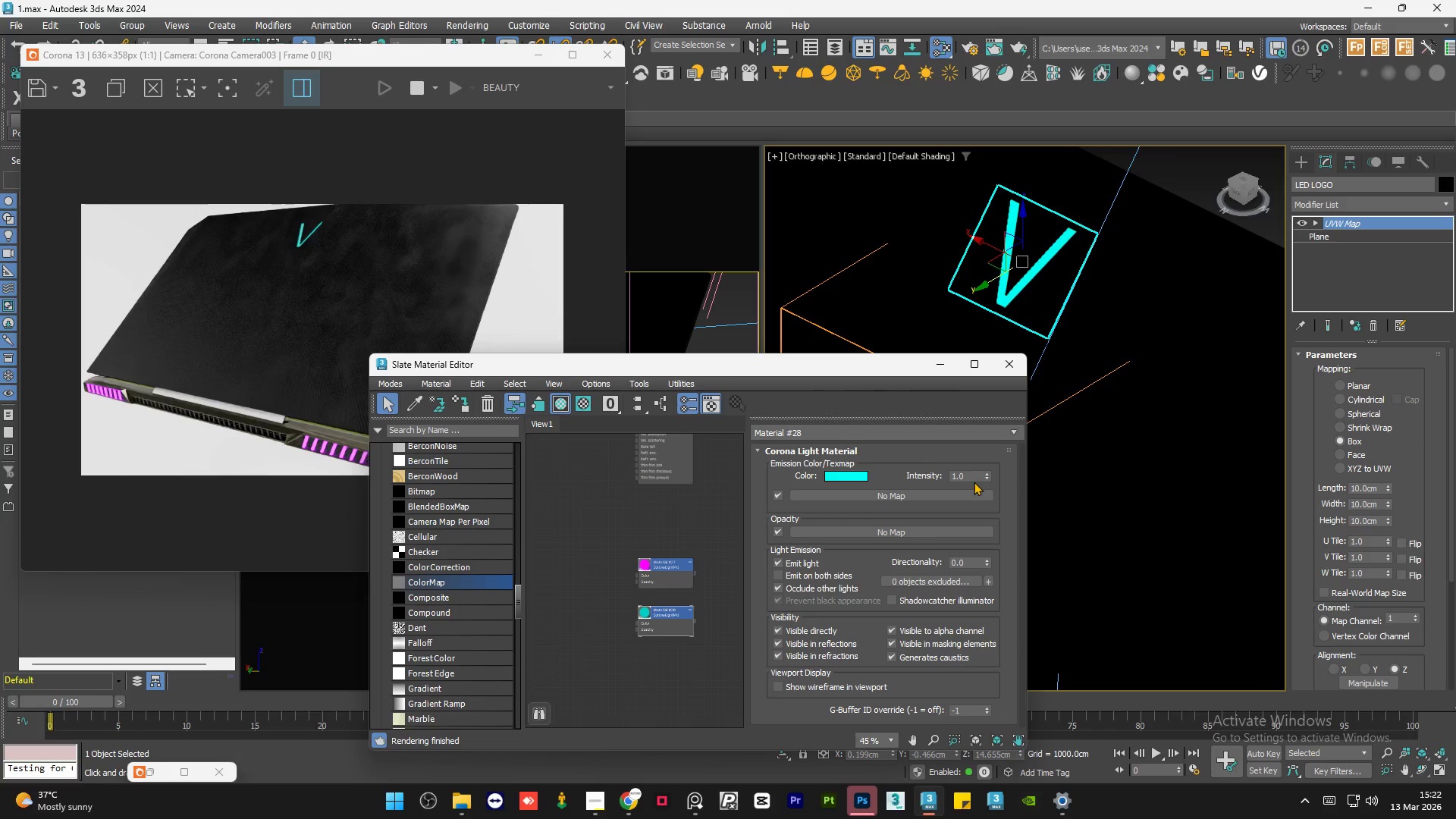 
double_click([973, 479])
 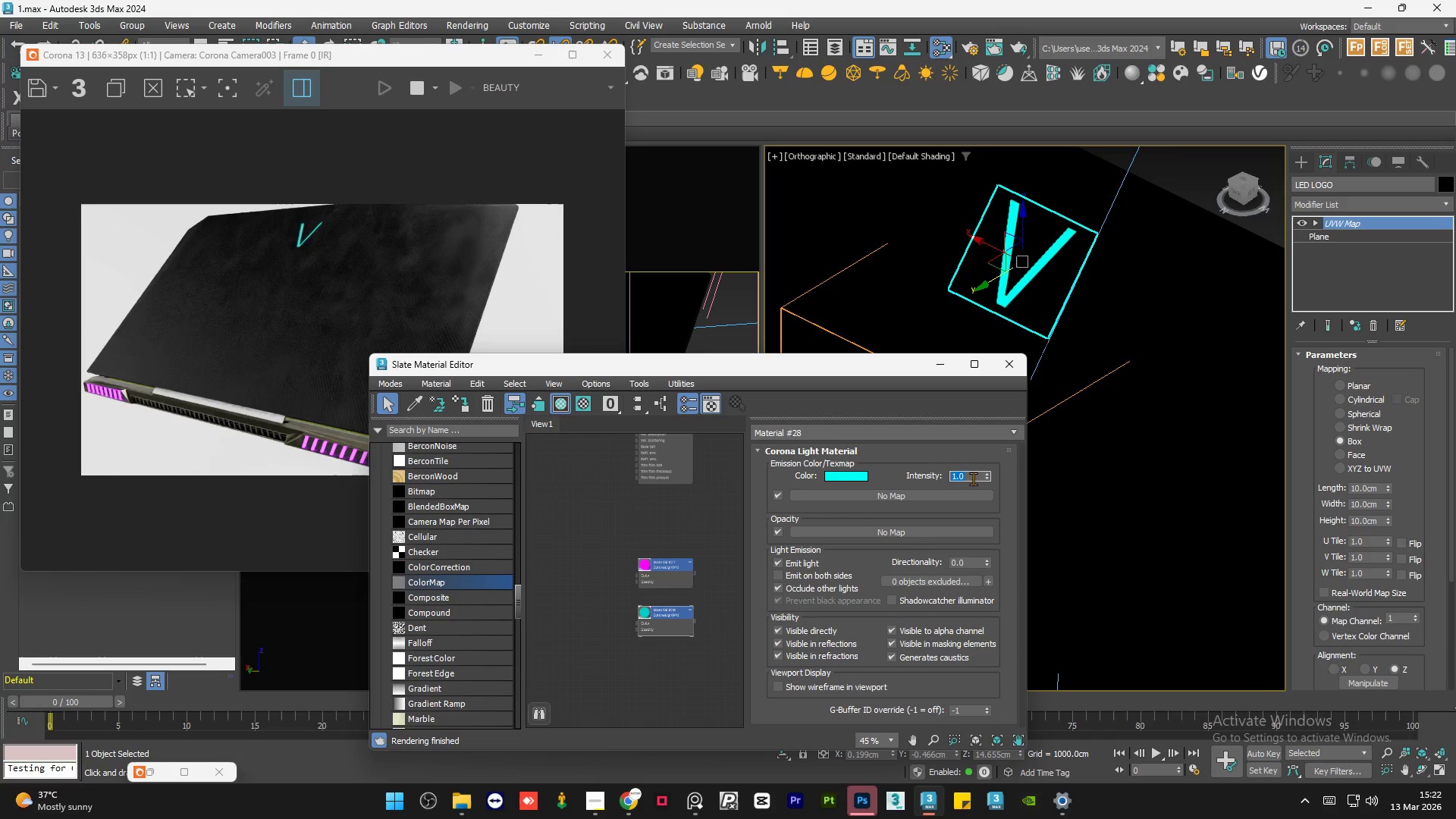 
key(Numpad5)
 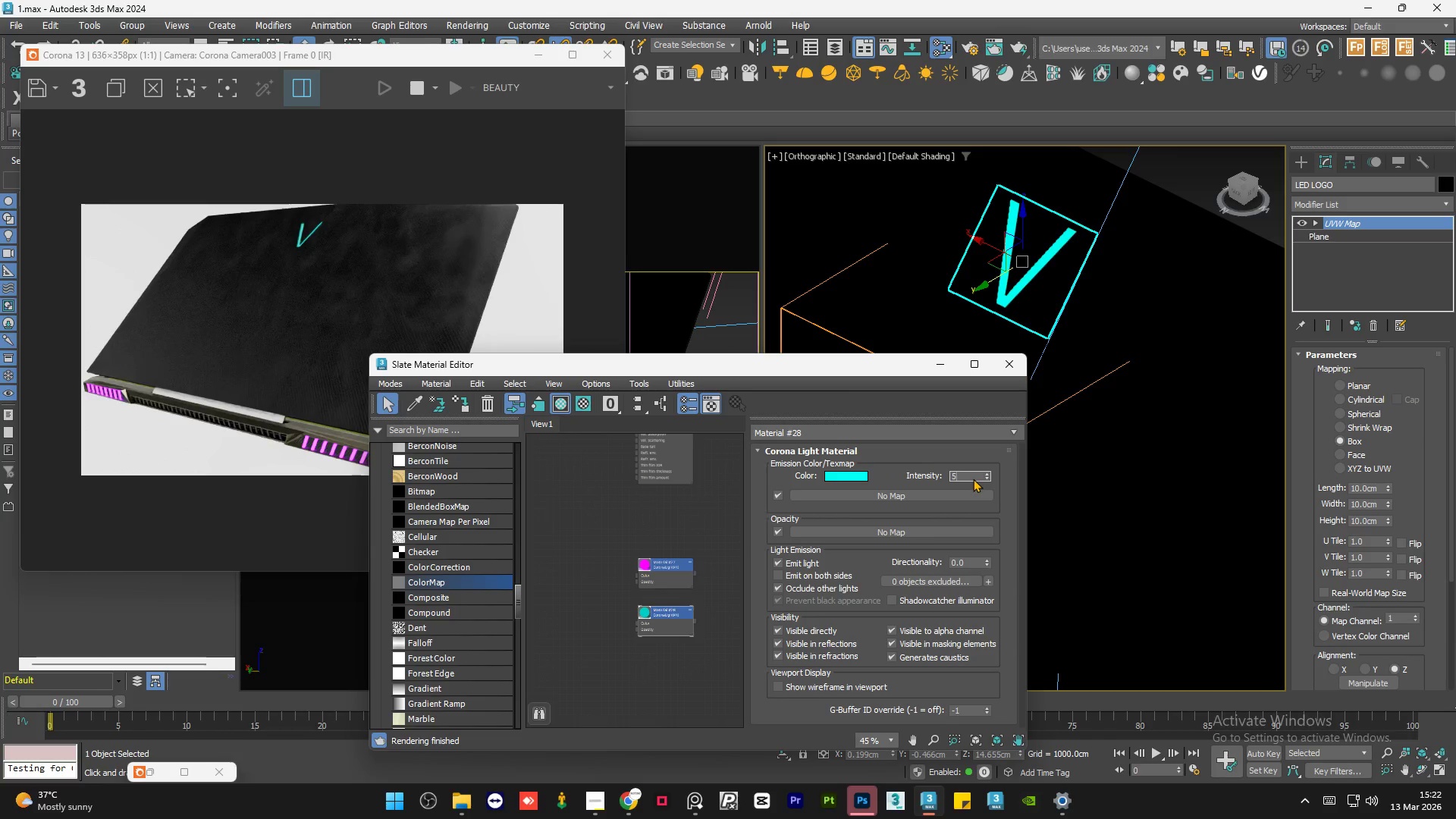 
key(NumpadEnter)
 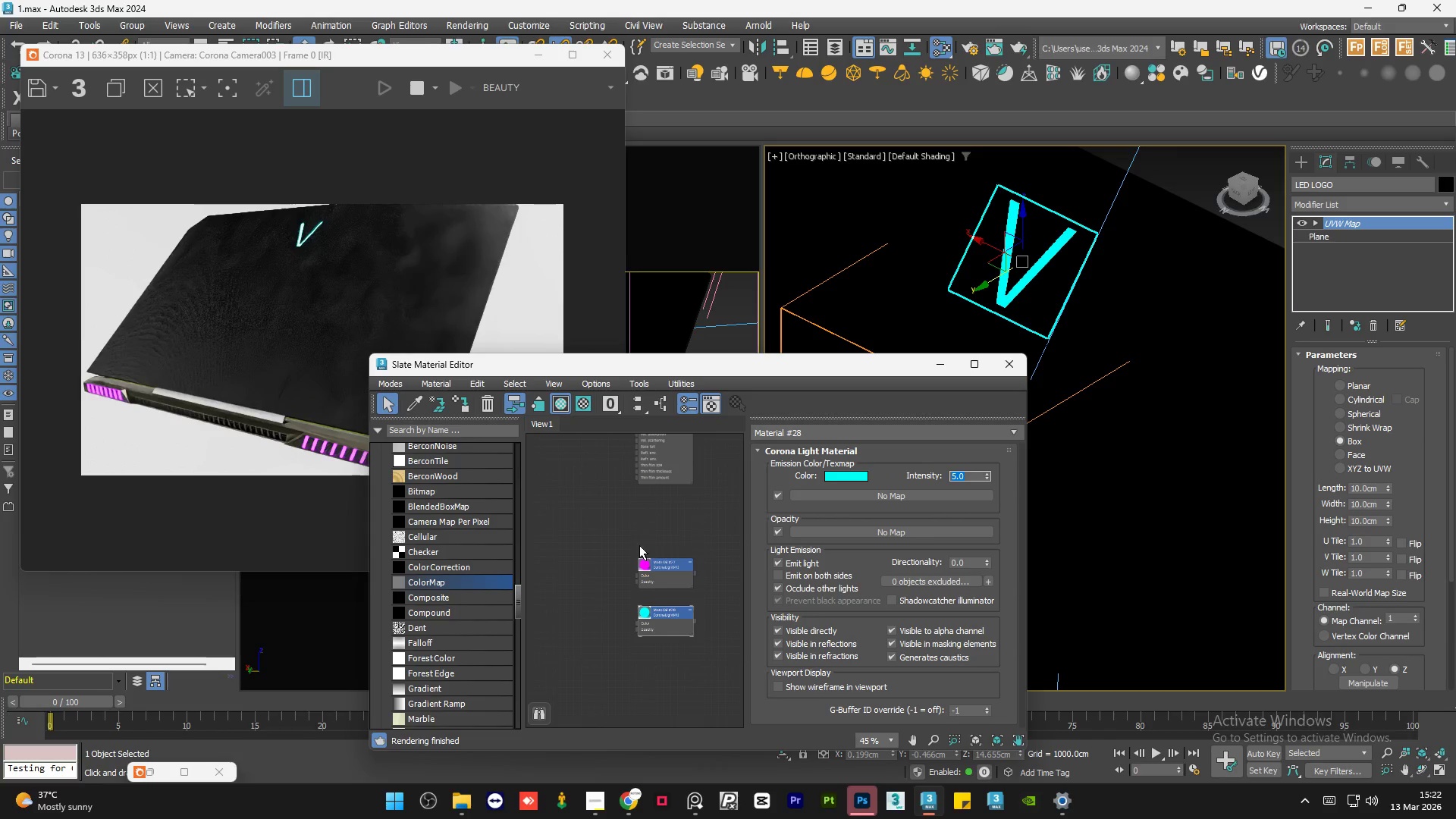 
left_click([651, 527])
 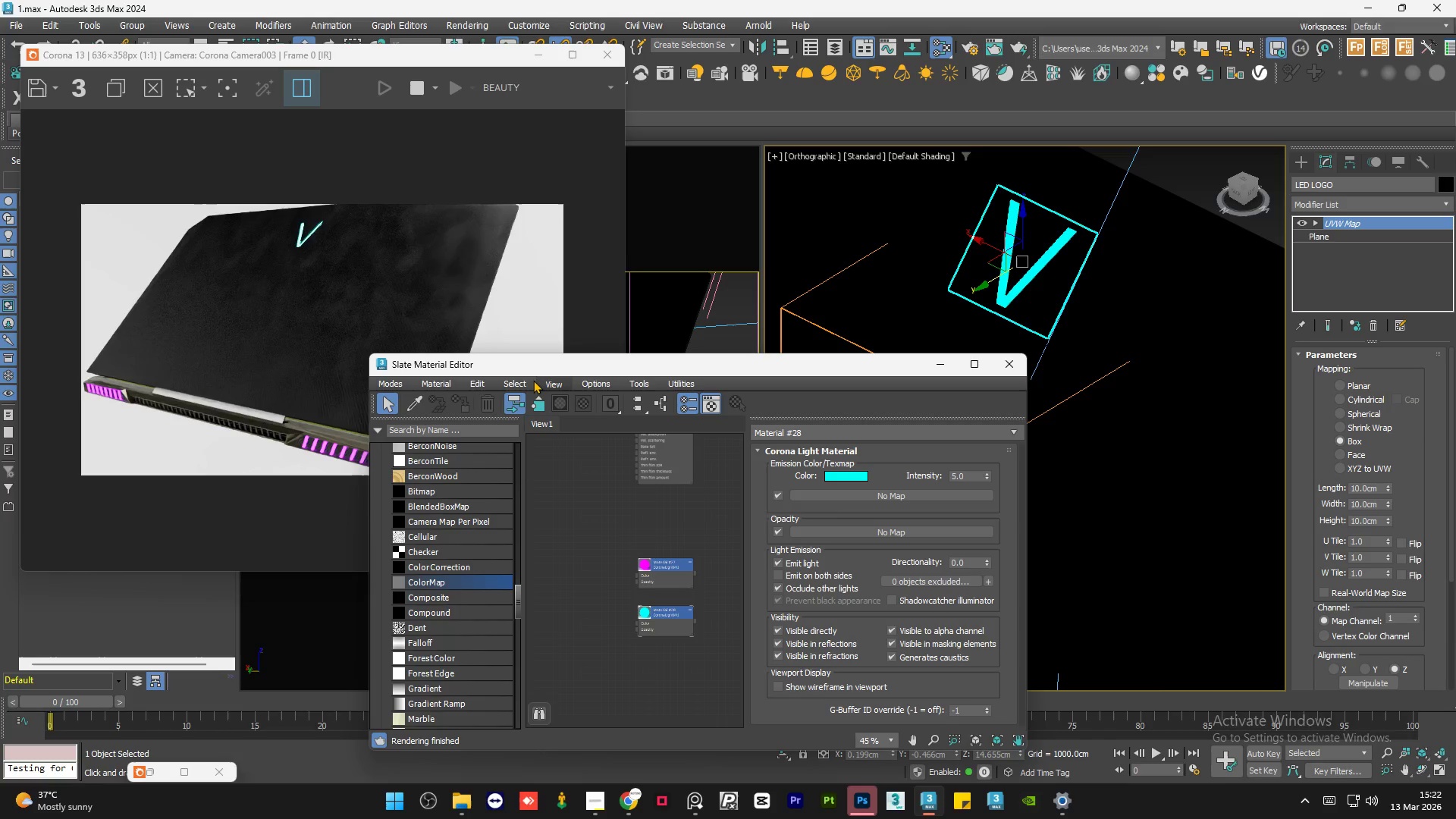 
left_click_drag(start_coordinate=[522, 366], to_coordinate=[304, 284])
 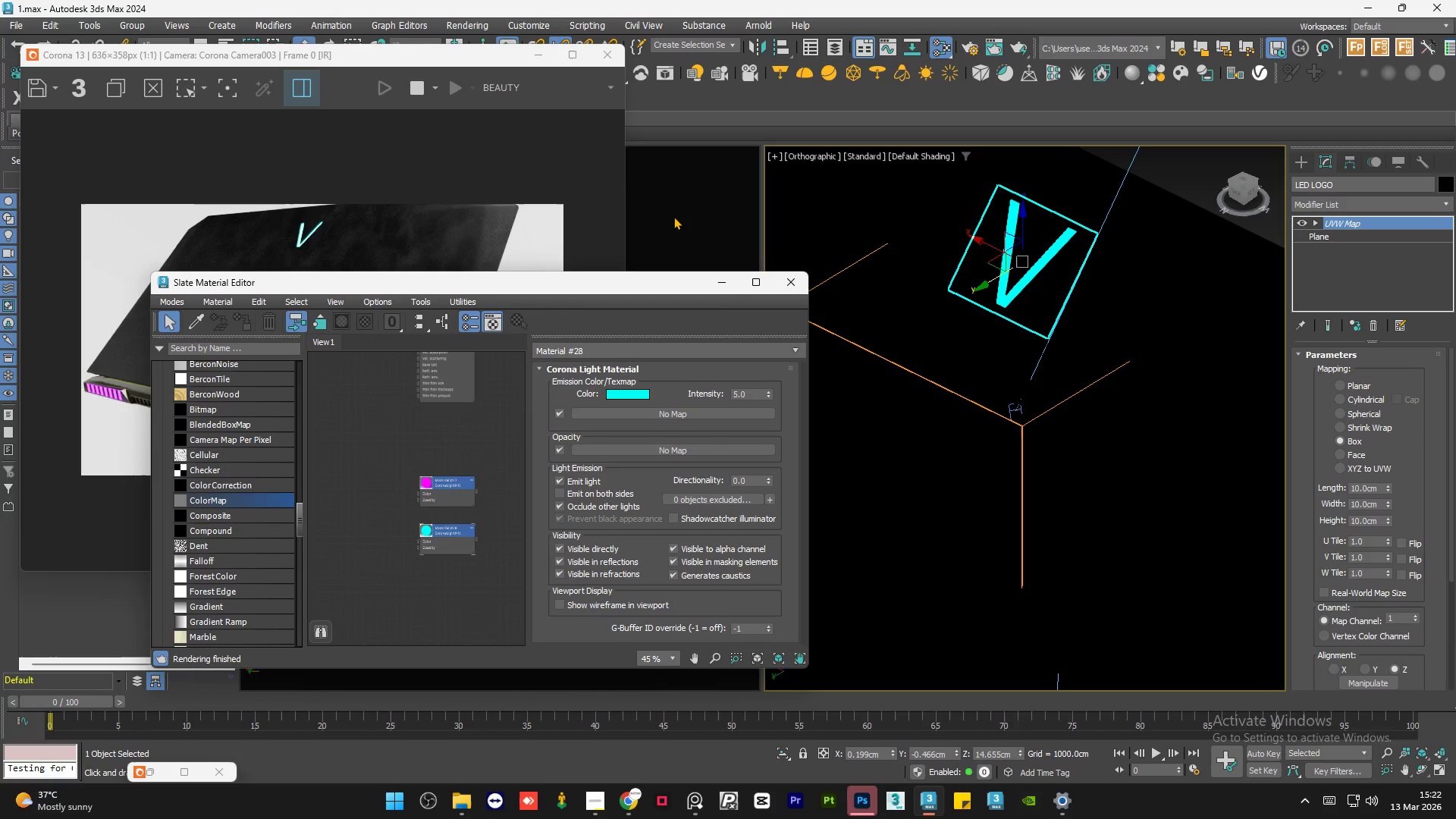 
left_click([673, 216])
 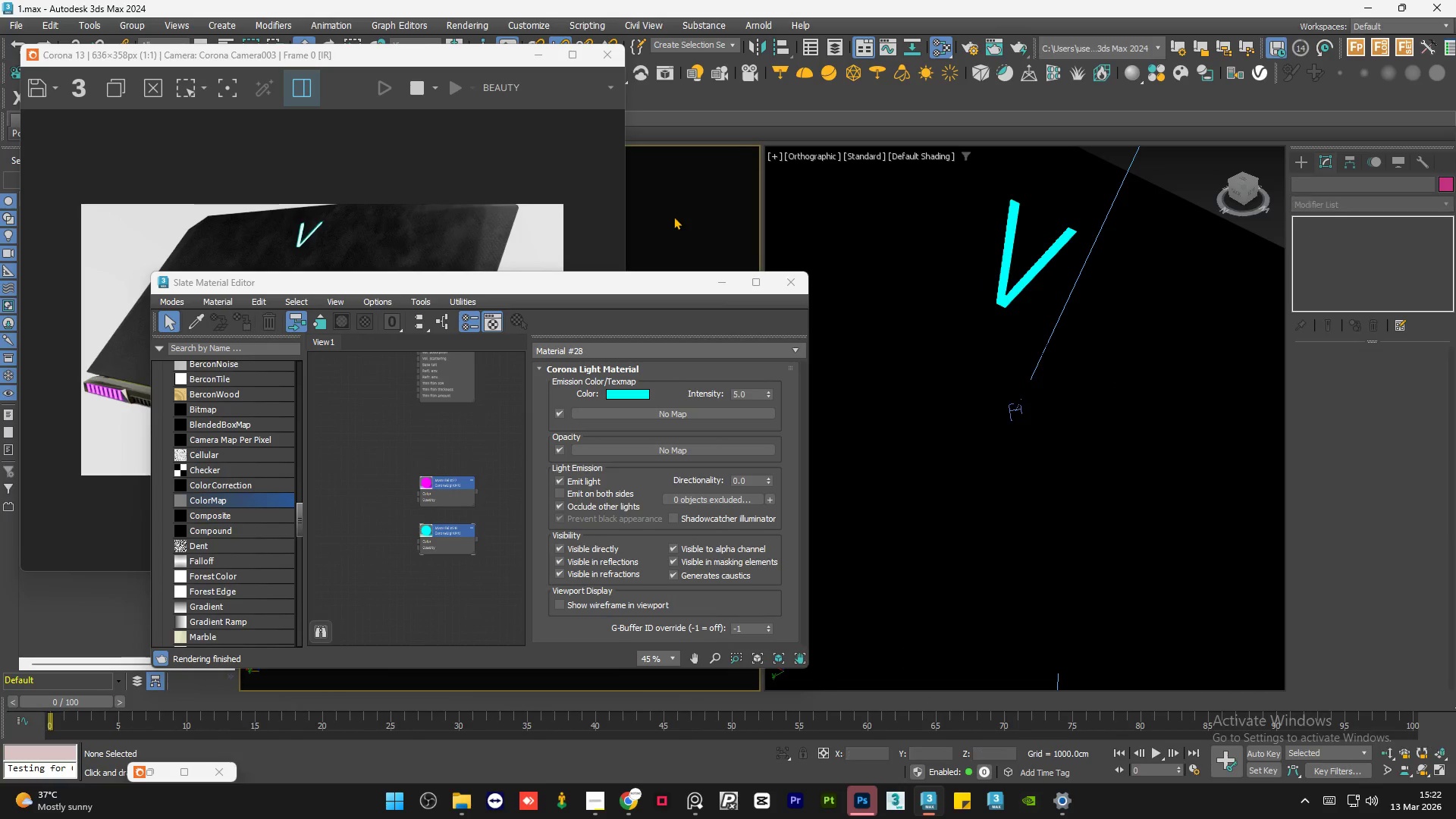 
key(C)
 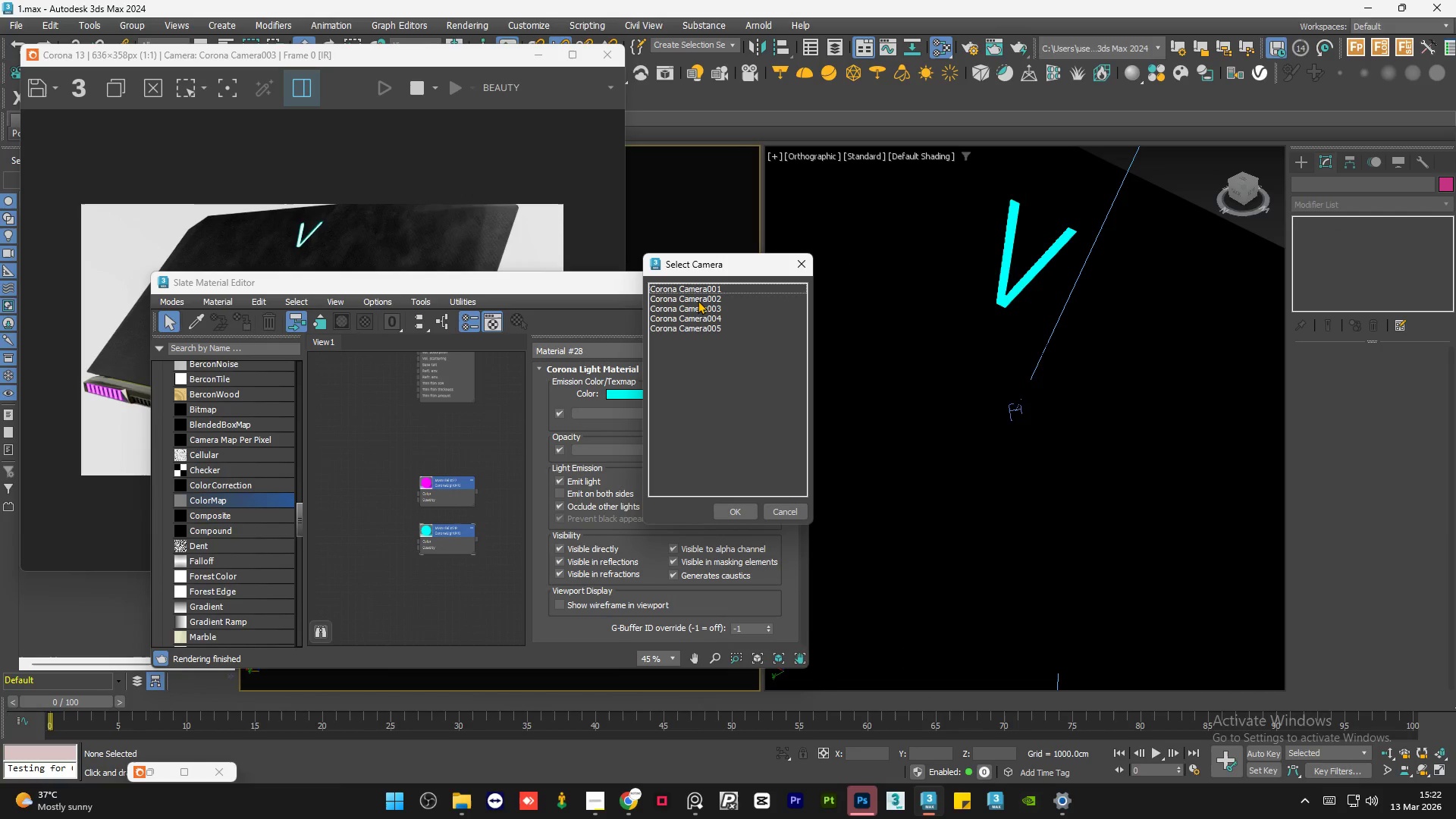 
double_click([698, 300])
 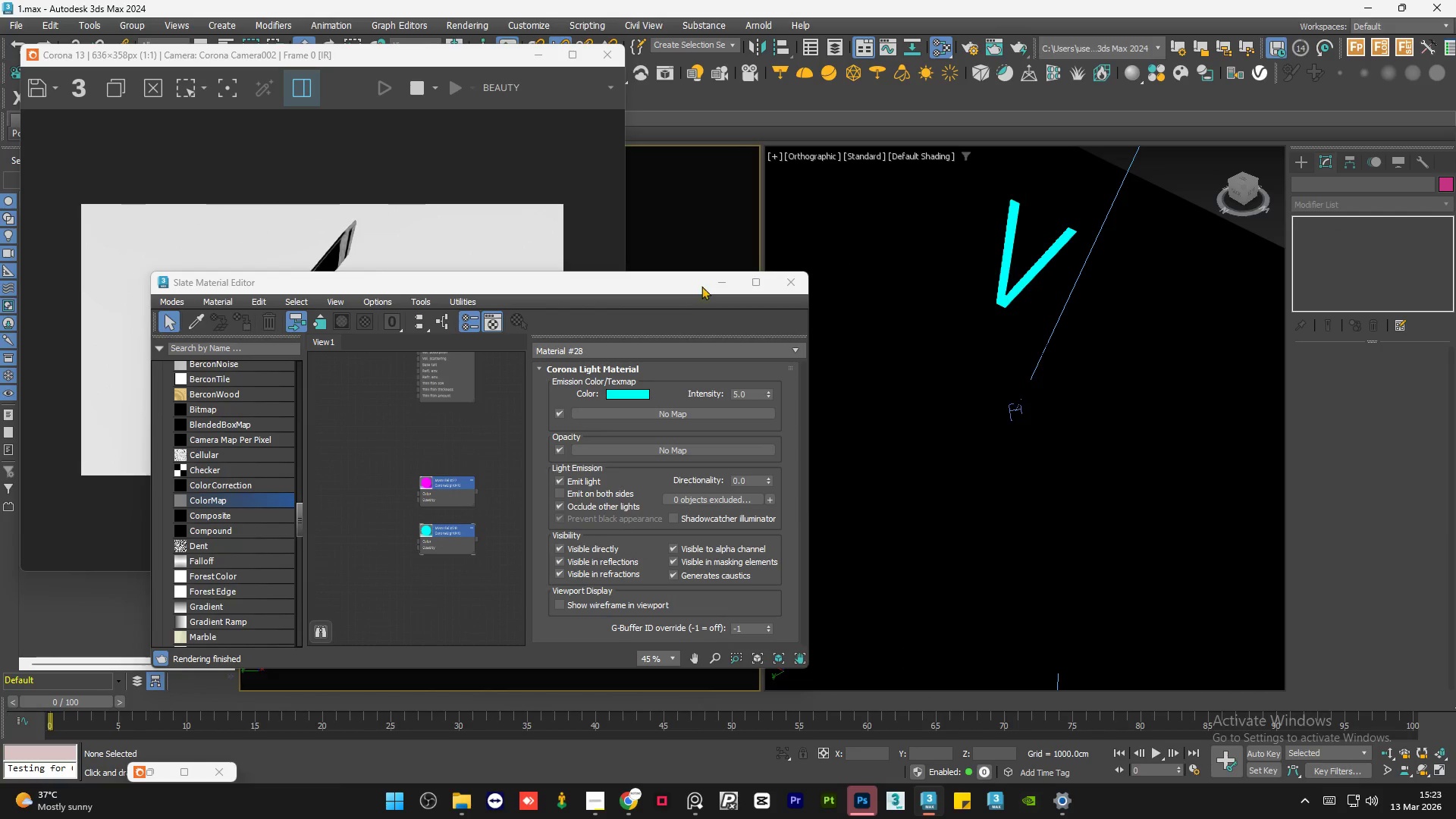 
left_click([711, 283])
 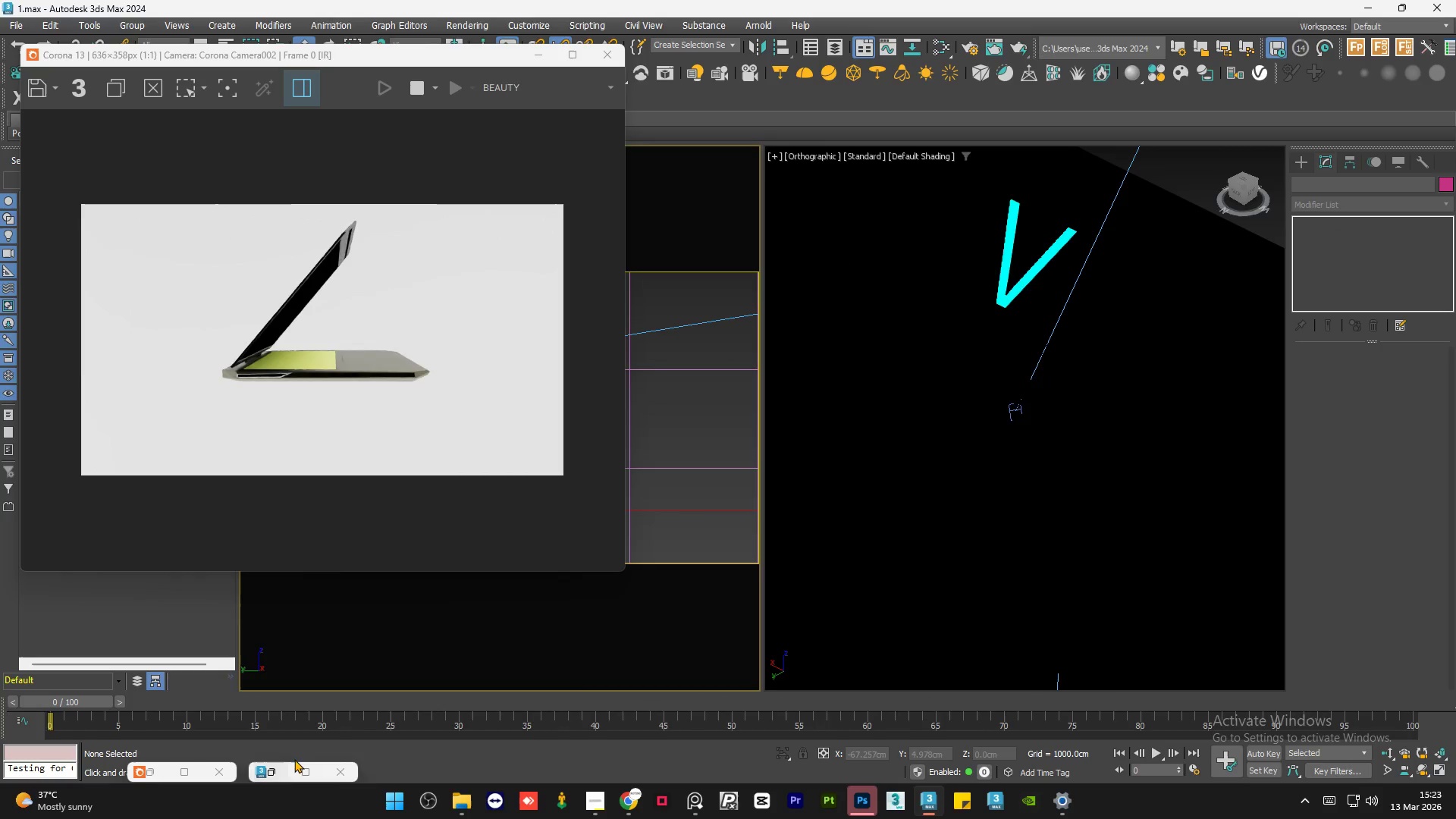 
key(C)
 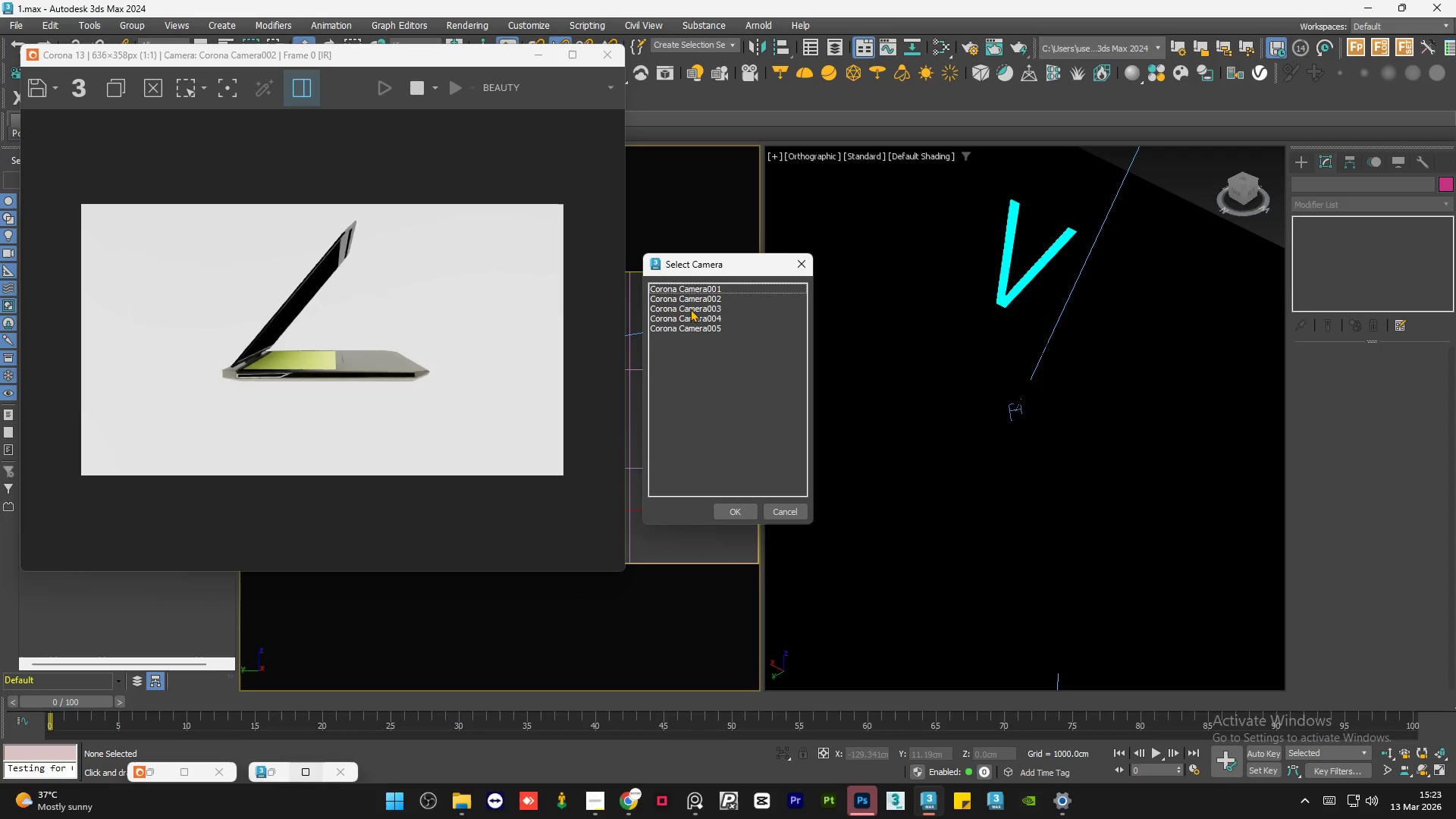 
double_click([690, 309])
 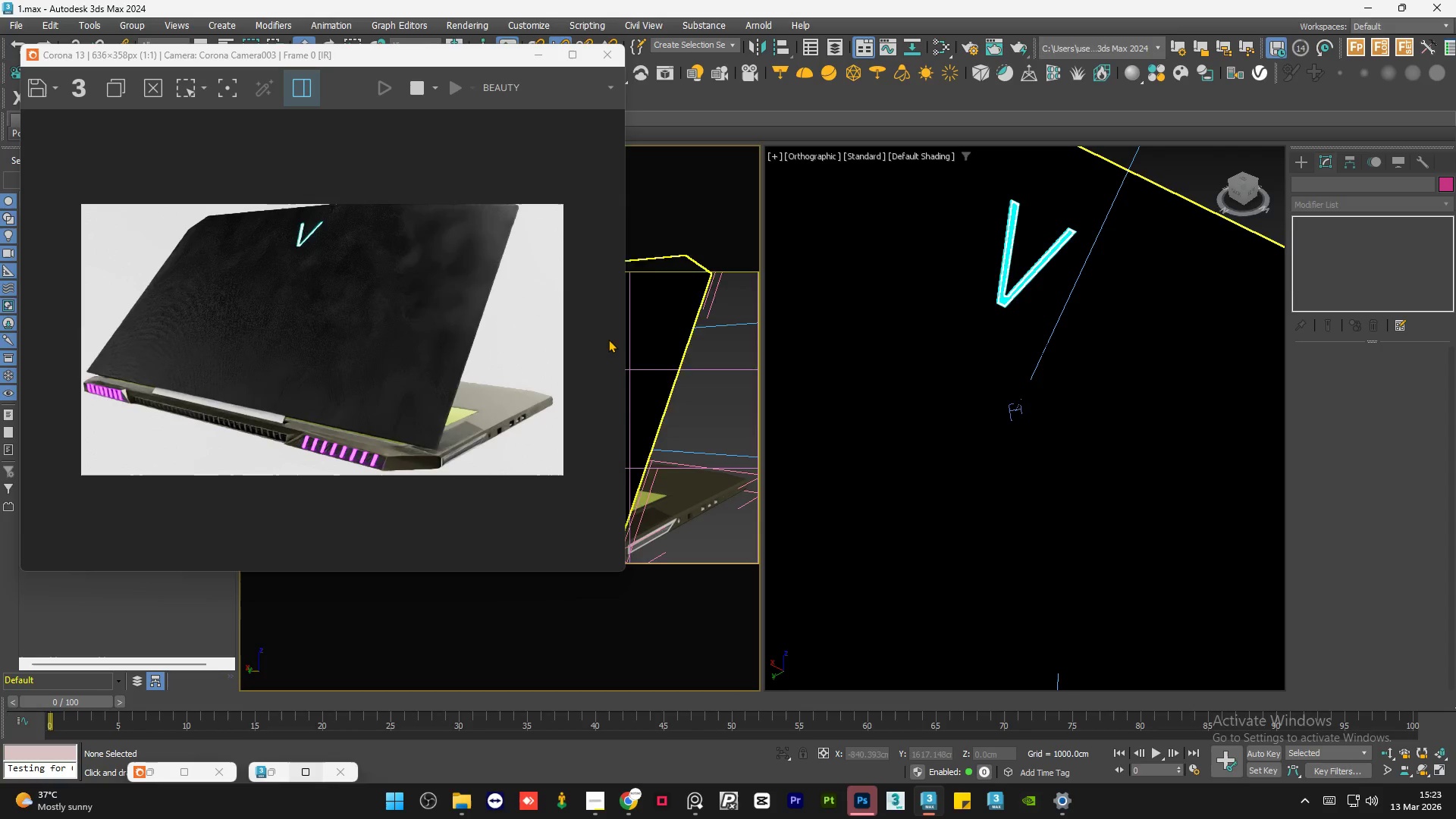 
key(C)
 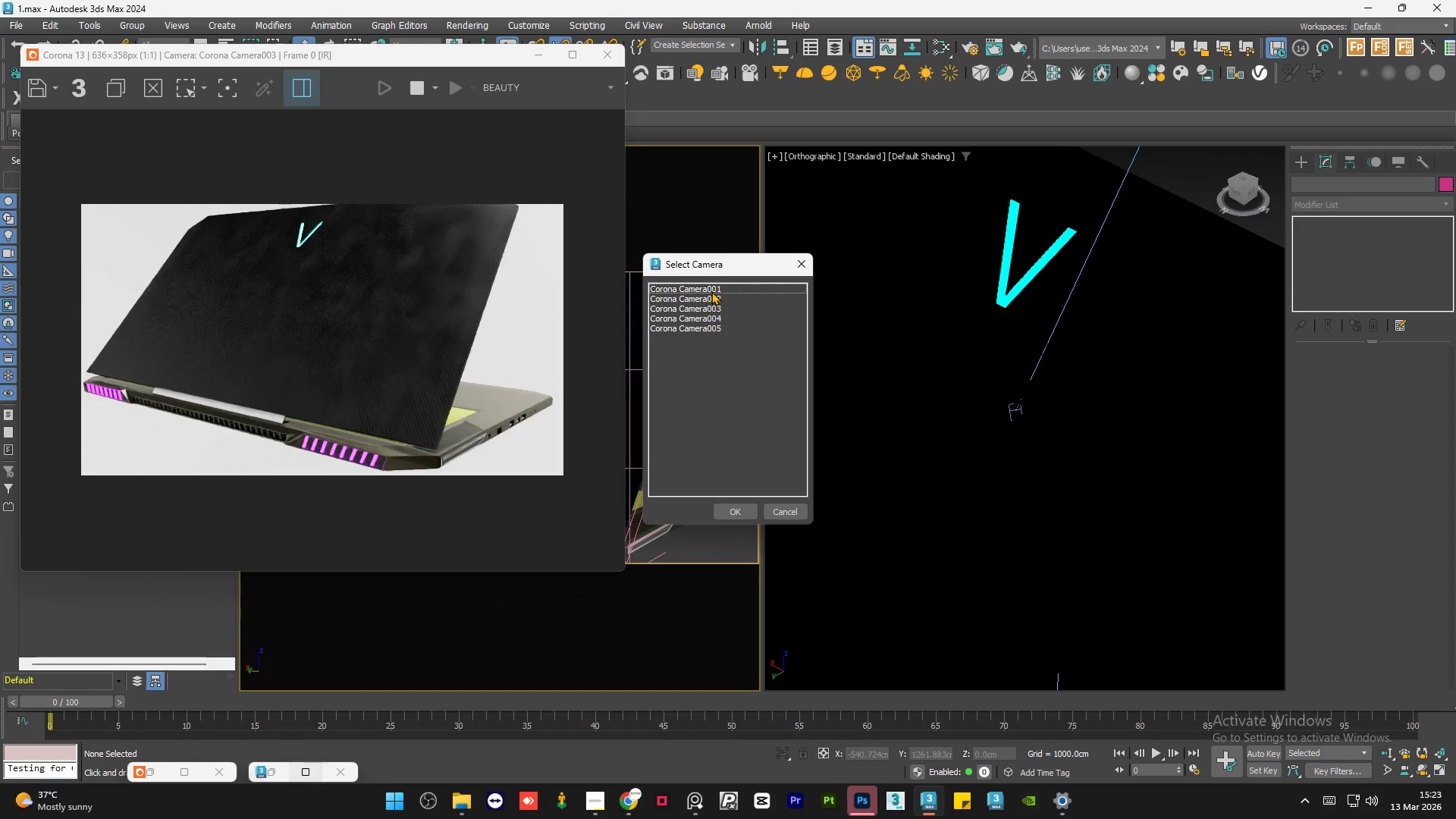 
double_click([711, 290])
 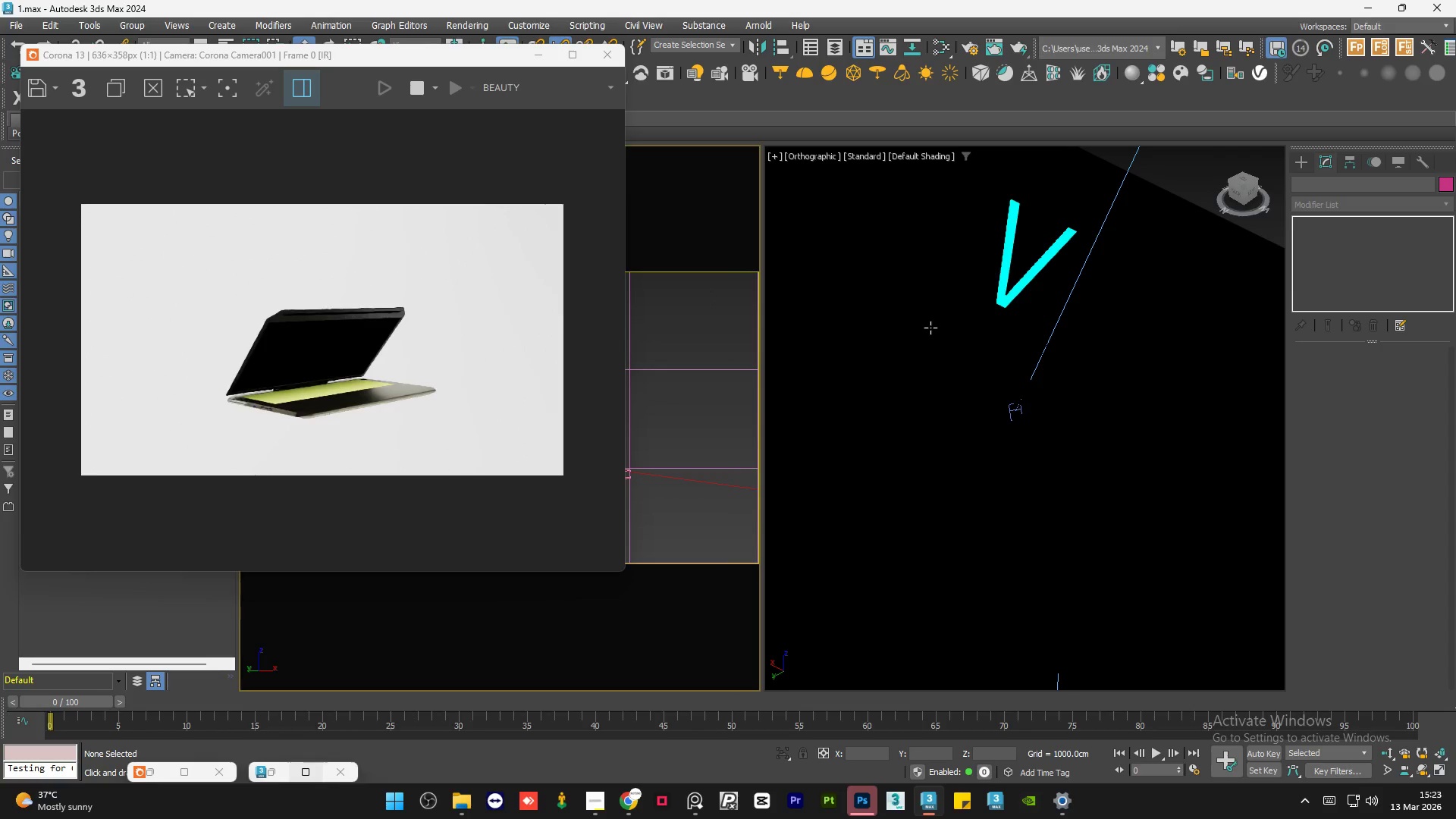 
scroll: coordinate [949, 337], scroll_direction: down, amount: 5.0
 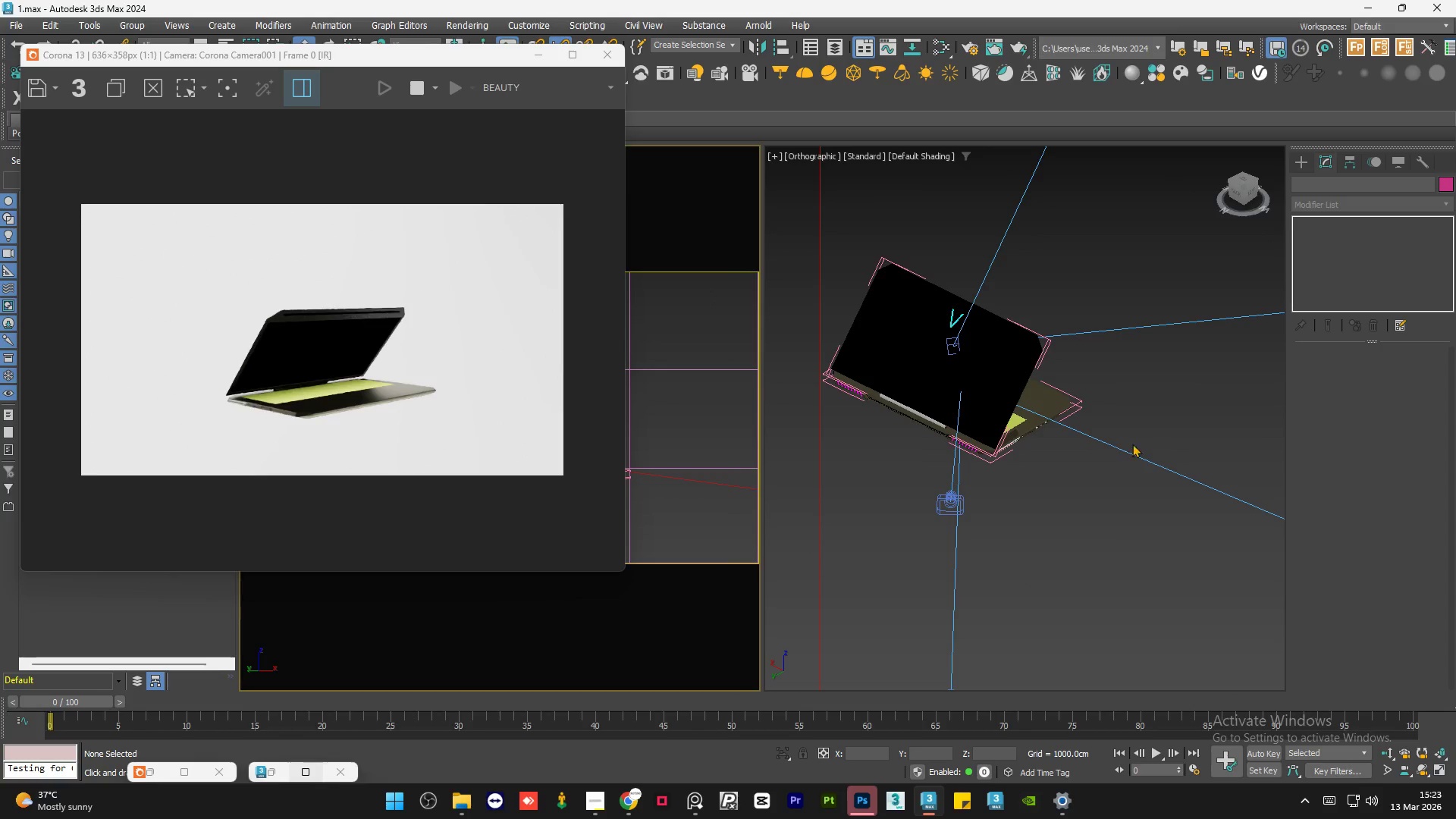 
hold_key(key=AltLeft, duration=0.75)
 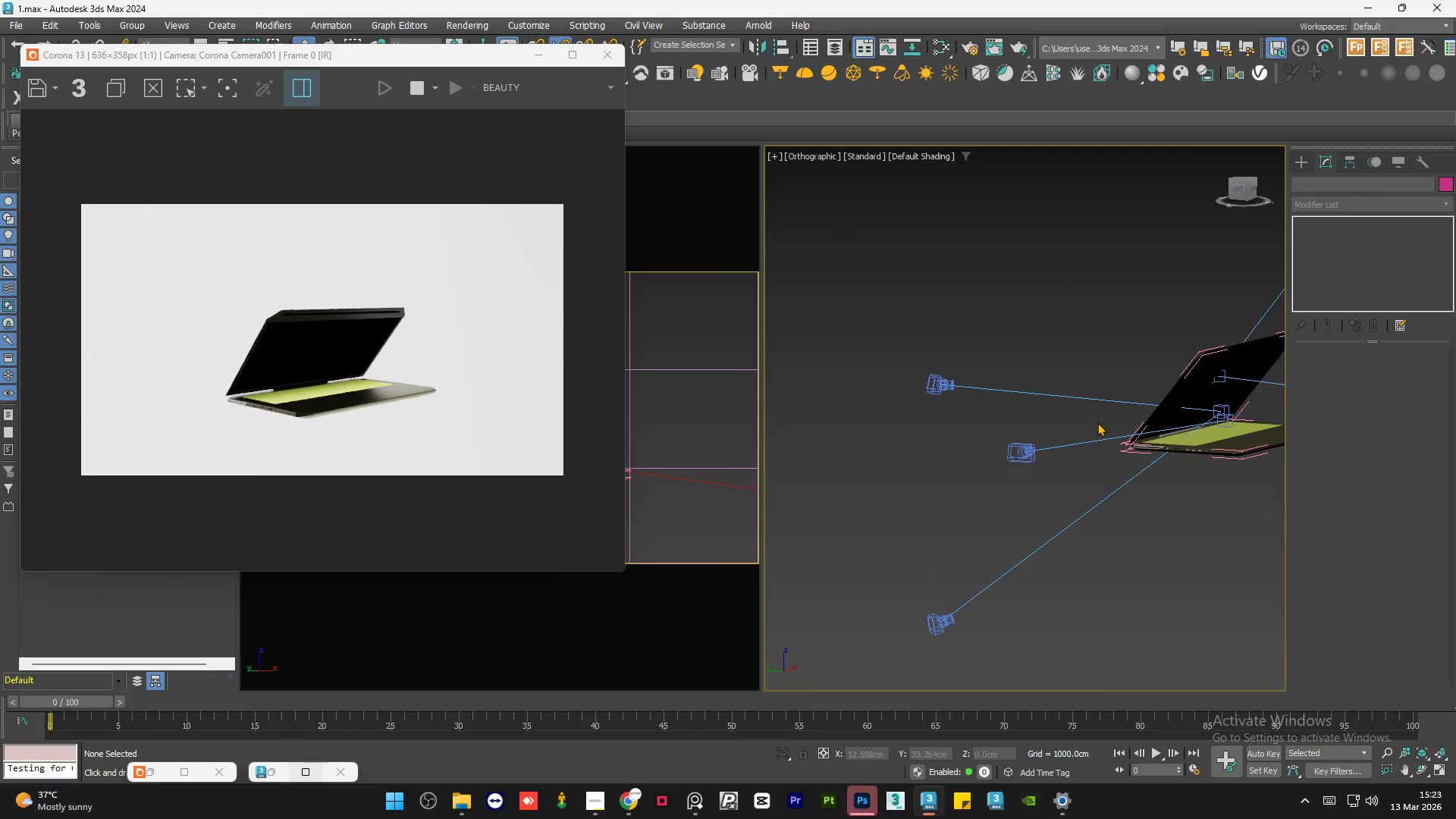 
hold_key(key=AltLeft, duration=0.95)
 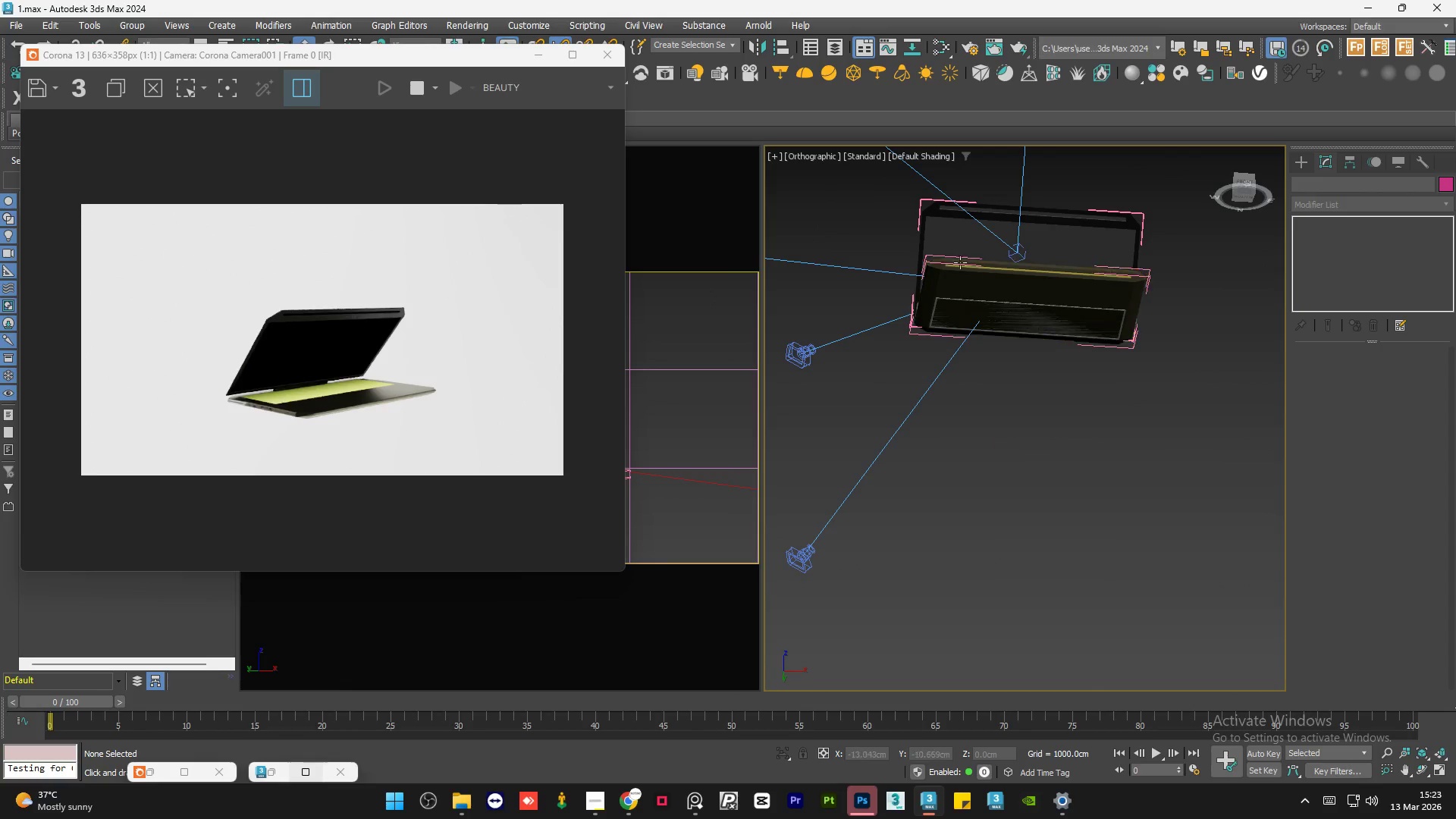 
scroll: coordinate [927, 306], scroll_direction: up, amount: 8.0
 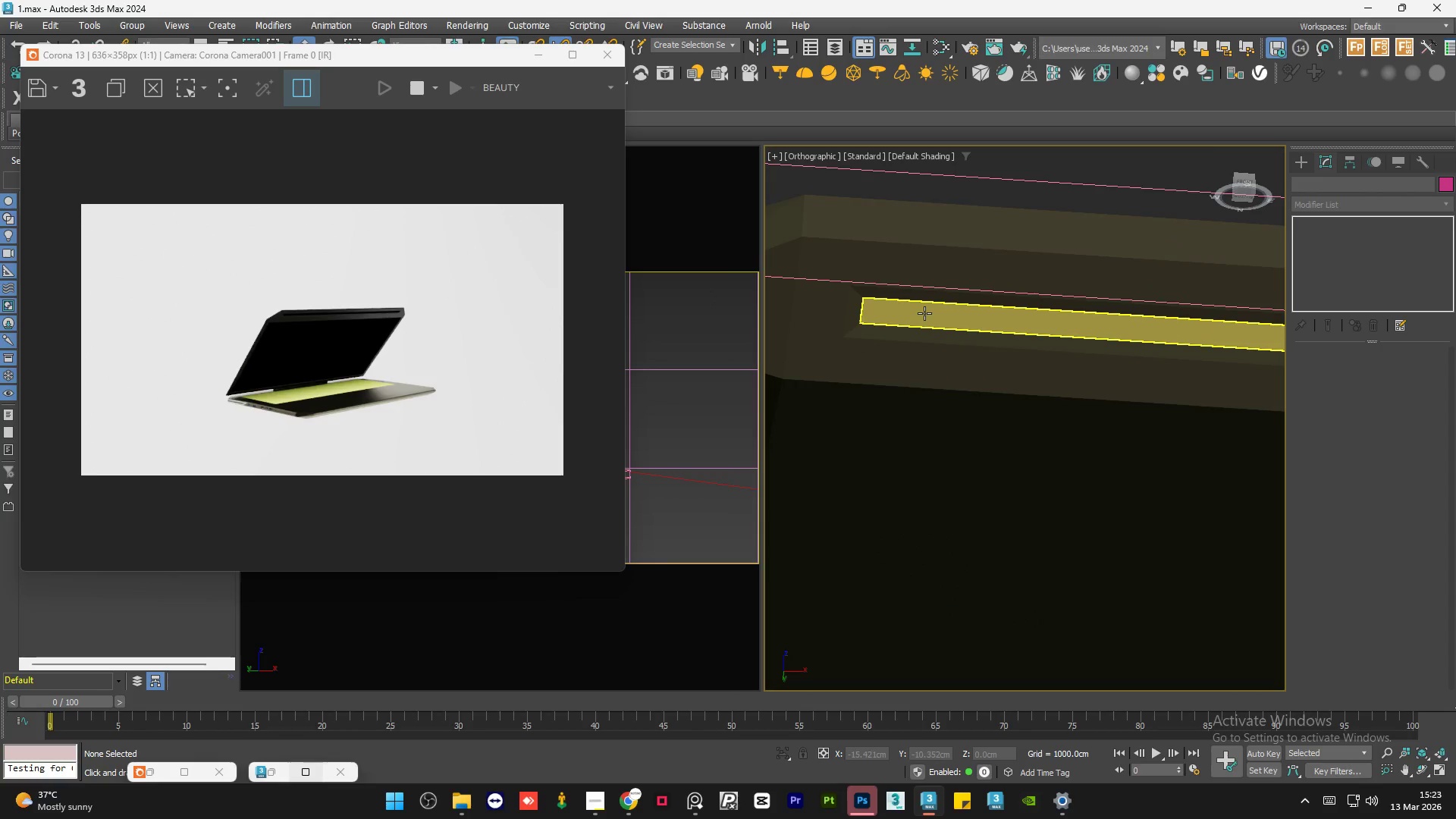 
left_click([924, 313])
 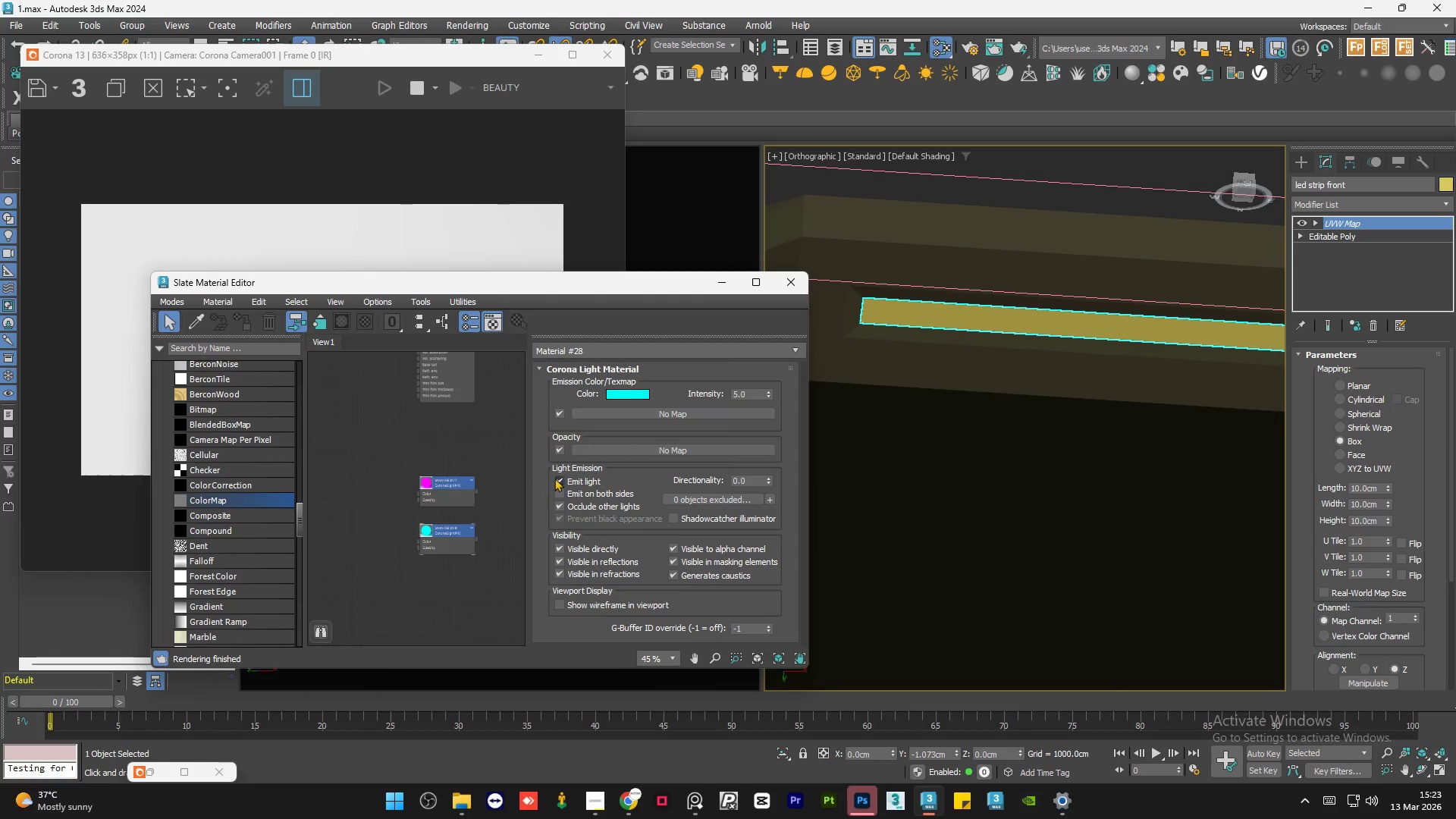 
double_click([443, 494])
 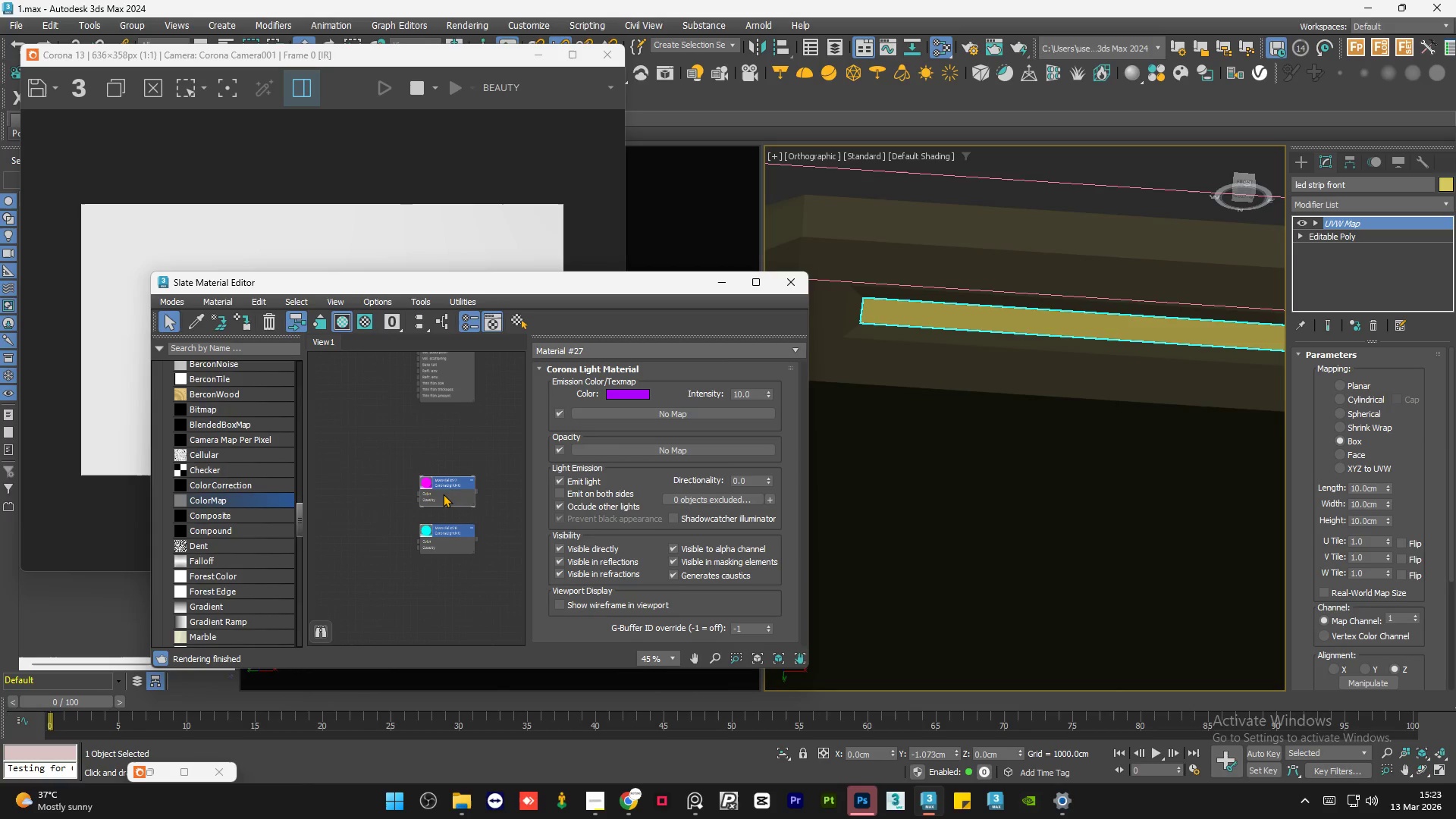 
key(A)
 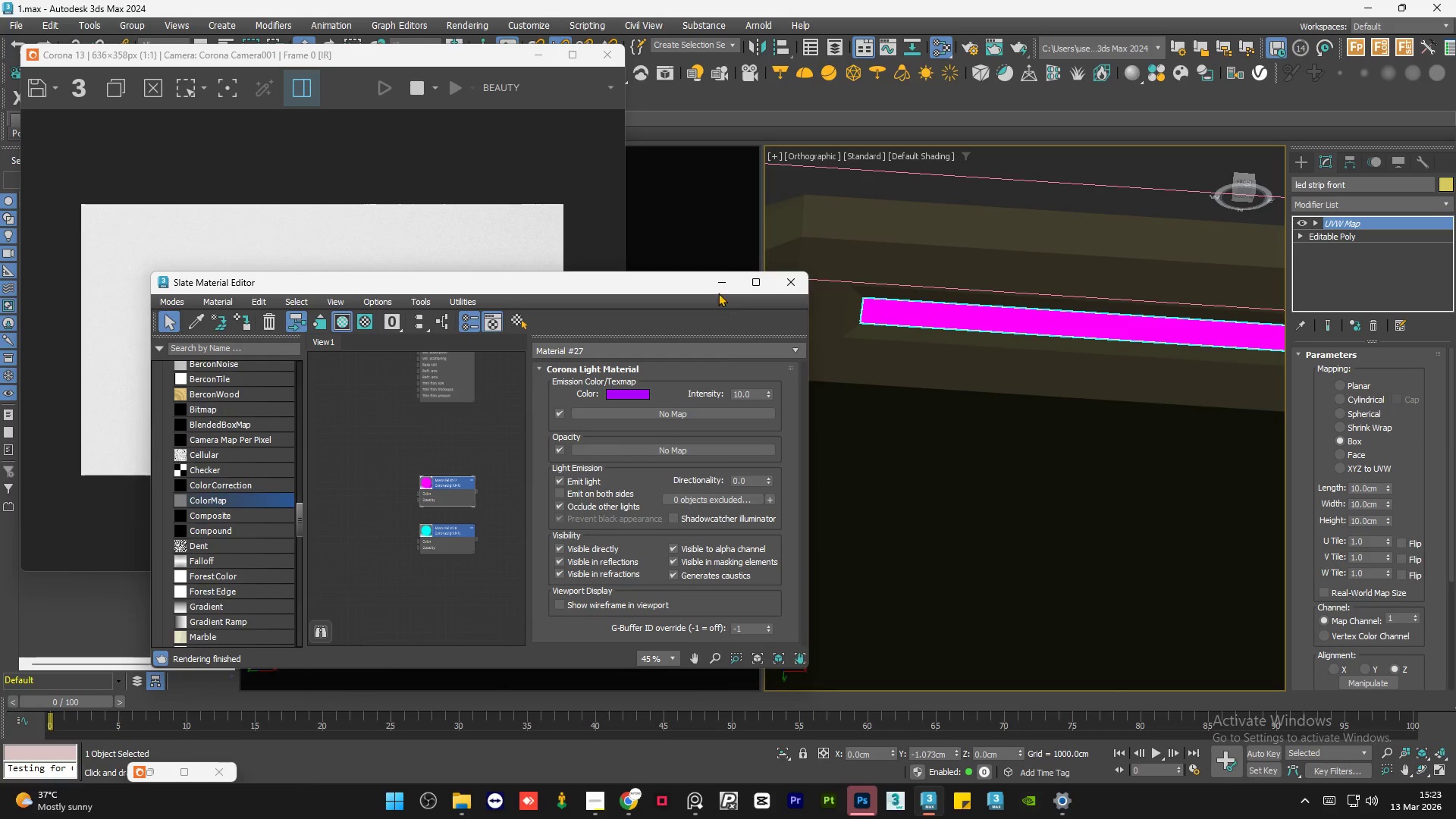 
left_click([723, 284])
 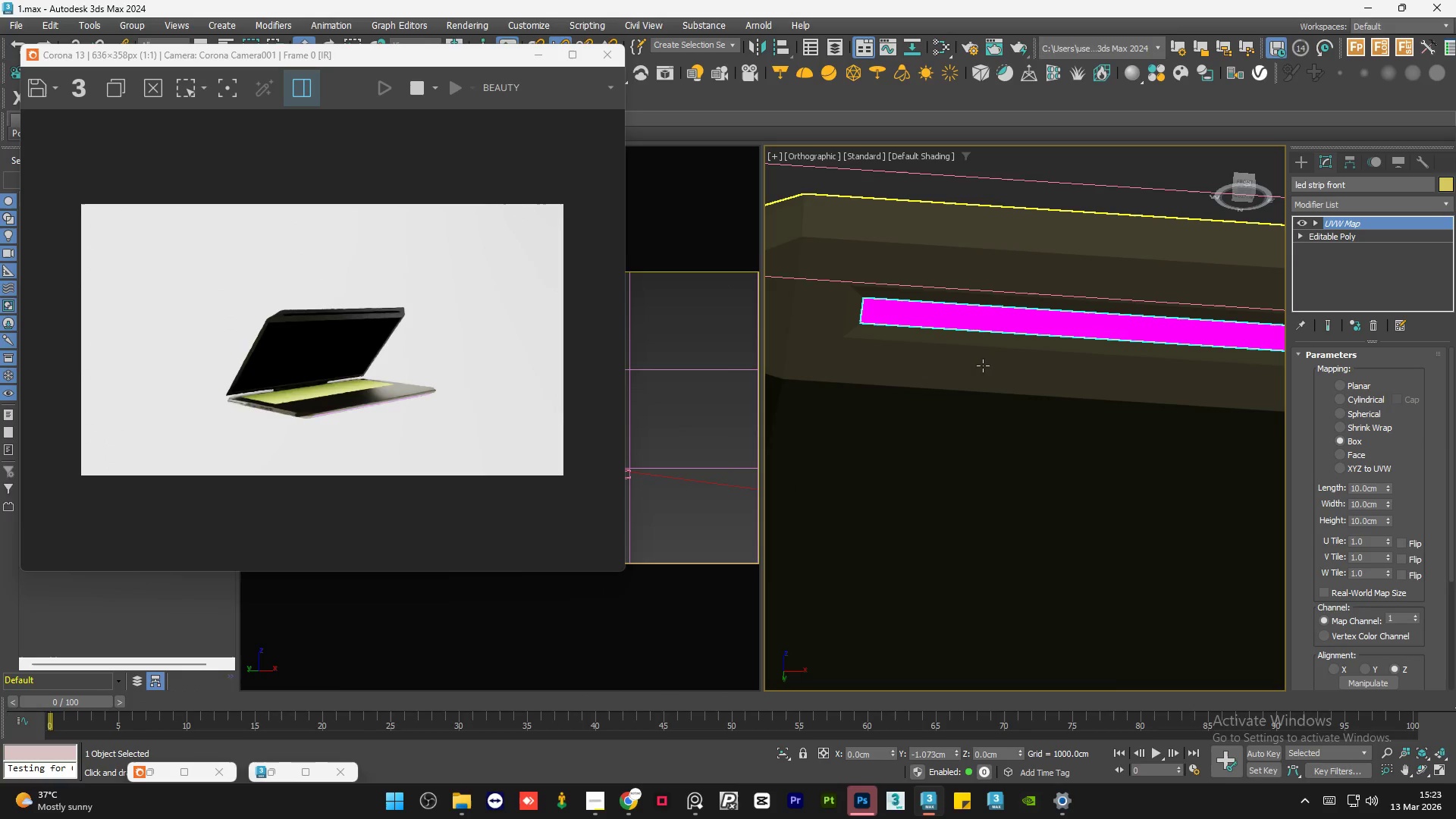 
scroll: coordinate [1032, 391], scroll_direction: down, amount: 4.0
 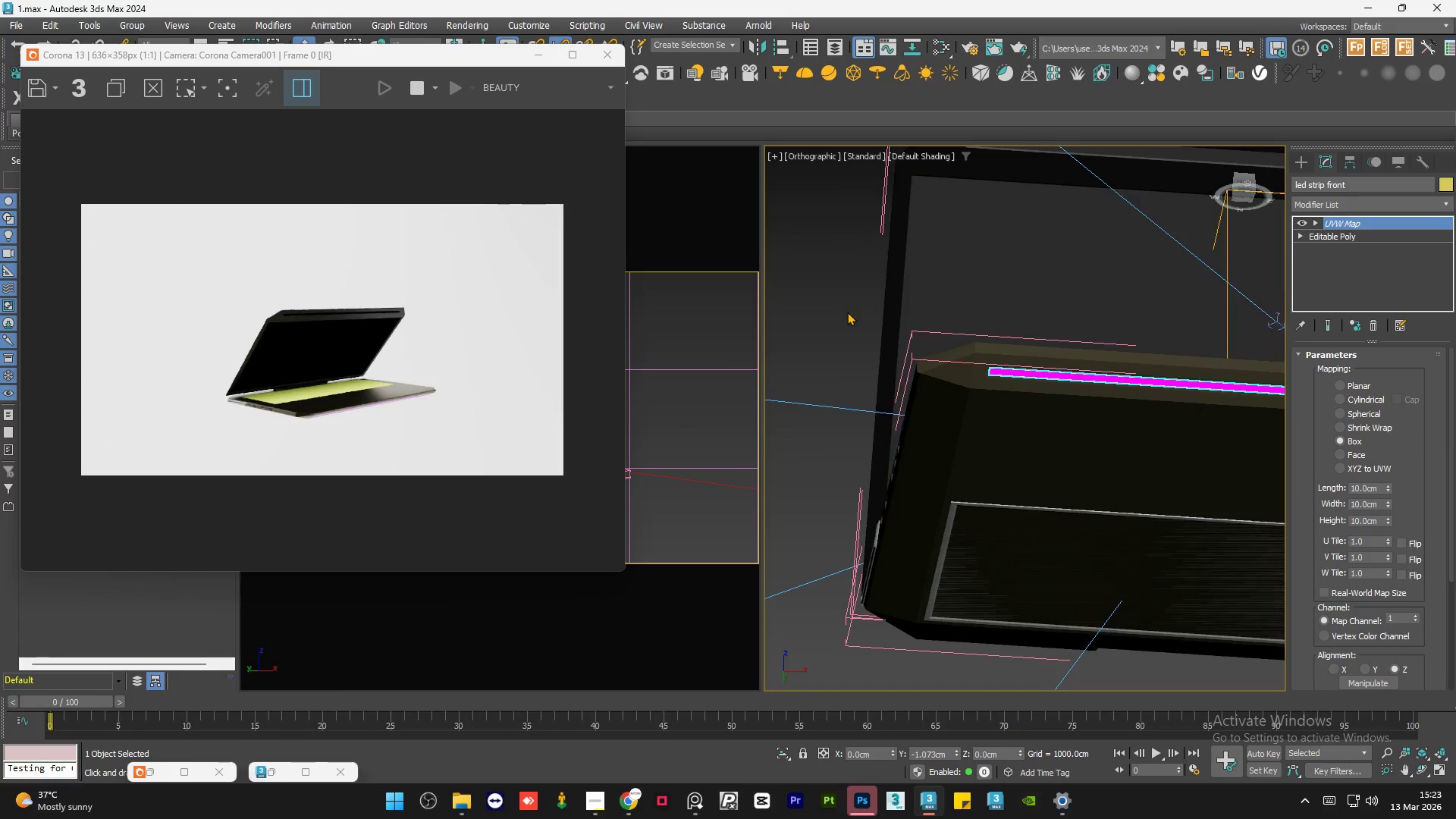 
left_click([847, 312])
 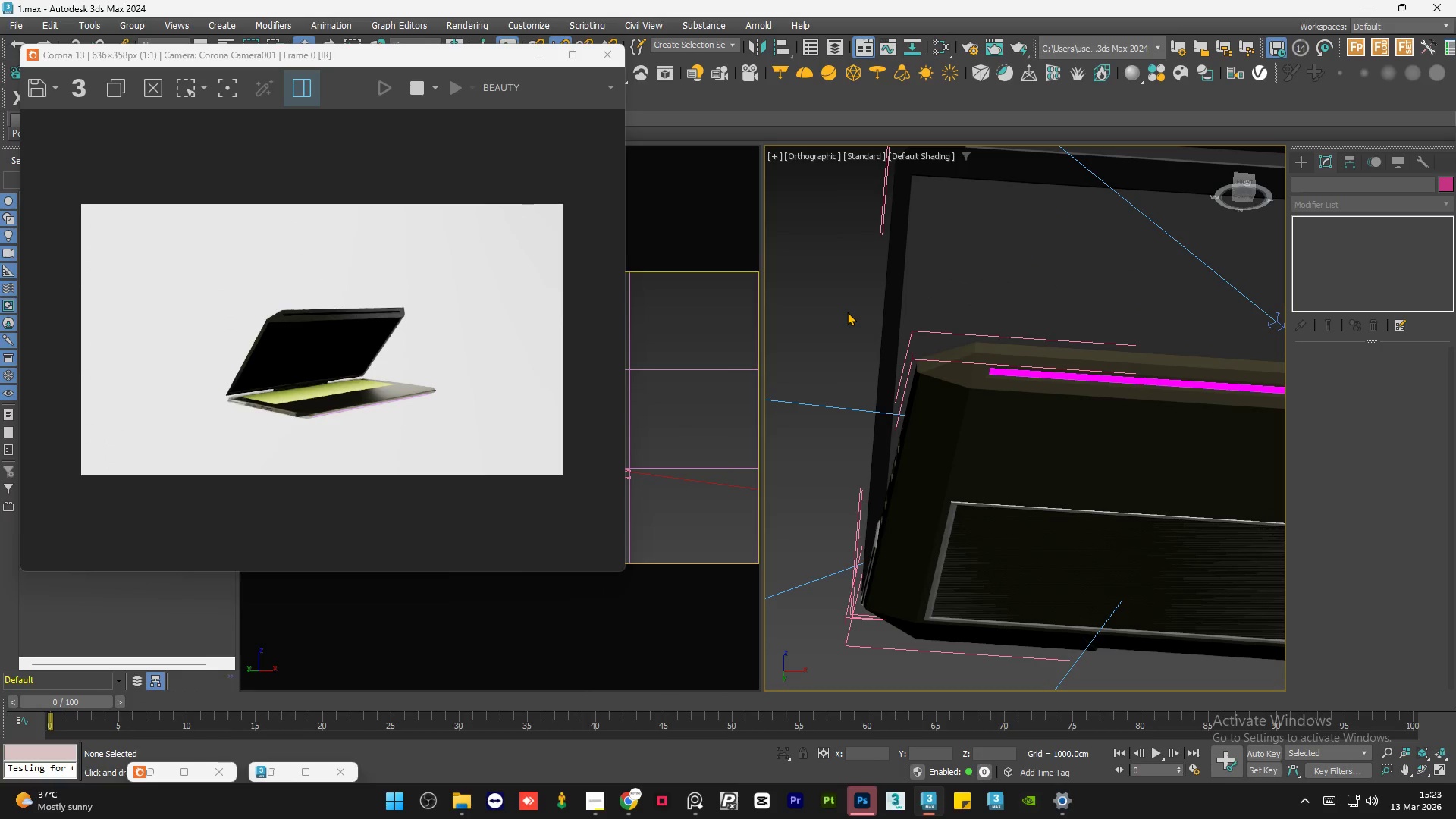 
hold_key(key=AltLeft, duration=1.0)
 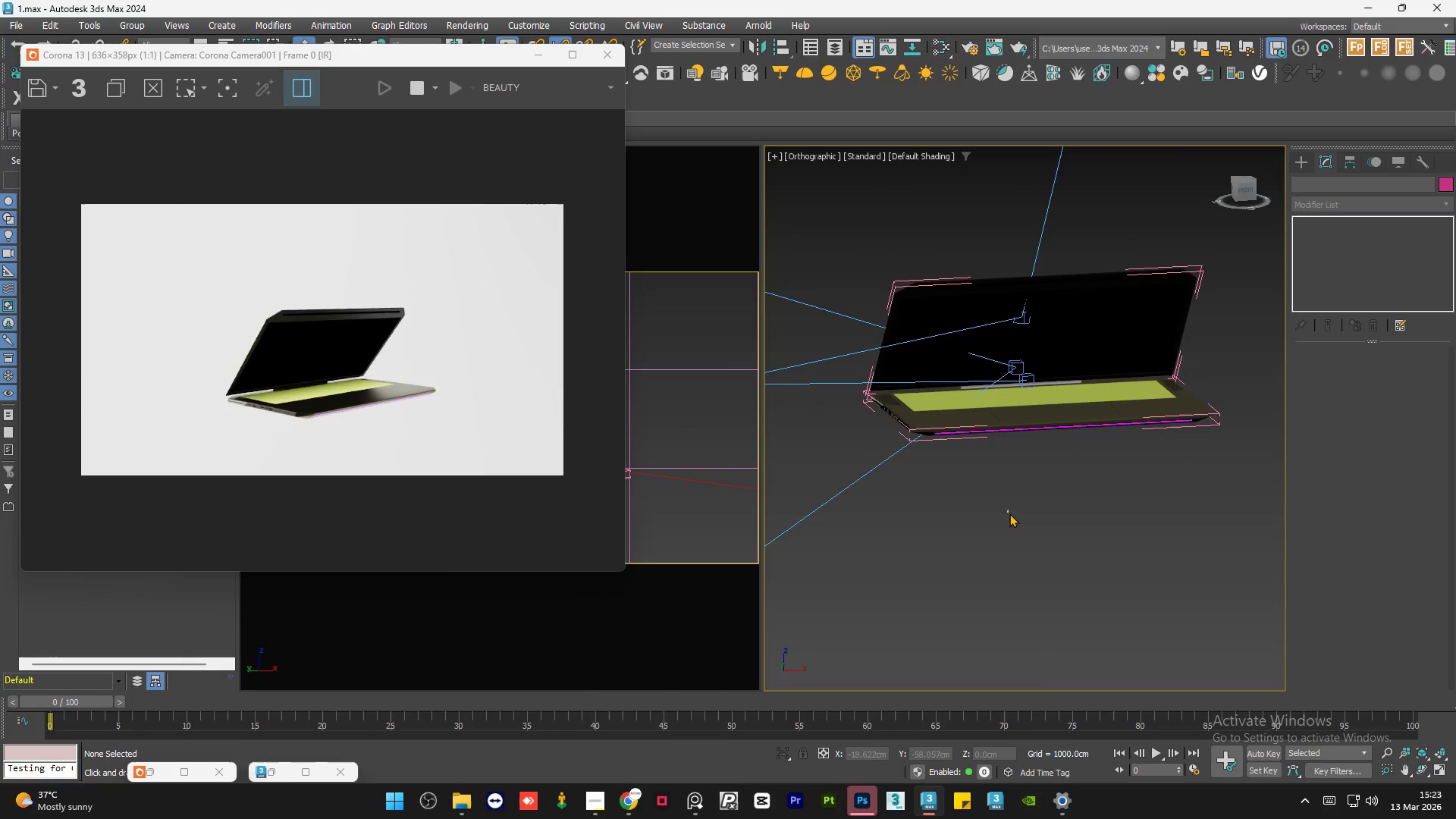 
scroll: coordinate [896, 353], scroll_direction: down, amount: 3.0
 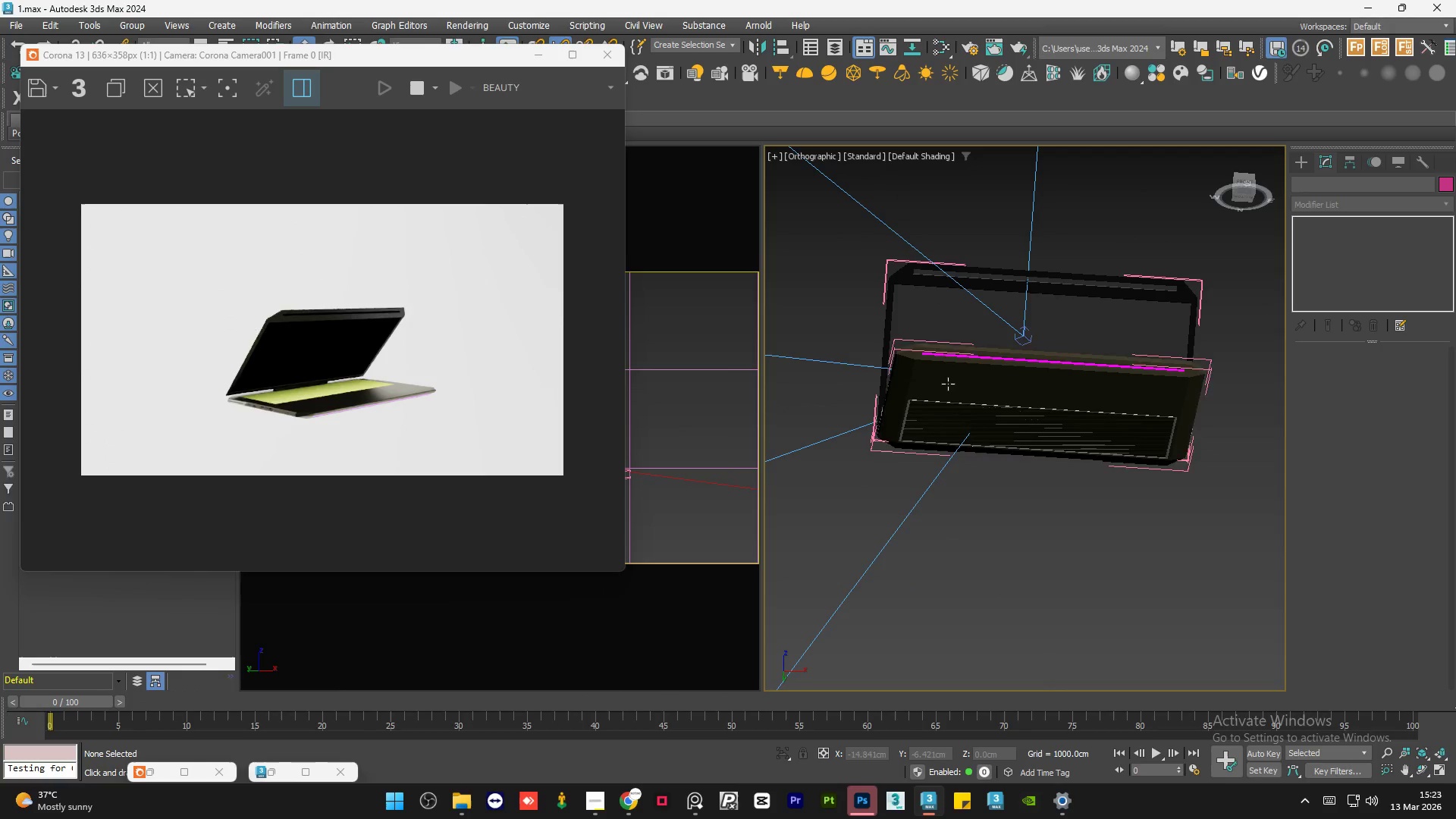 
double_click([1009, 513])
 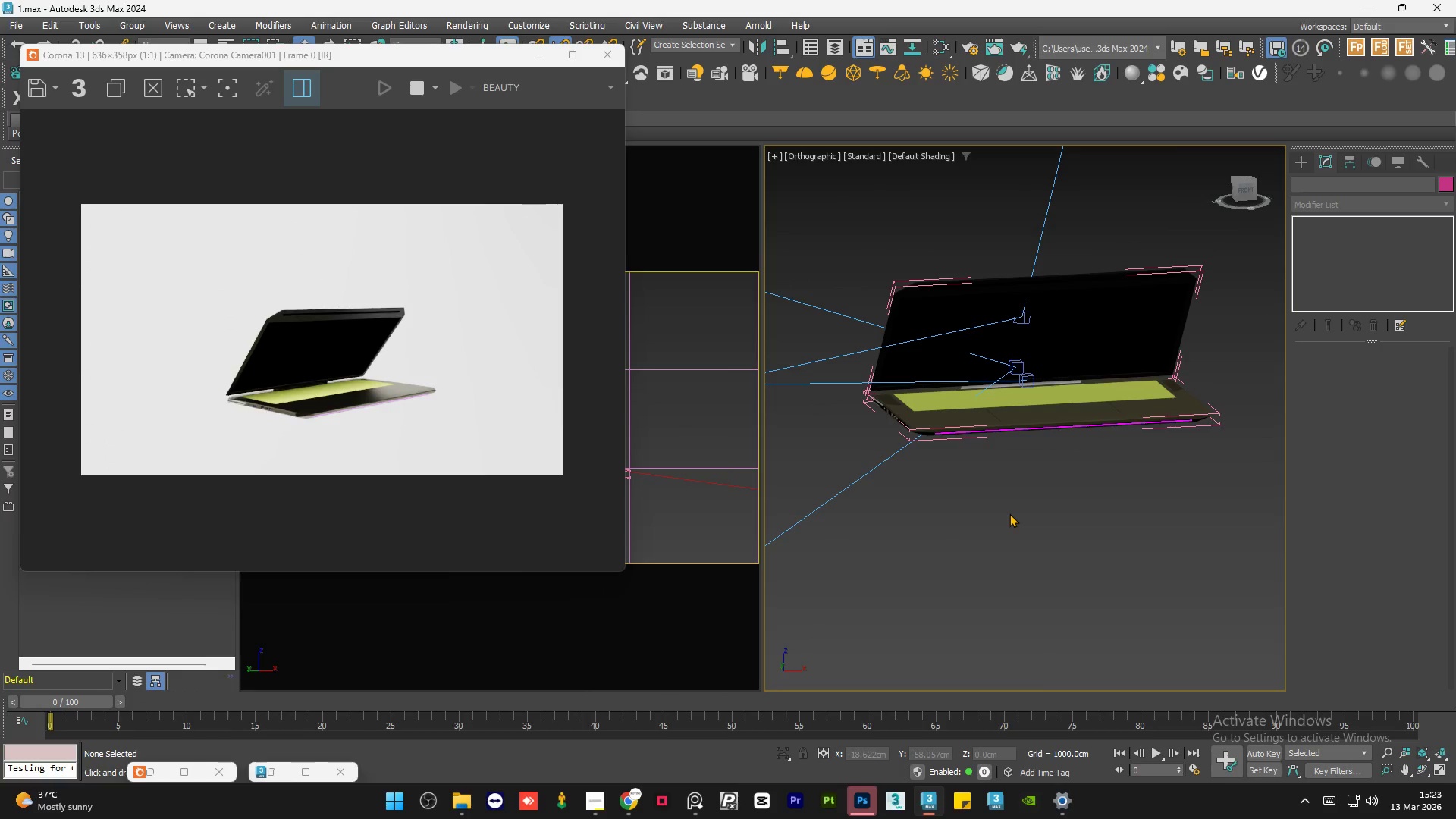 
triple_click([1009, 513])
 